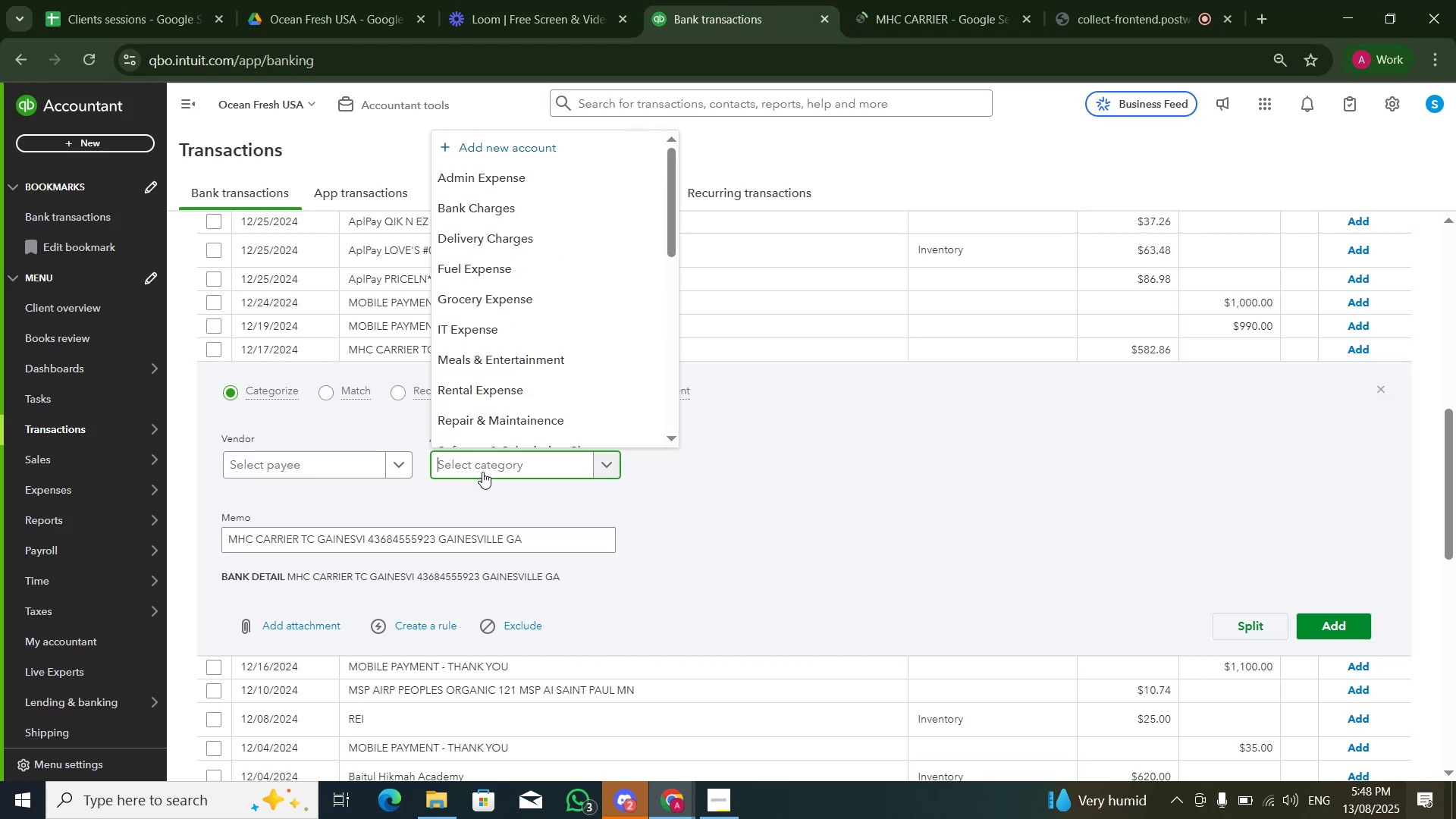 
type(renta)
 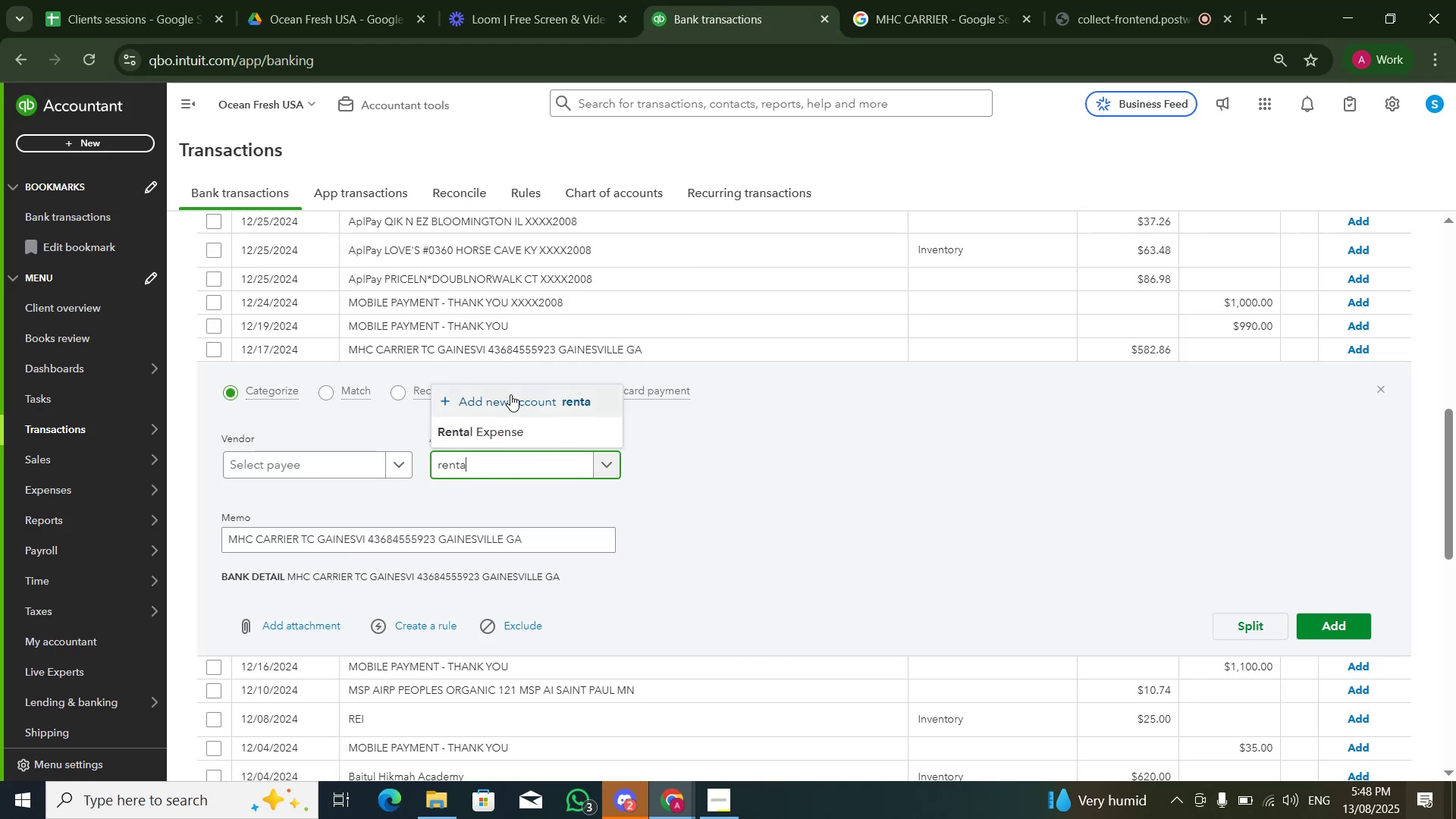 
left_click([507, 428])
 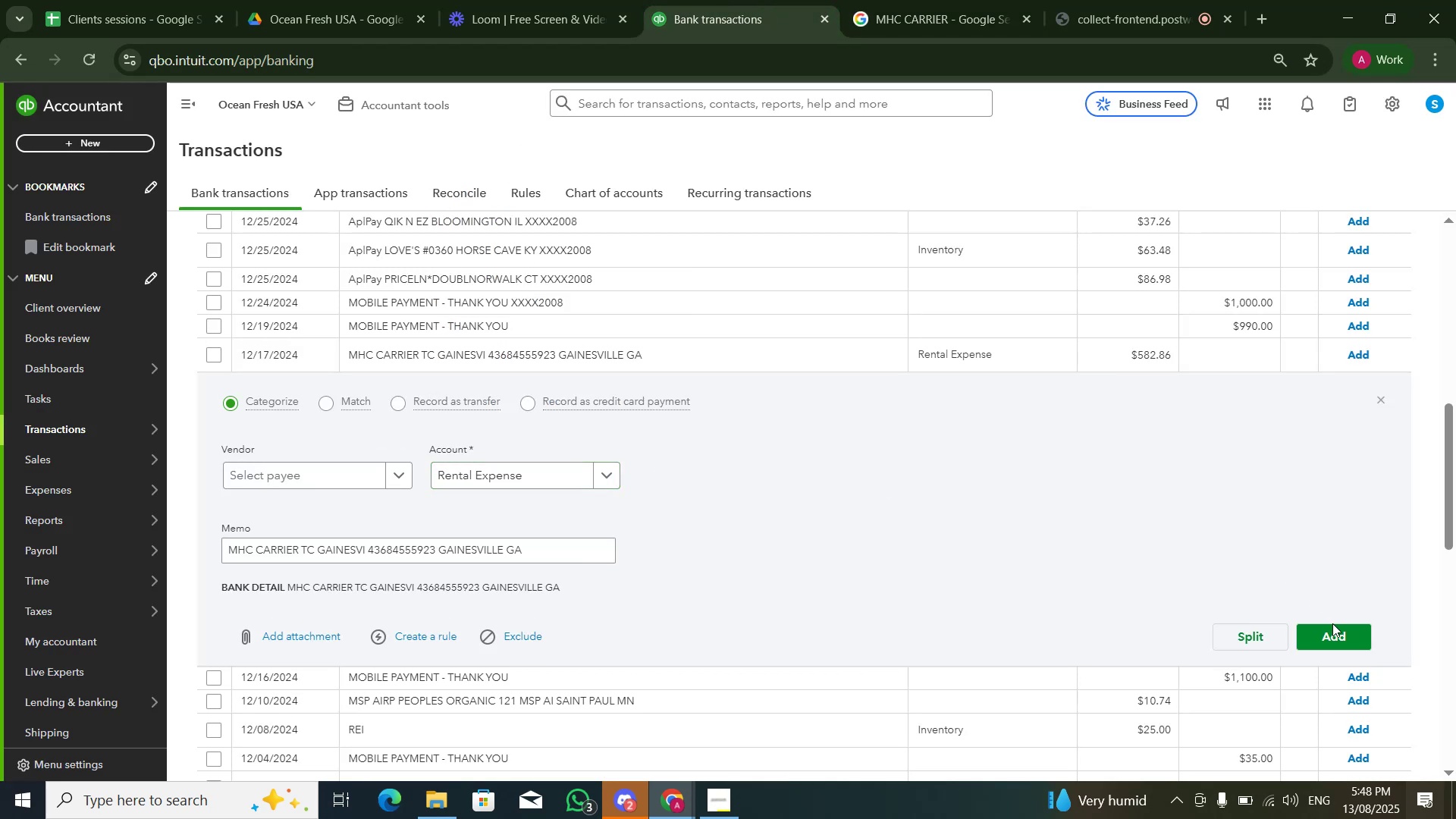 
left_click([1334, 629])
 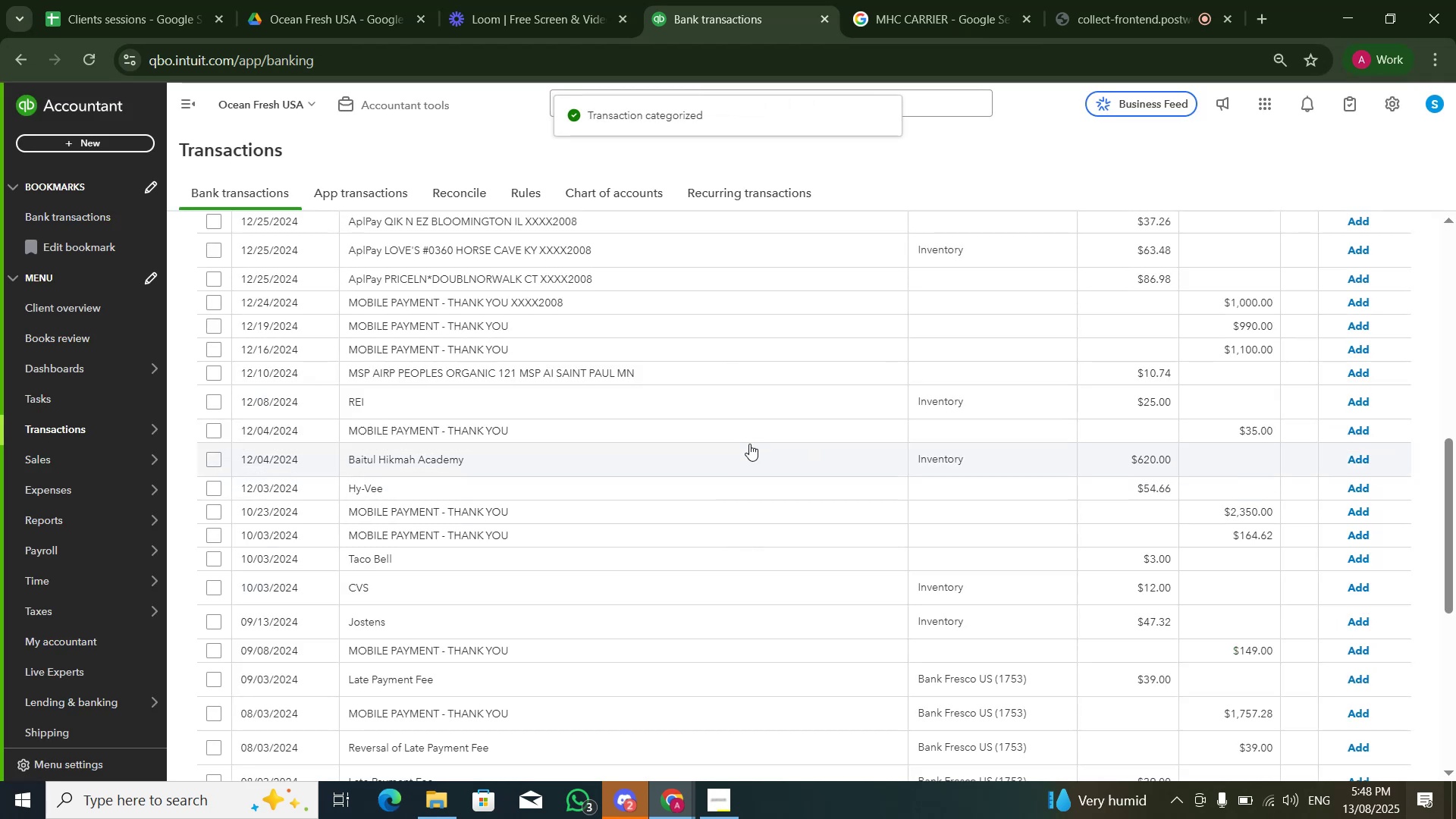 
wait(5.04)
 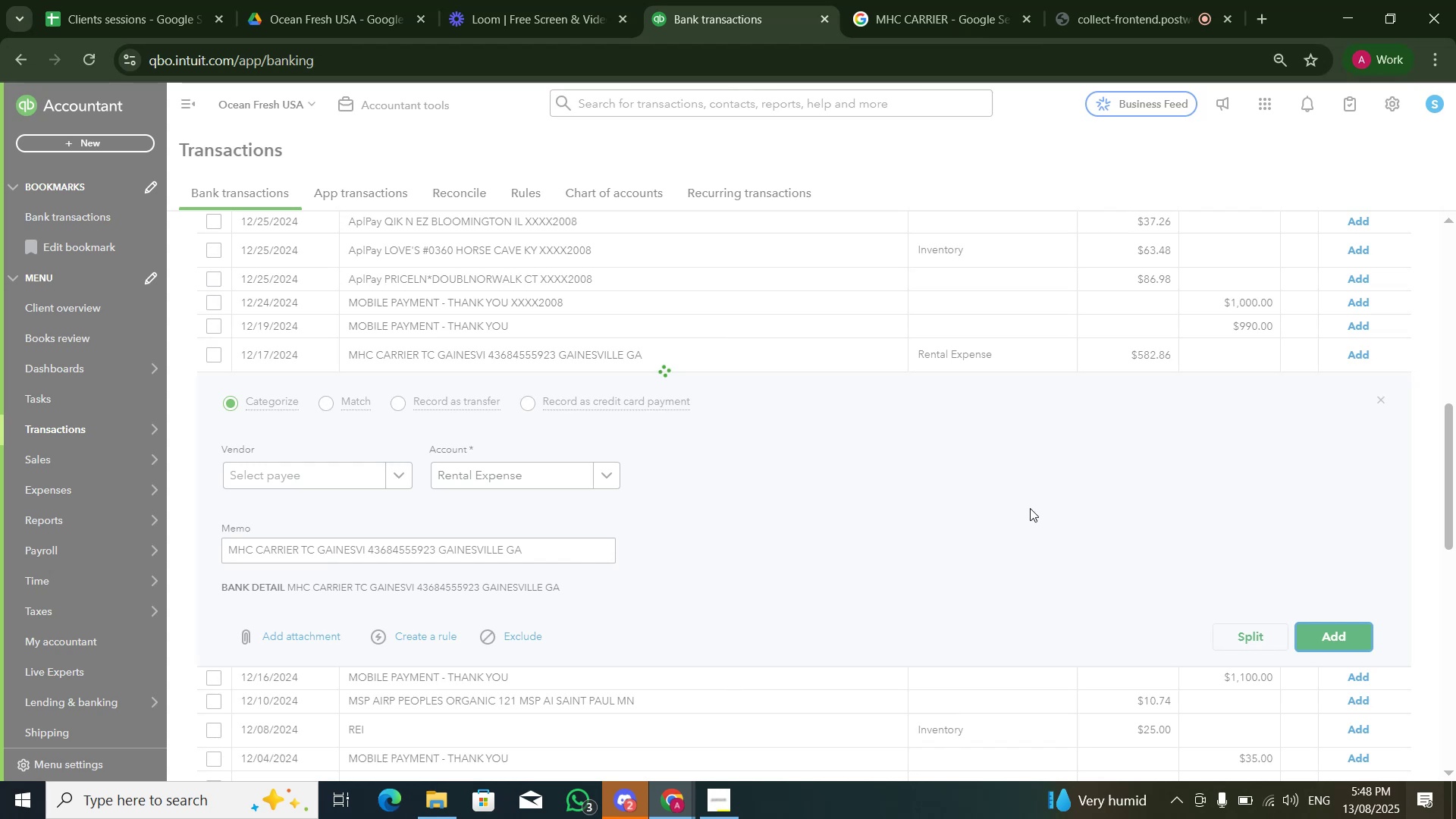 
left_click([746, 454])
 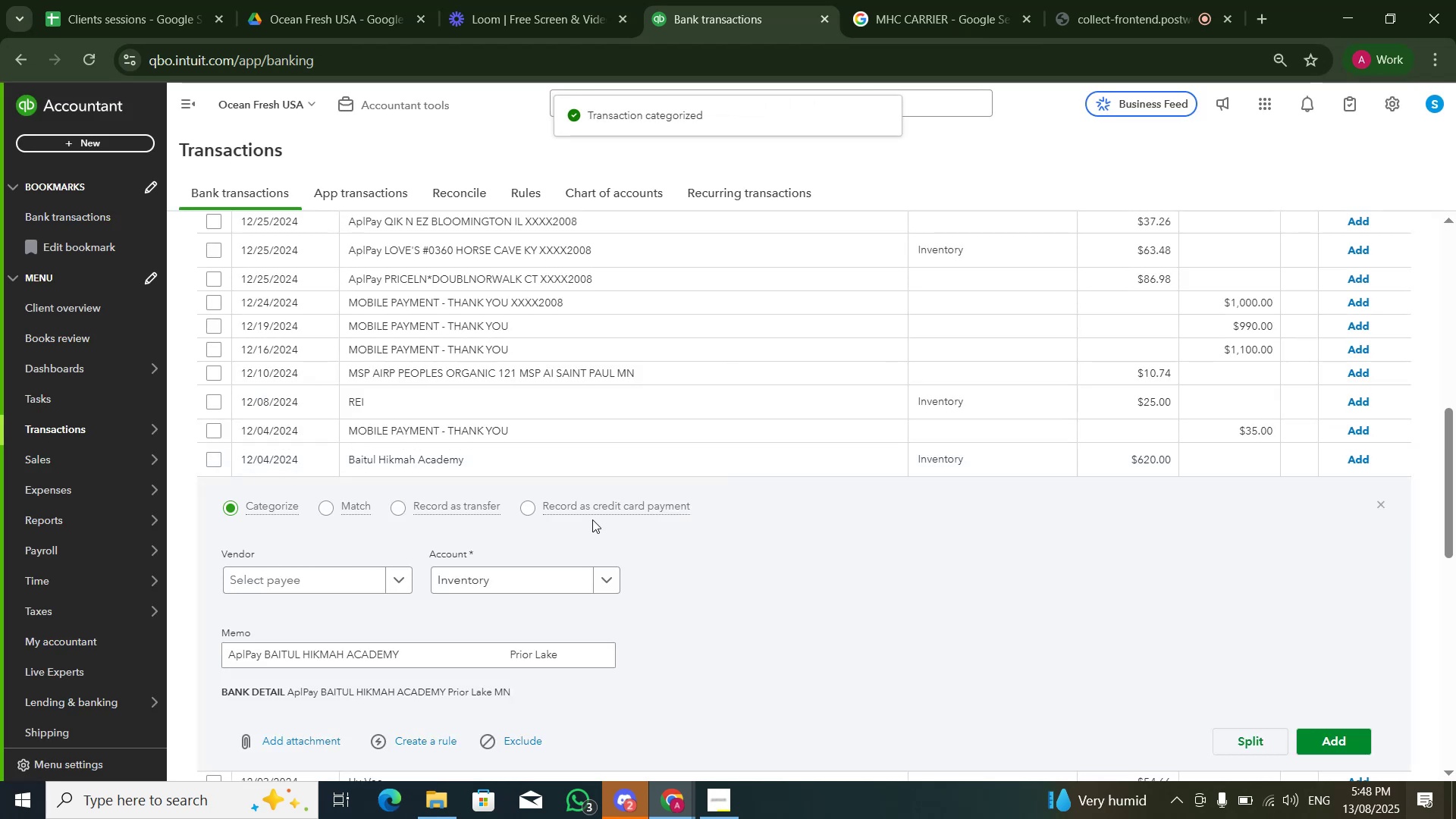 
scroll: coordinate [584, 547], scroll_direction: down, amount: 1.0
 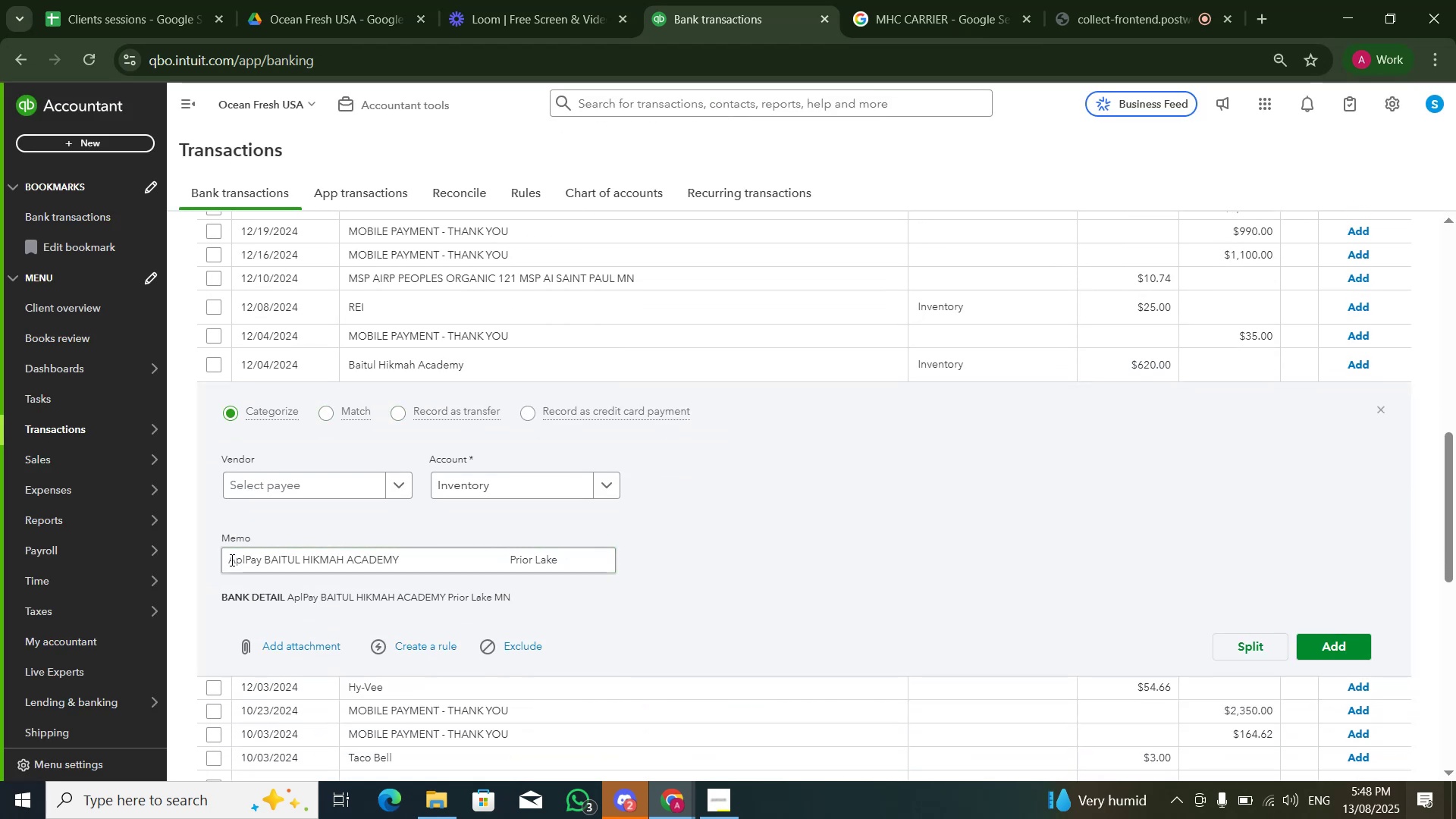 
left_click_drag(start_coordinate=[264, 559], to_coordinate=[429, 557])
 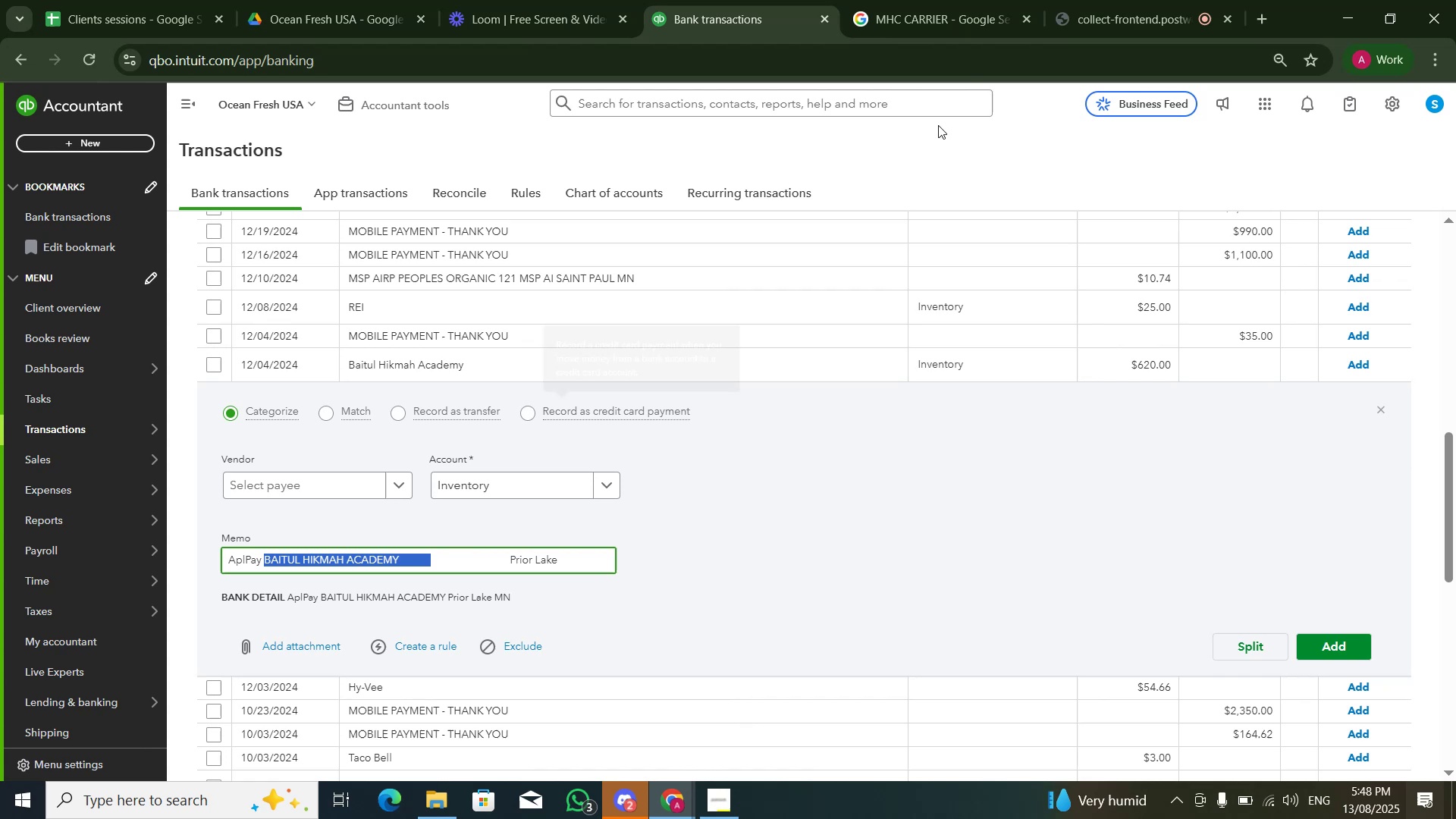 
key(Control+ControlLeft)
 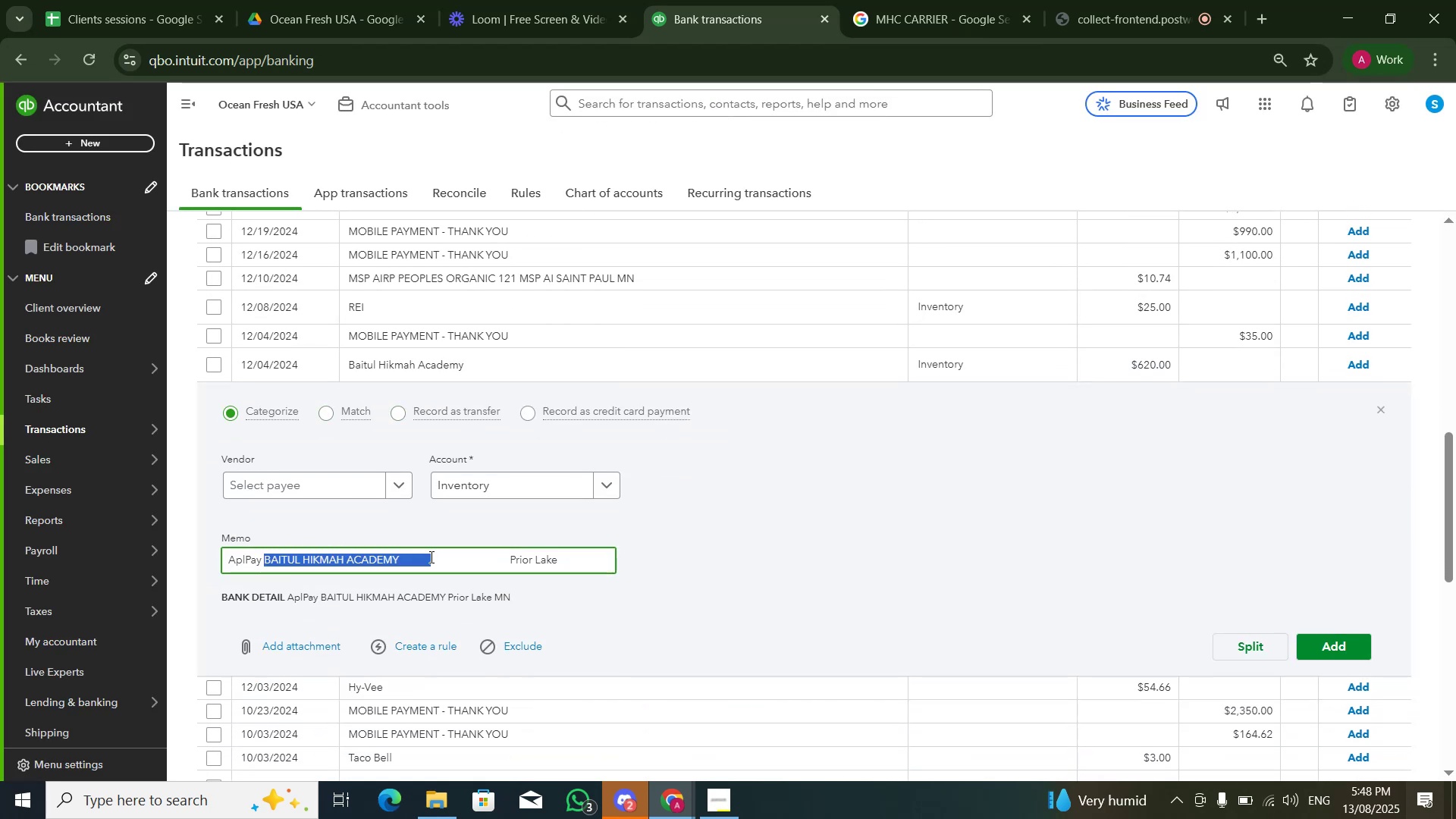 
key(Control+C)
 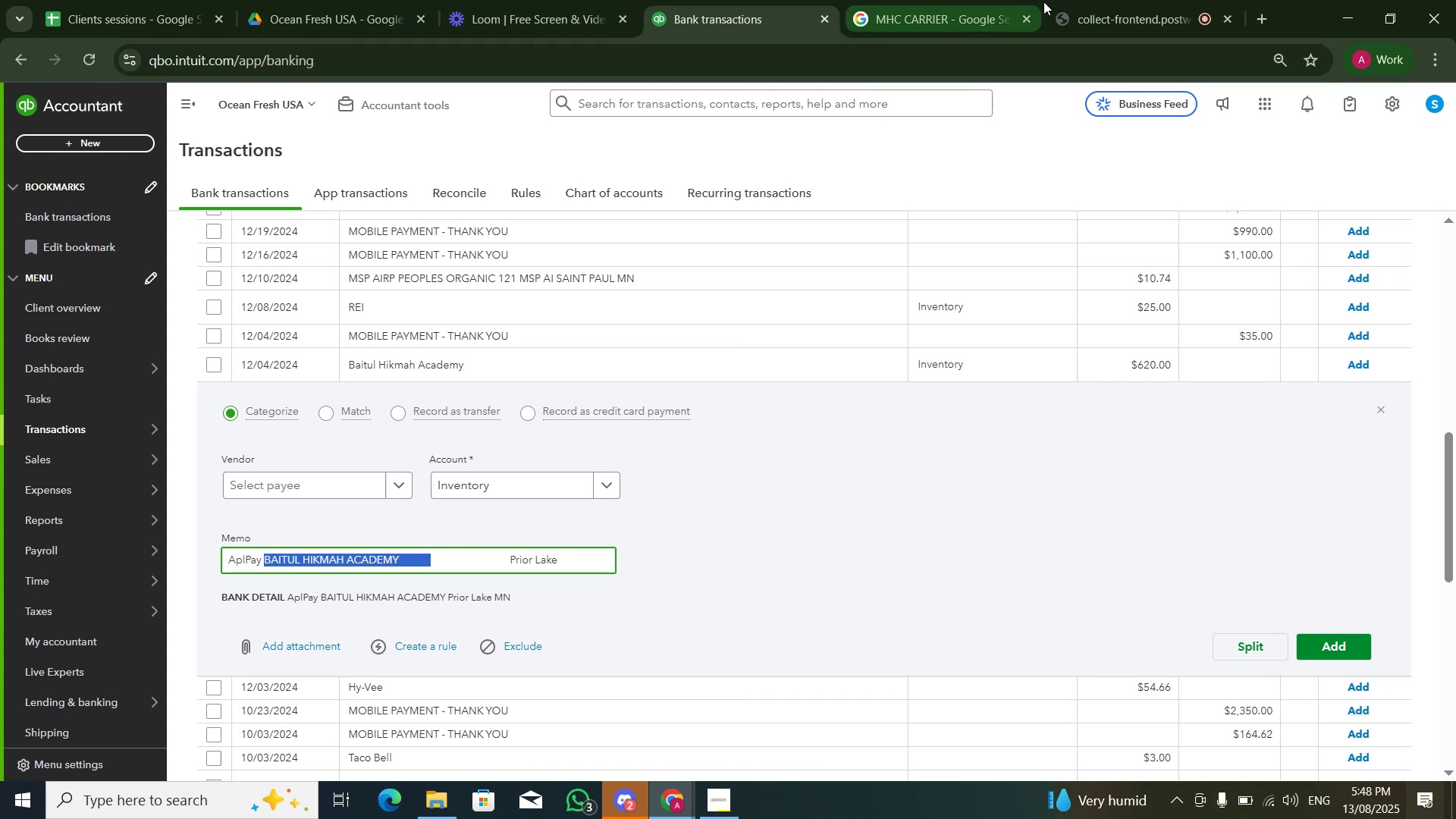 
left_click([978, 1])
 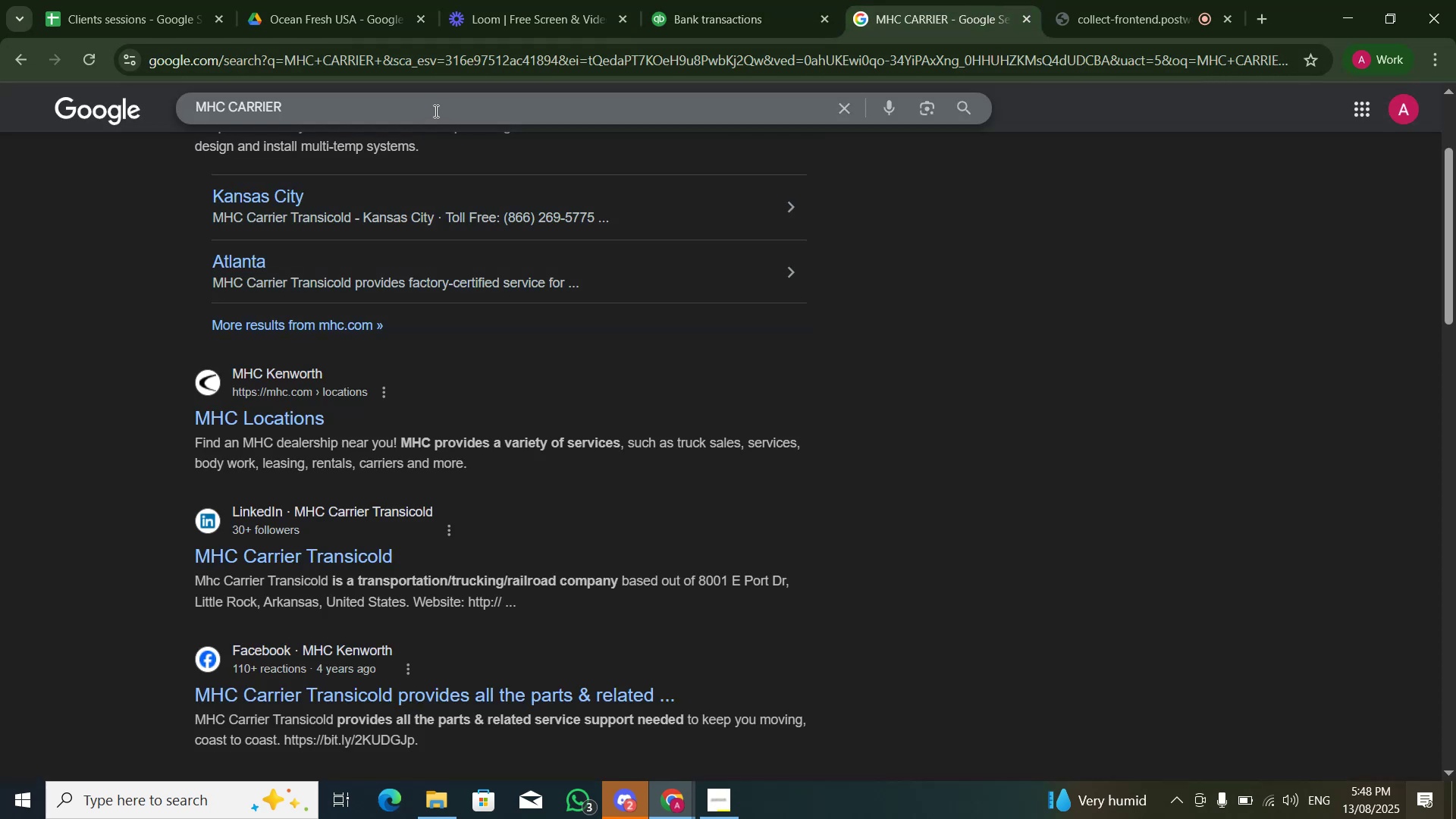 
left_click([435, 111])
 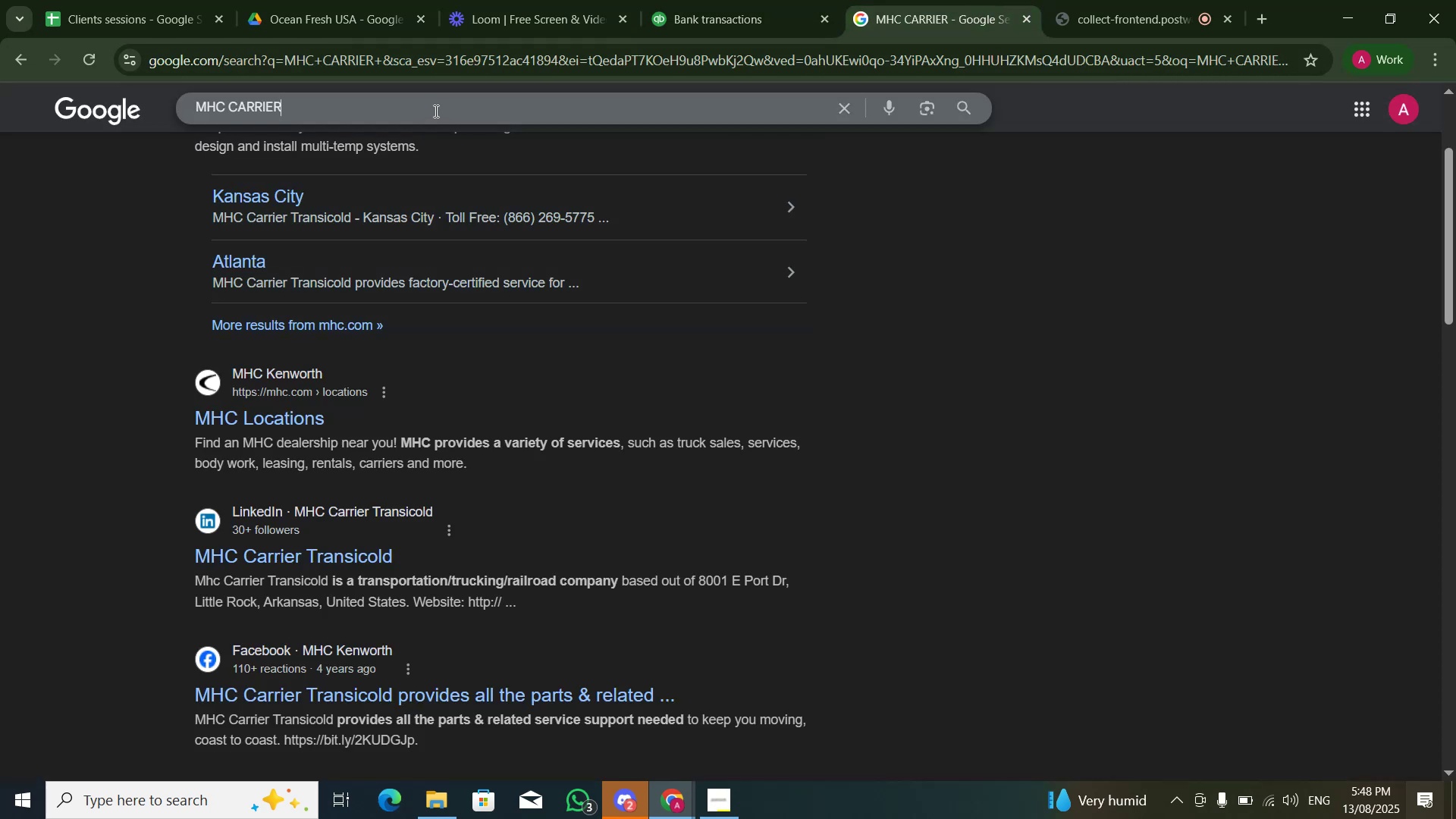 
key(Control+A)
 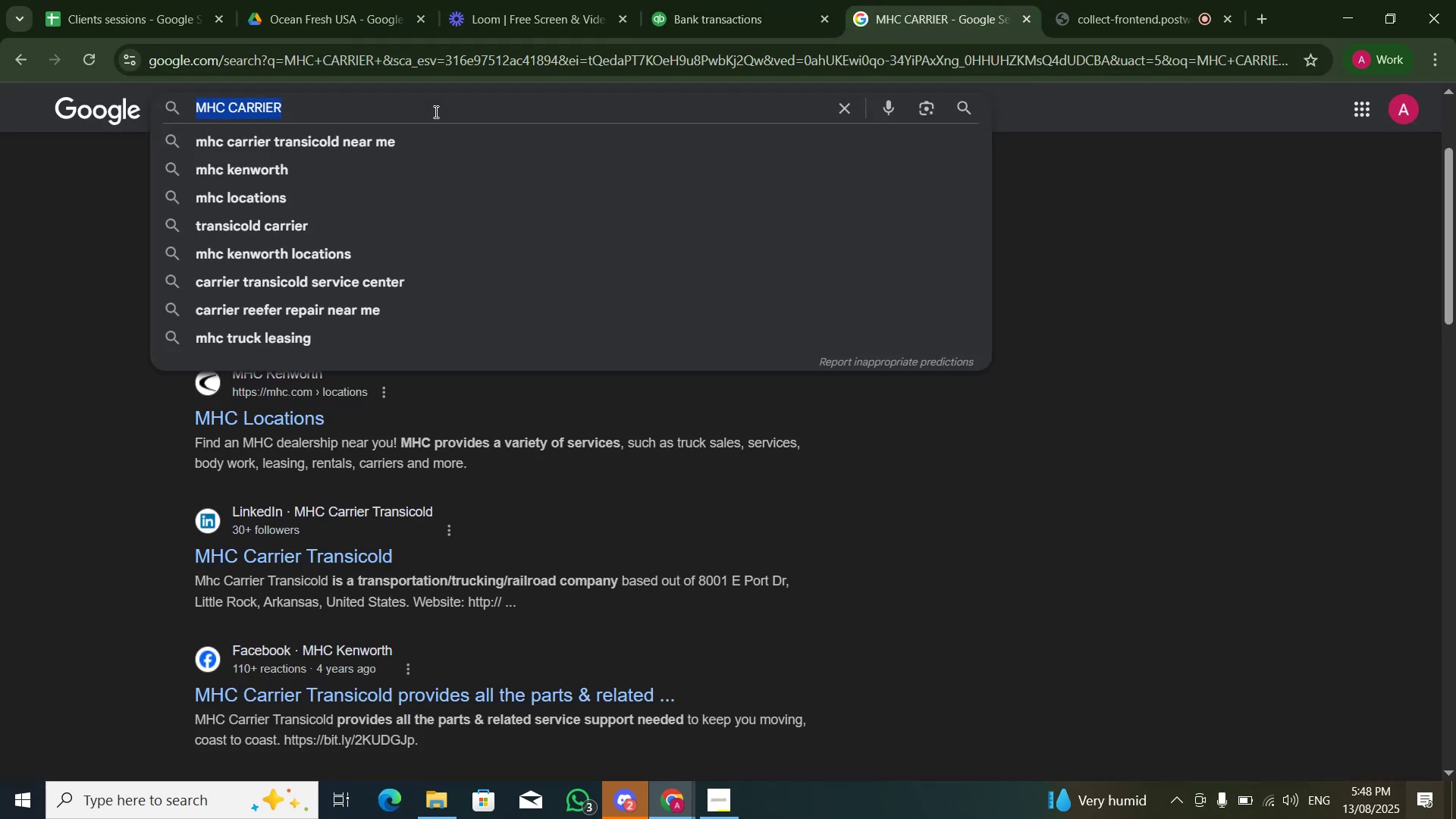 
key(Control+V)
 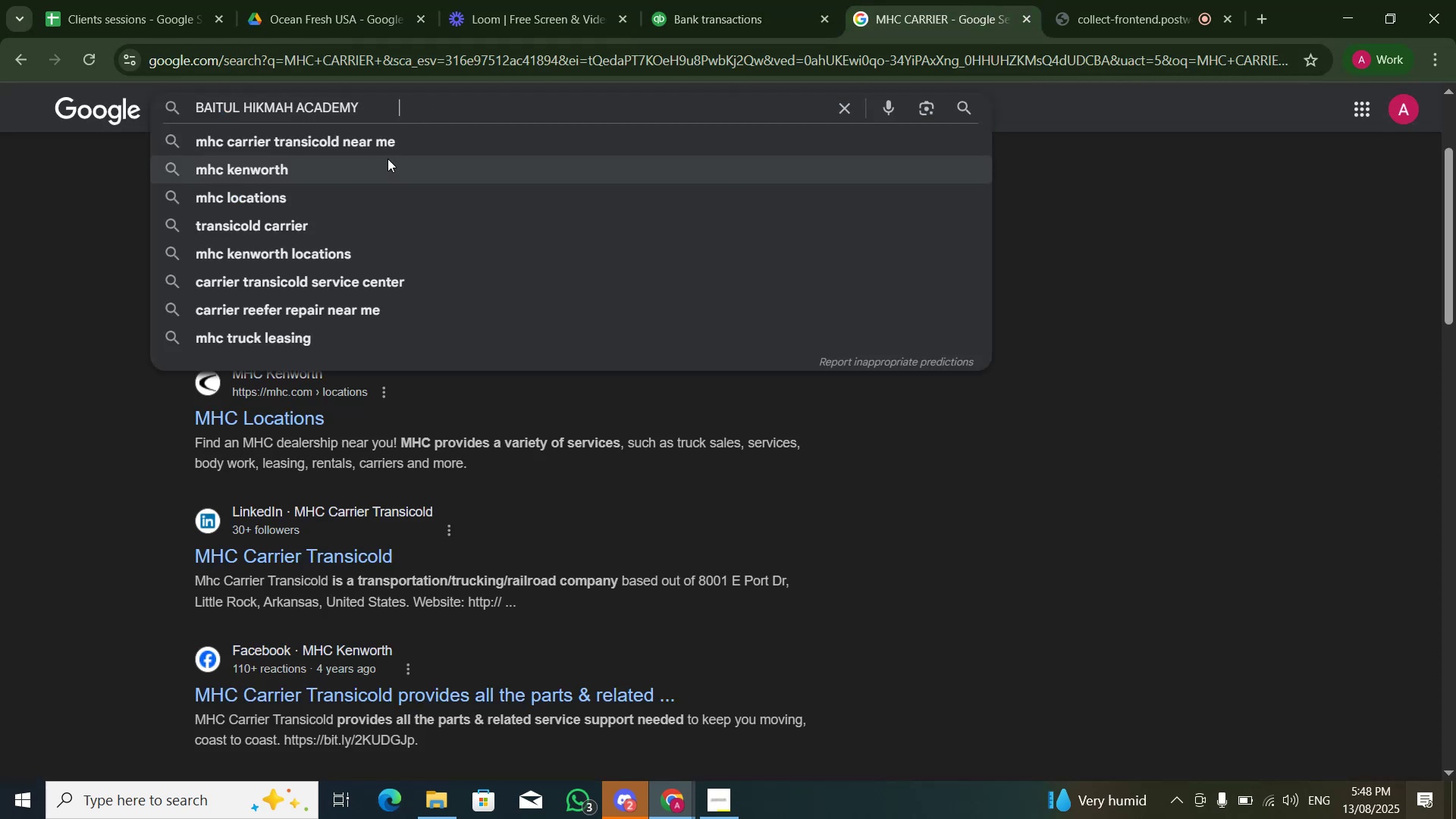 
key(NumpadEnter)
 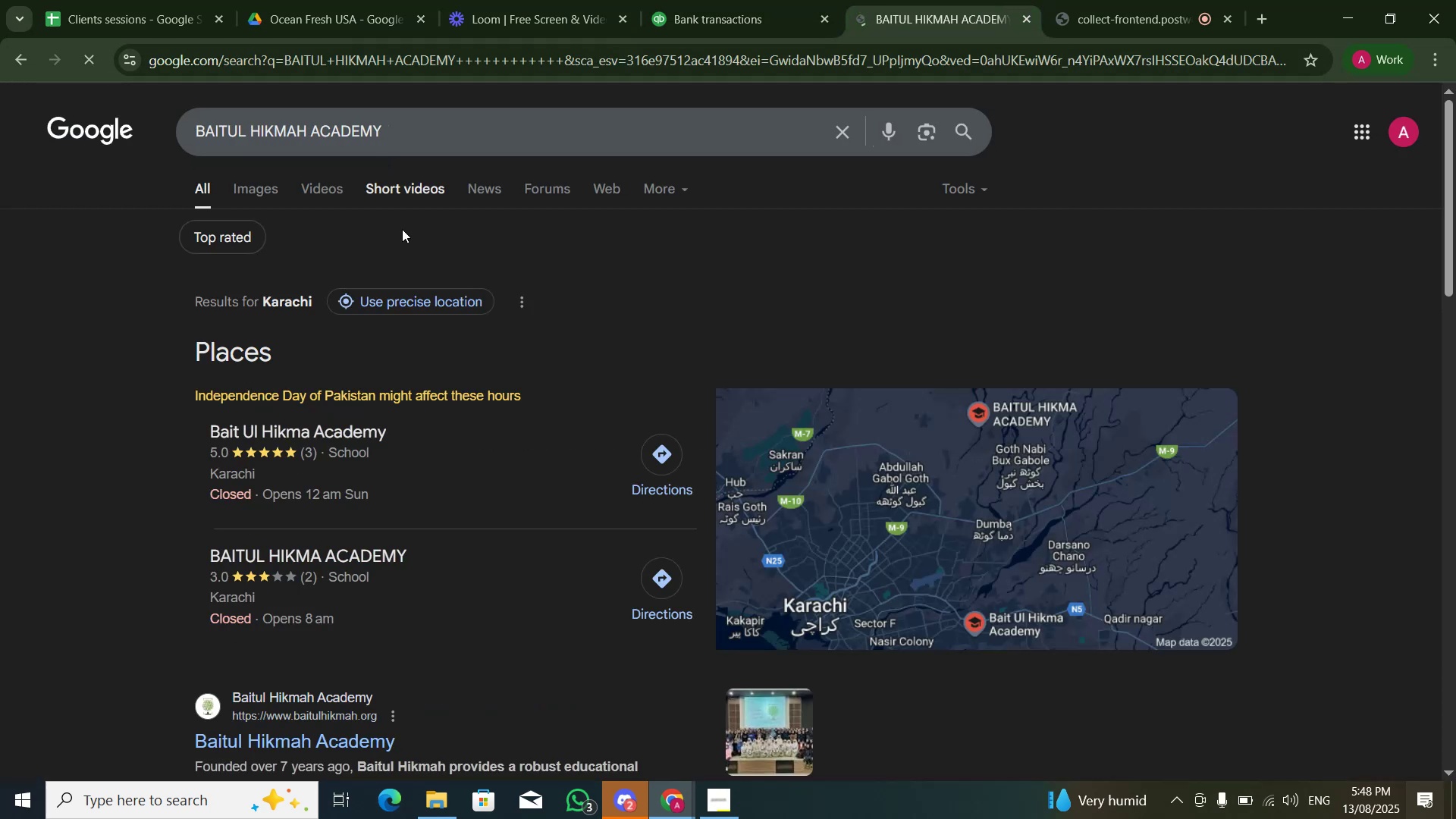 
scroll: coordinate [494, 444], scroll_direction: down, amount: 3.0
 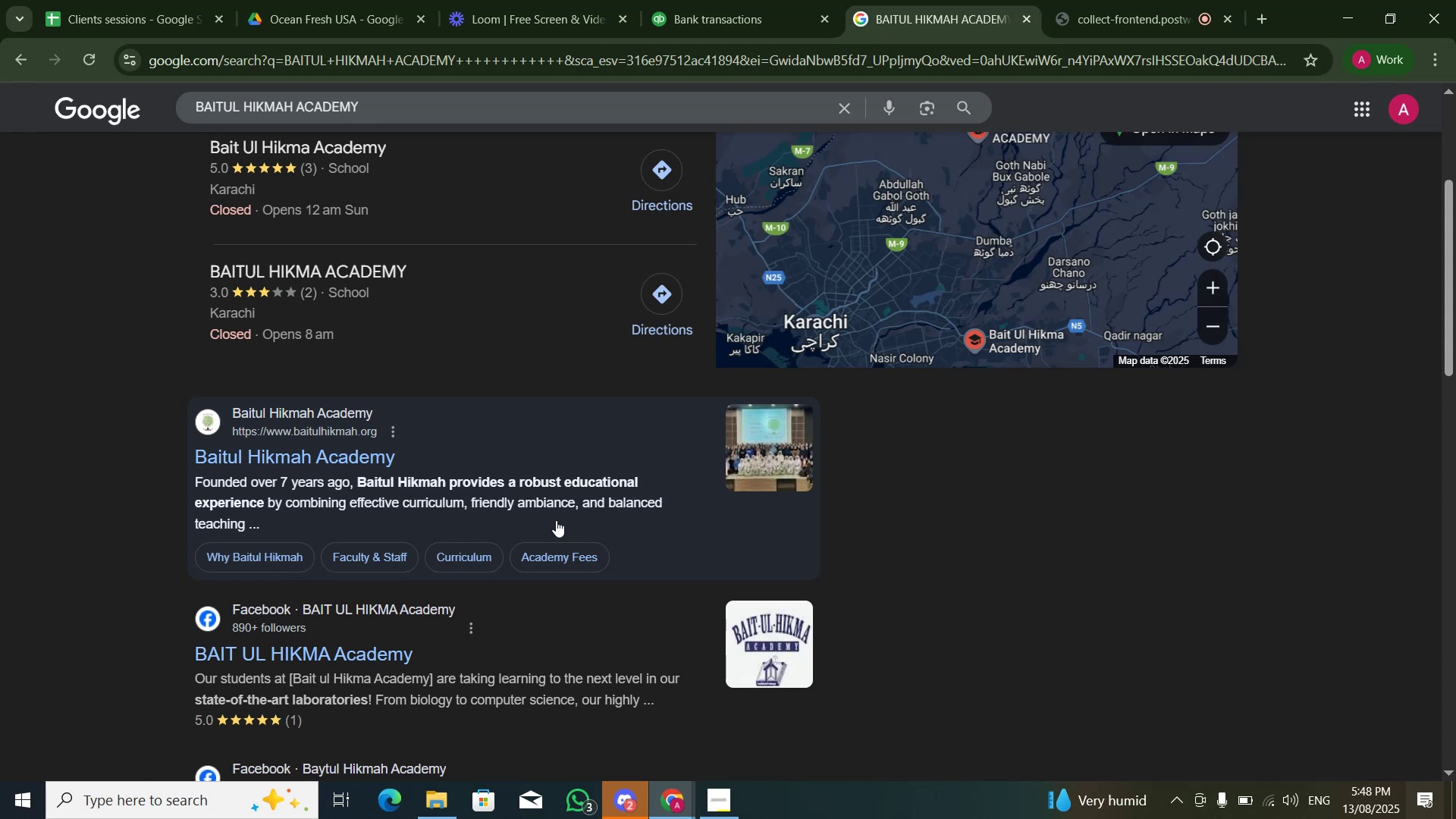 
wait(13.73)
 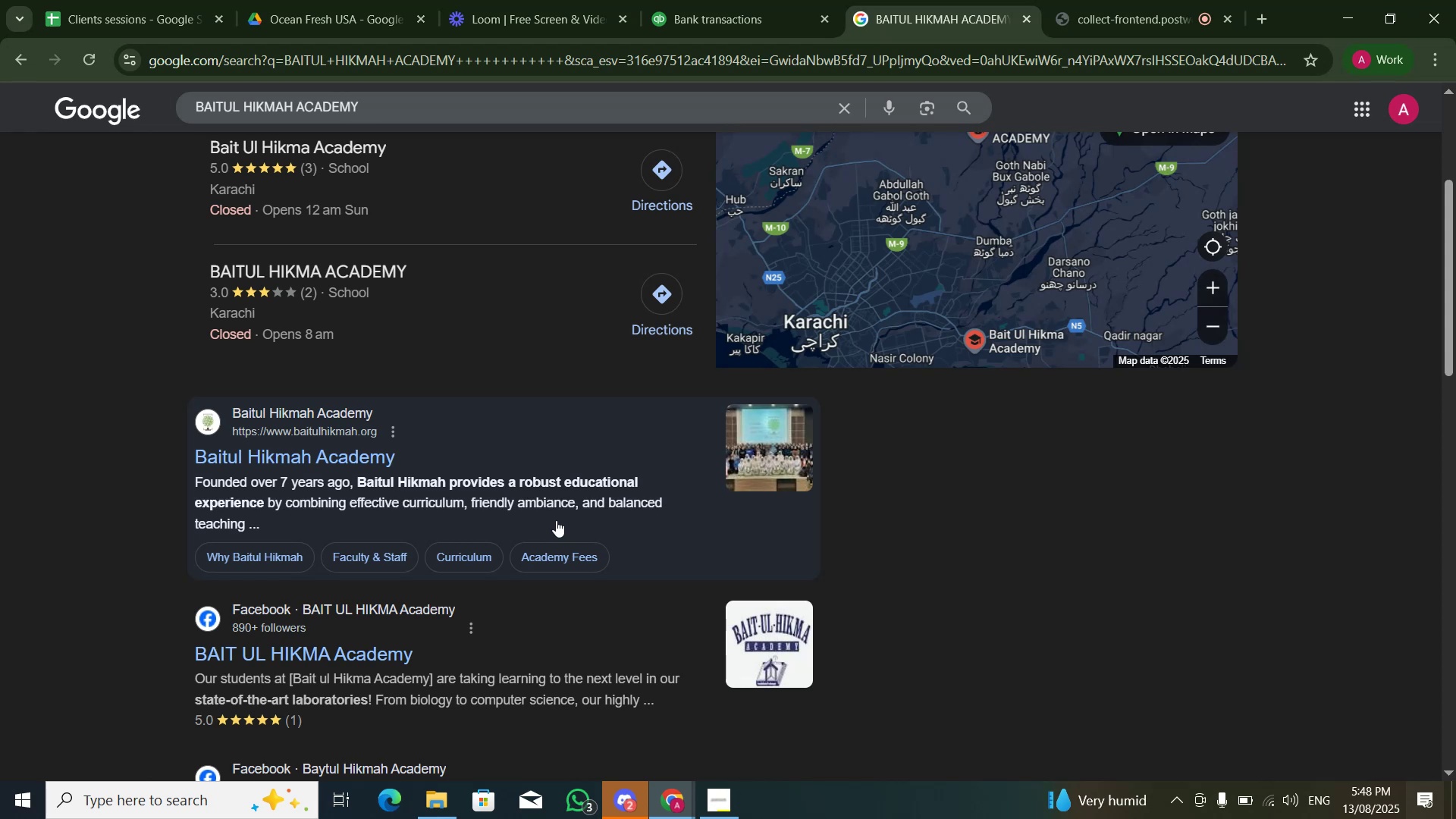 
left_click([740, 17])
 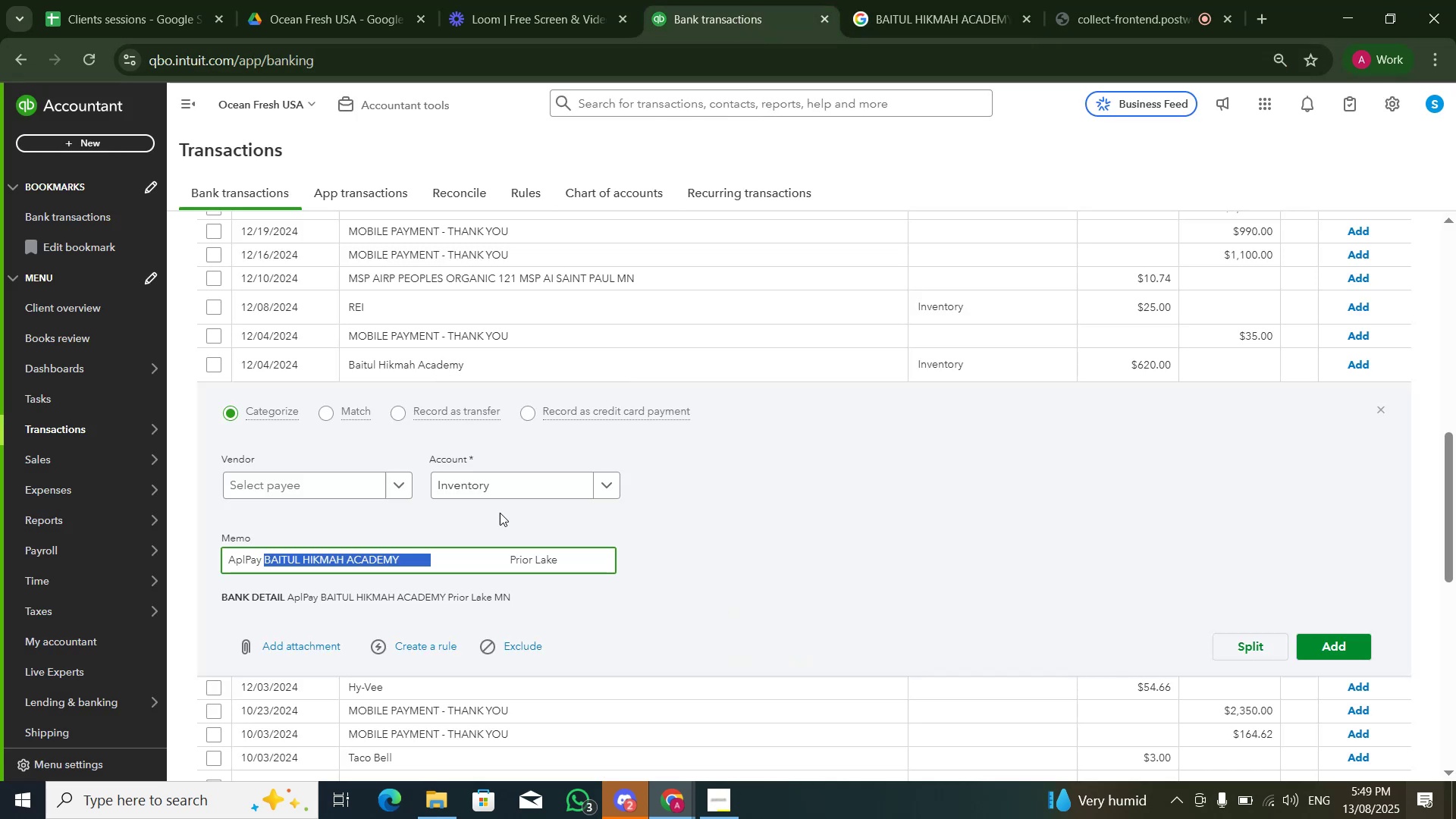 
left_click([507, 497])
 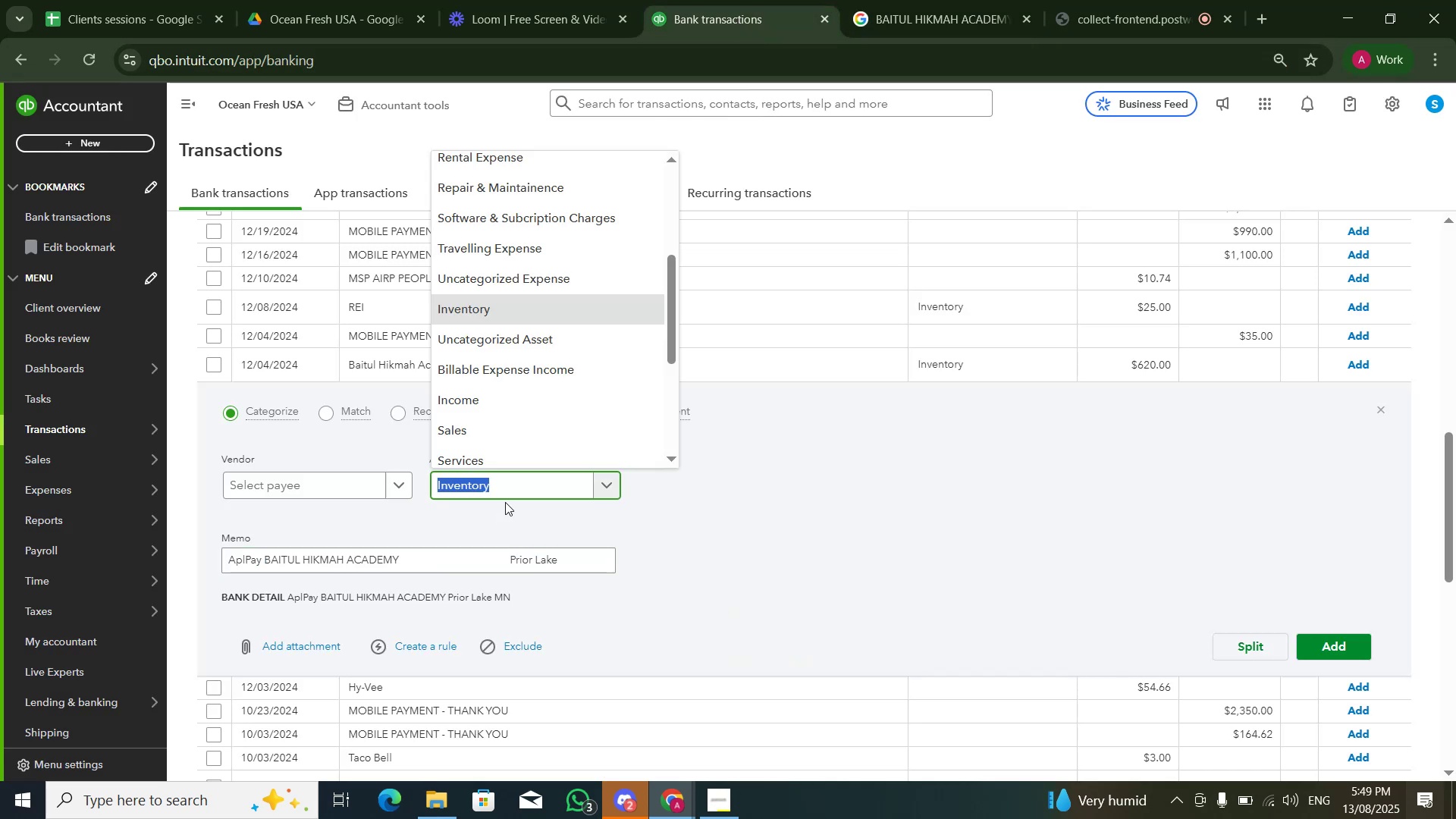 
type(Charity )
 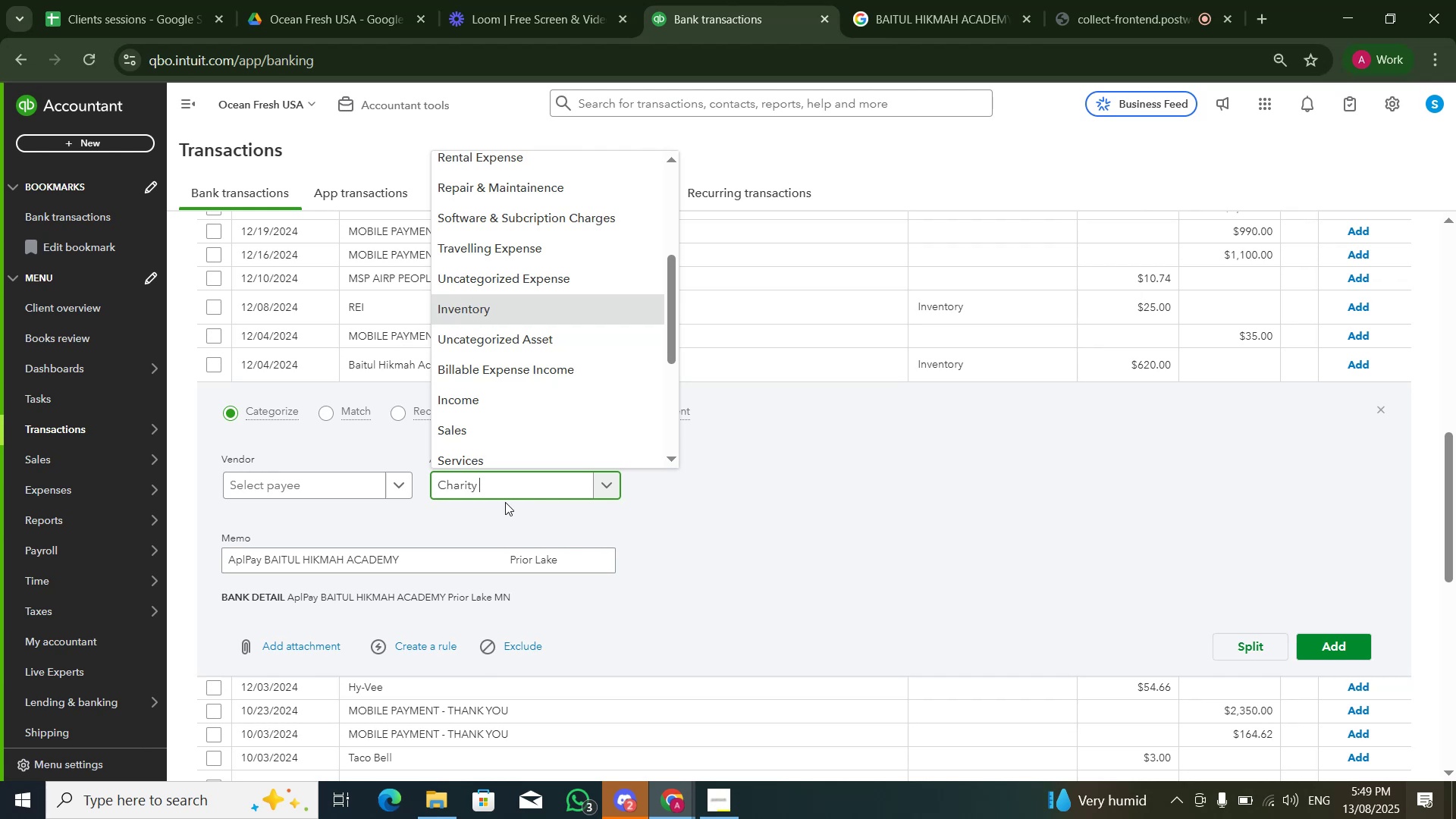 
hold_key(key=ShiftLeft, duration=1.51)
 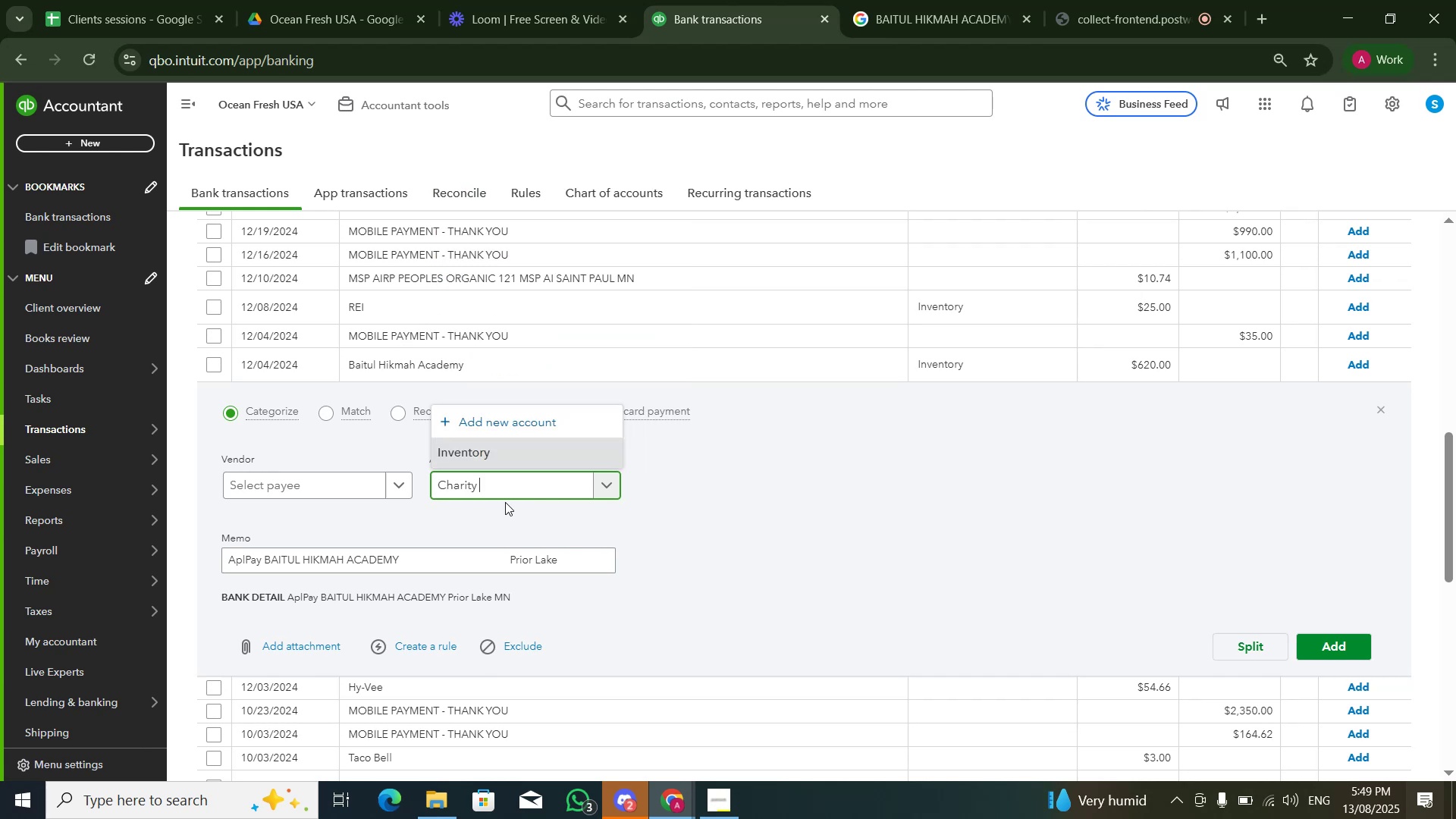 
type(& Donations)
 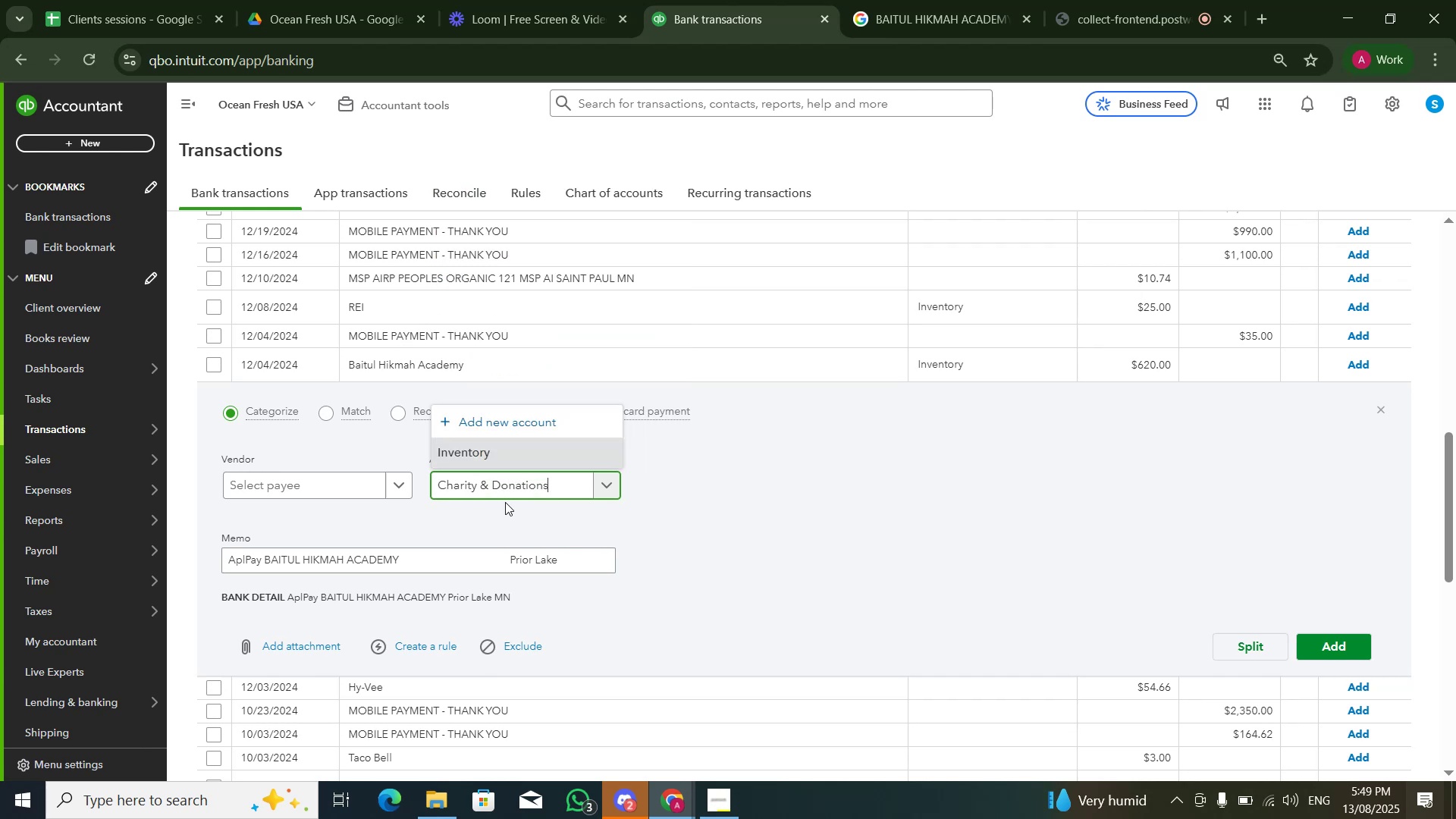 
left_click([531, 421])
 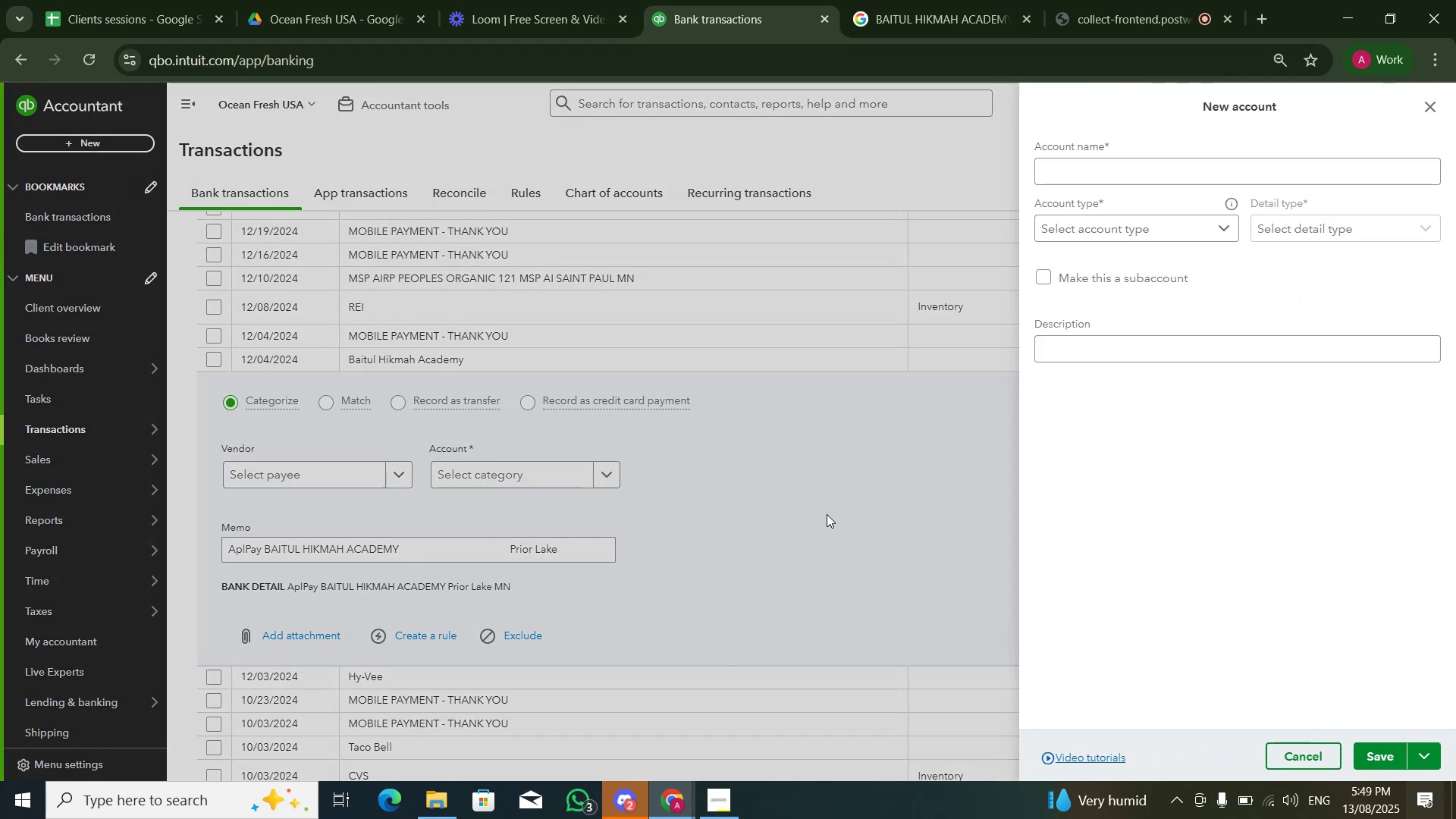 
left_click([1216, 181])
 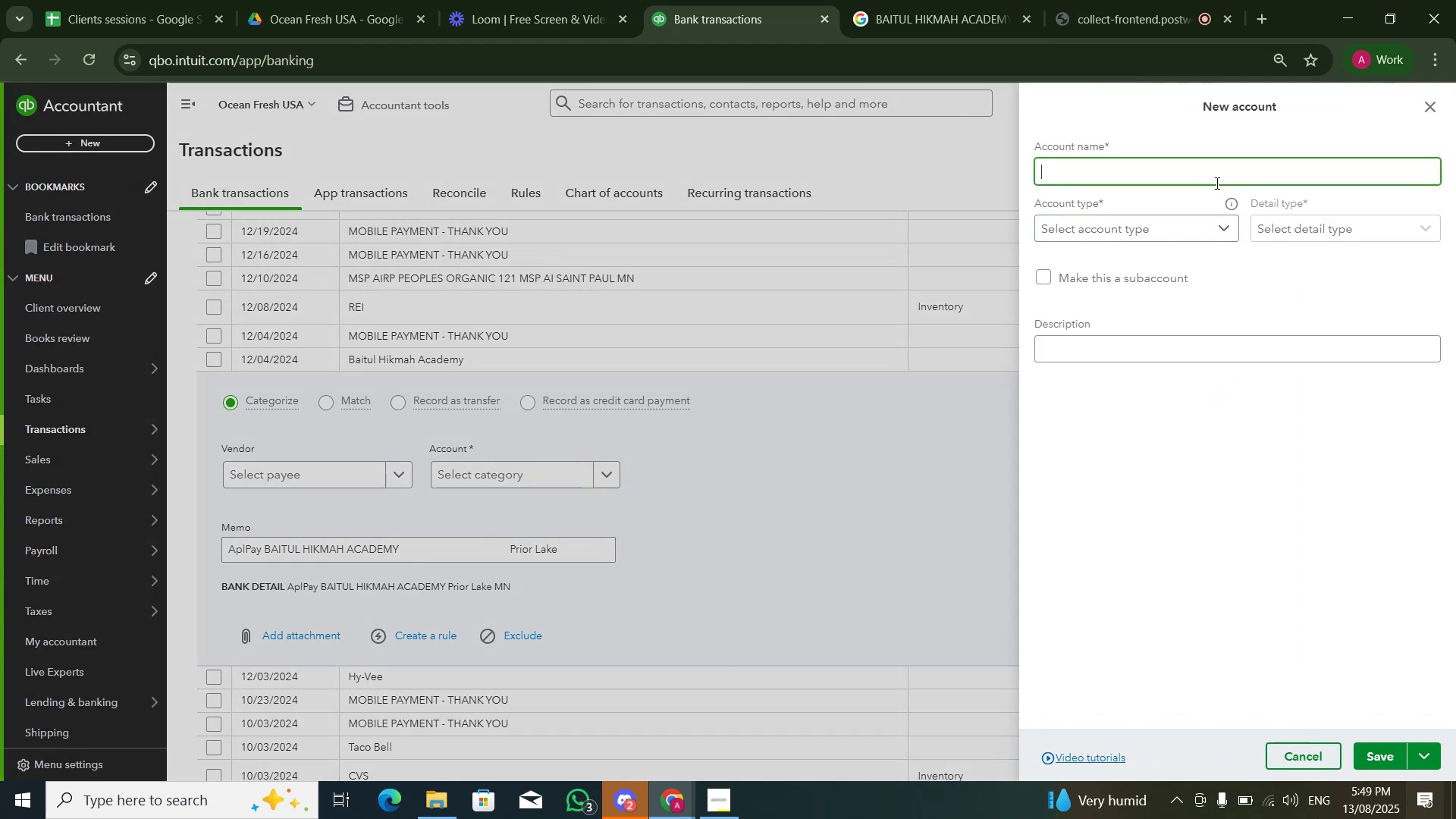 
type(Charity & Donations)
 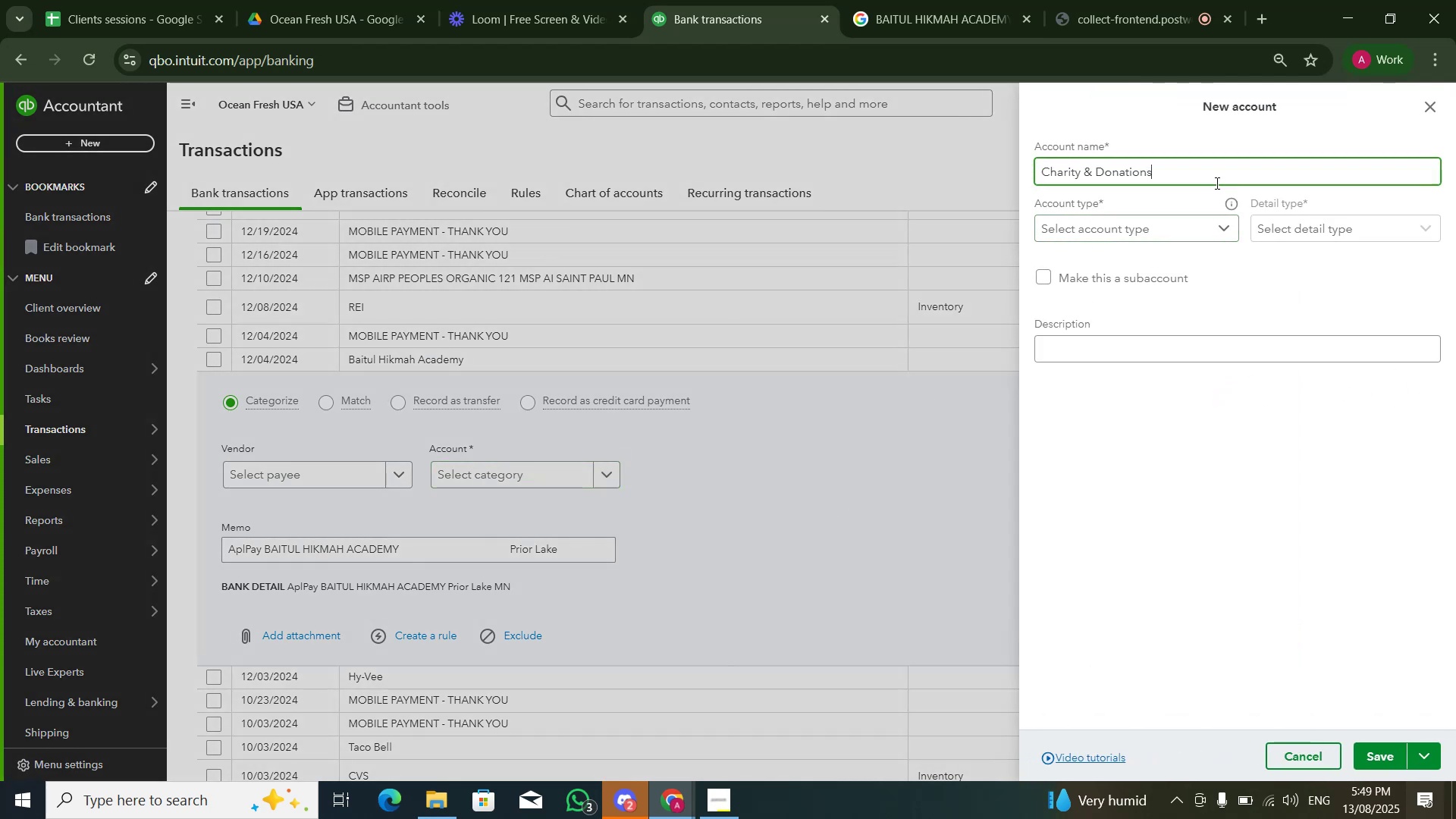 
left_click([1176, 219])
 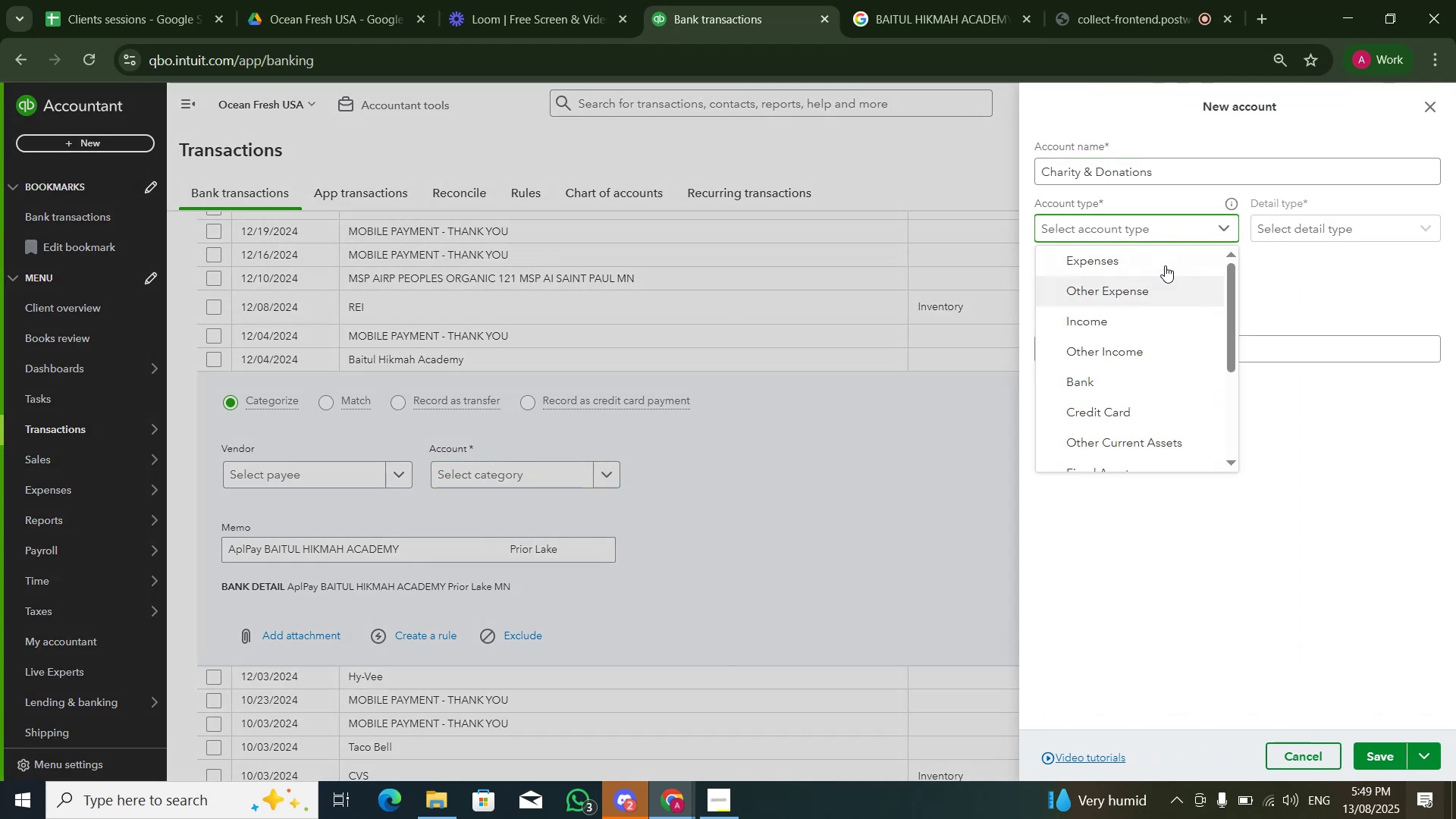 
left_click([1165, 261])
 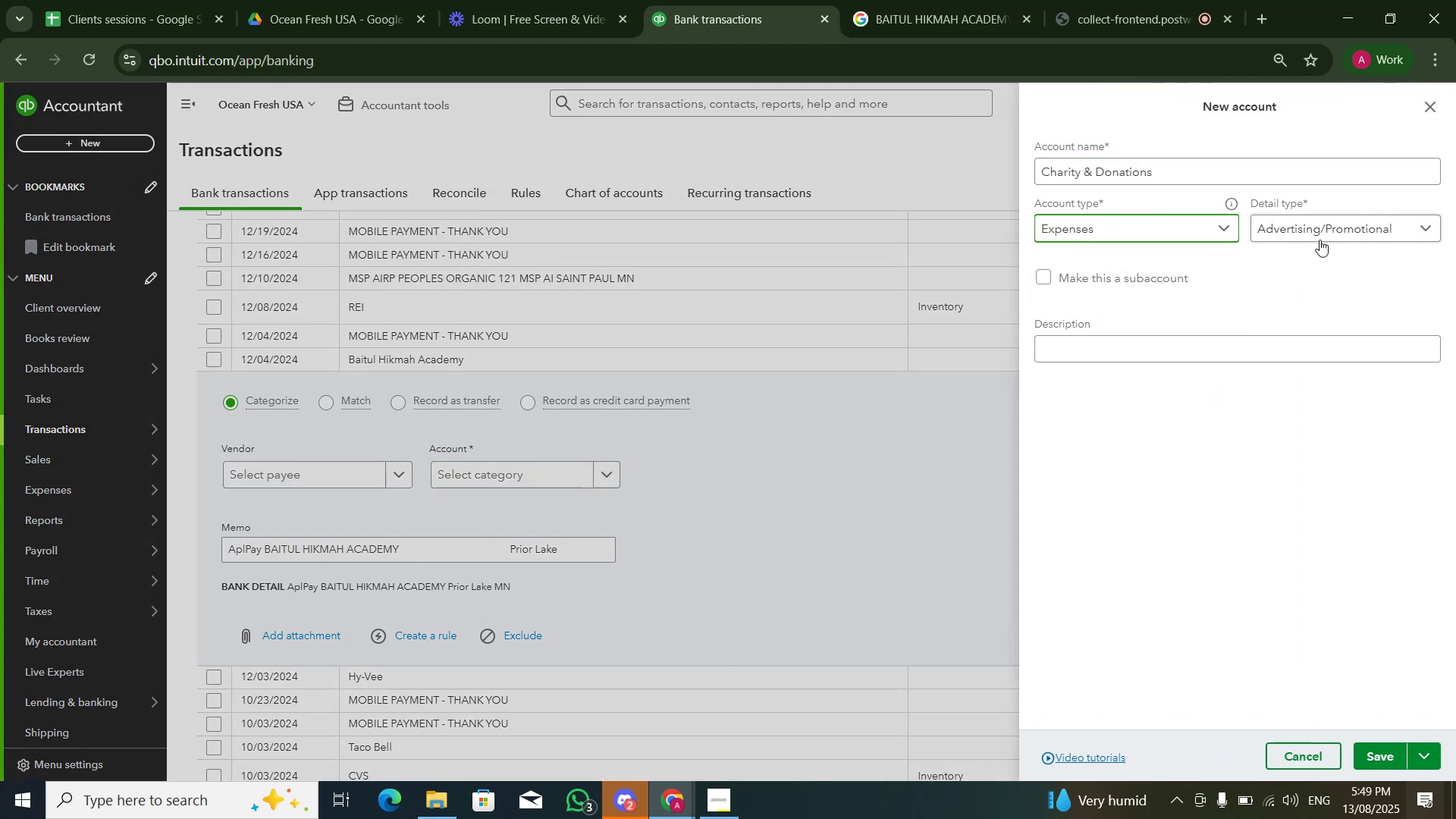 
left_click([1320, 240])
 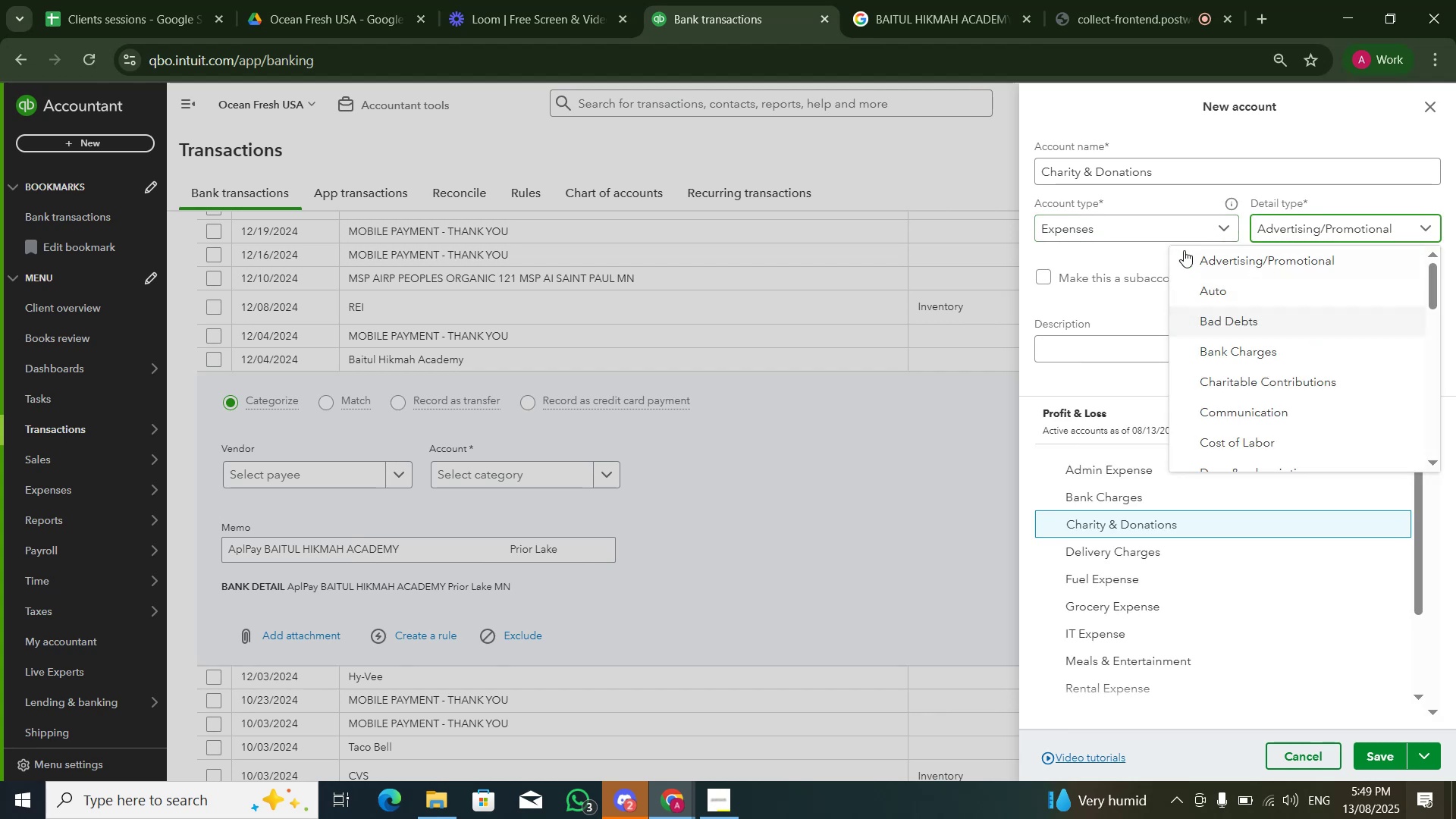 
left_click([1141, 221])
 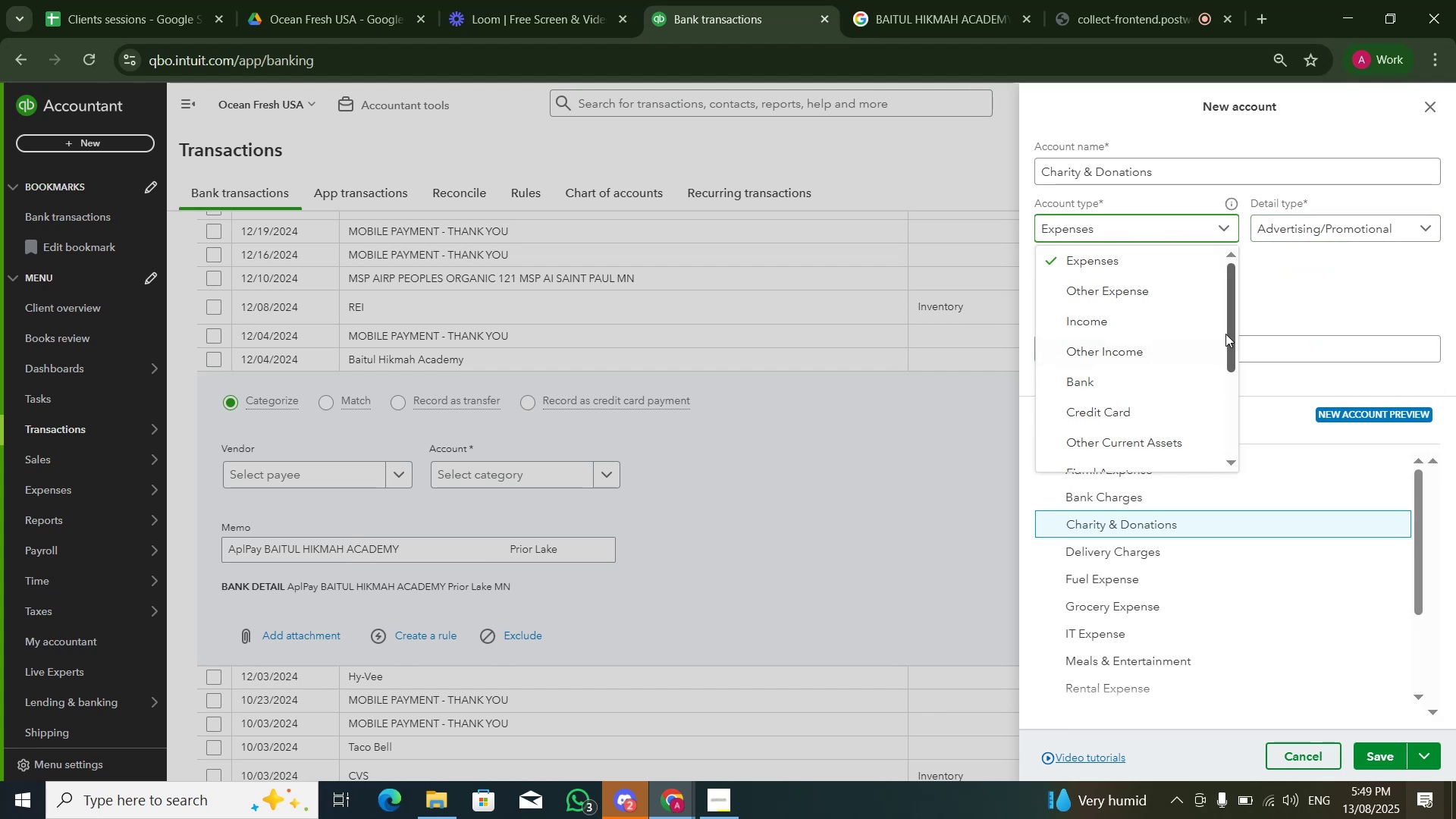 
left_click_drag(start_coordinate=[1227, 338], to_coordinate=[1239, 293])
 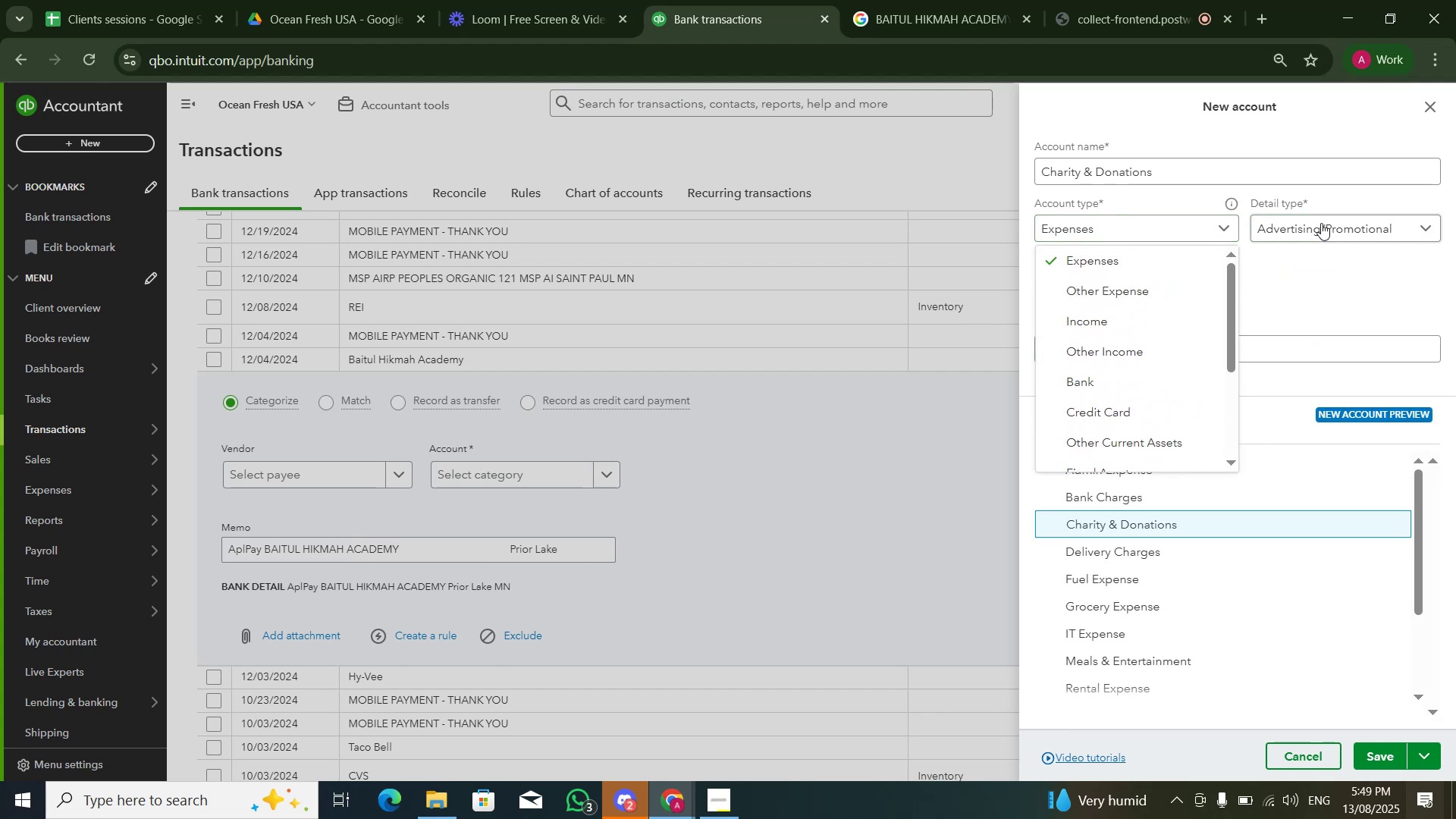 
left_click([1323, 226])
 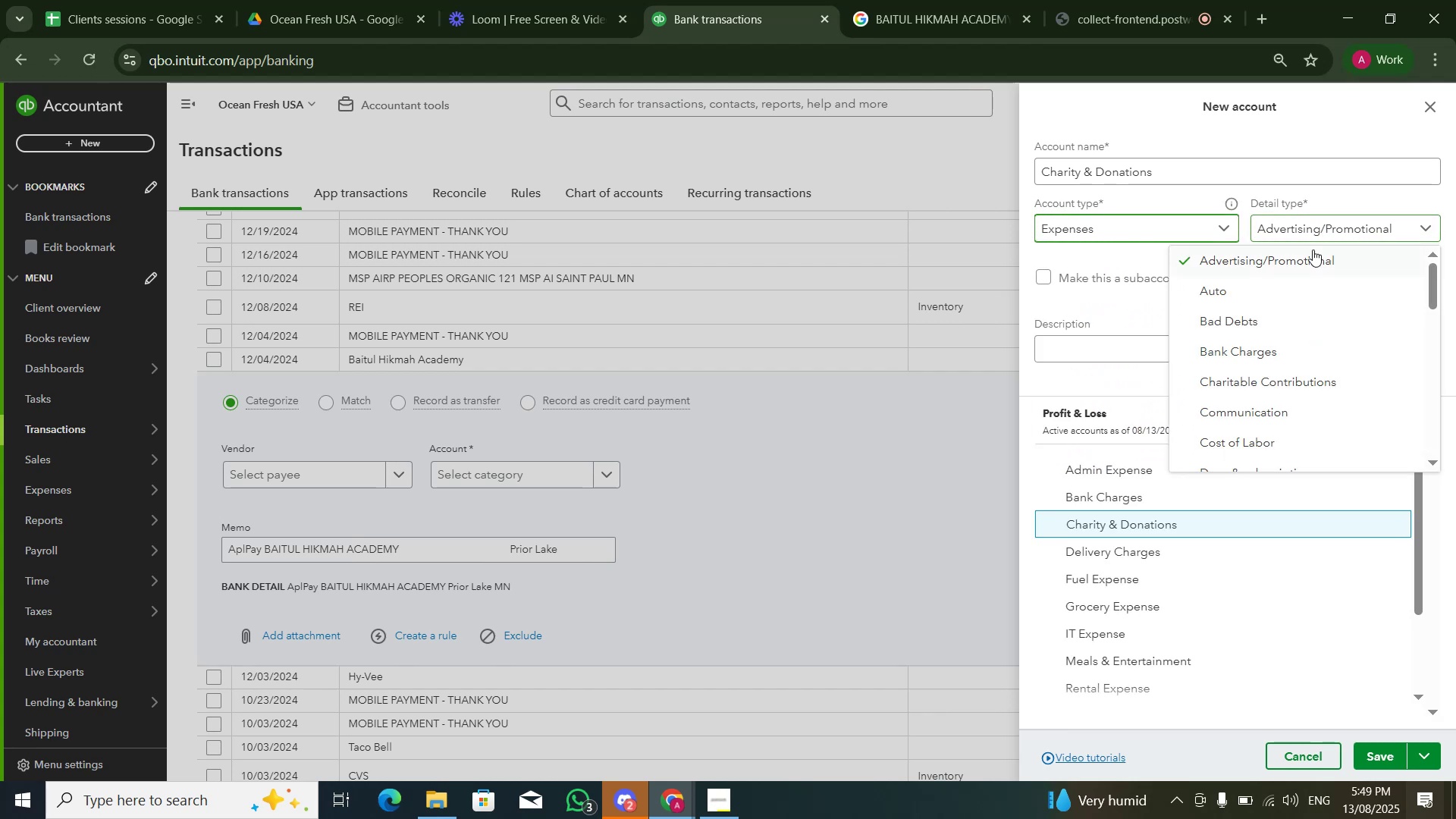 
wait(5.63)
 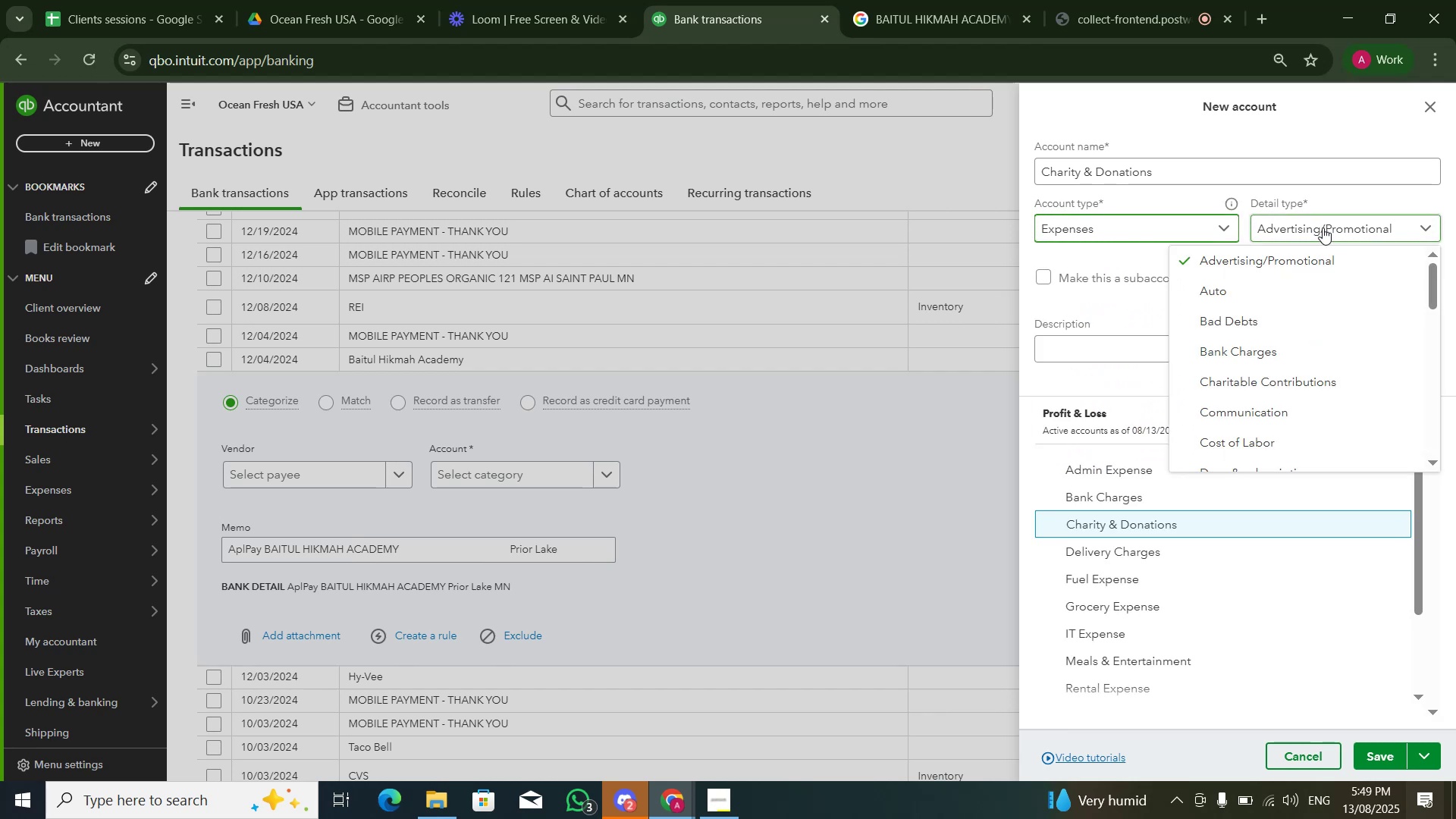 
left_click_drag(start_coordinate=[1432, 298], to_coordinate=[1402, 397])
 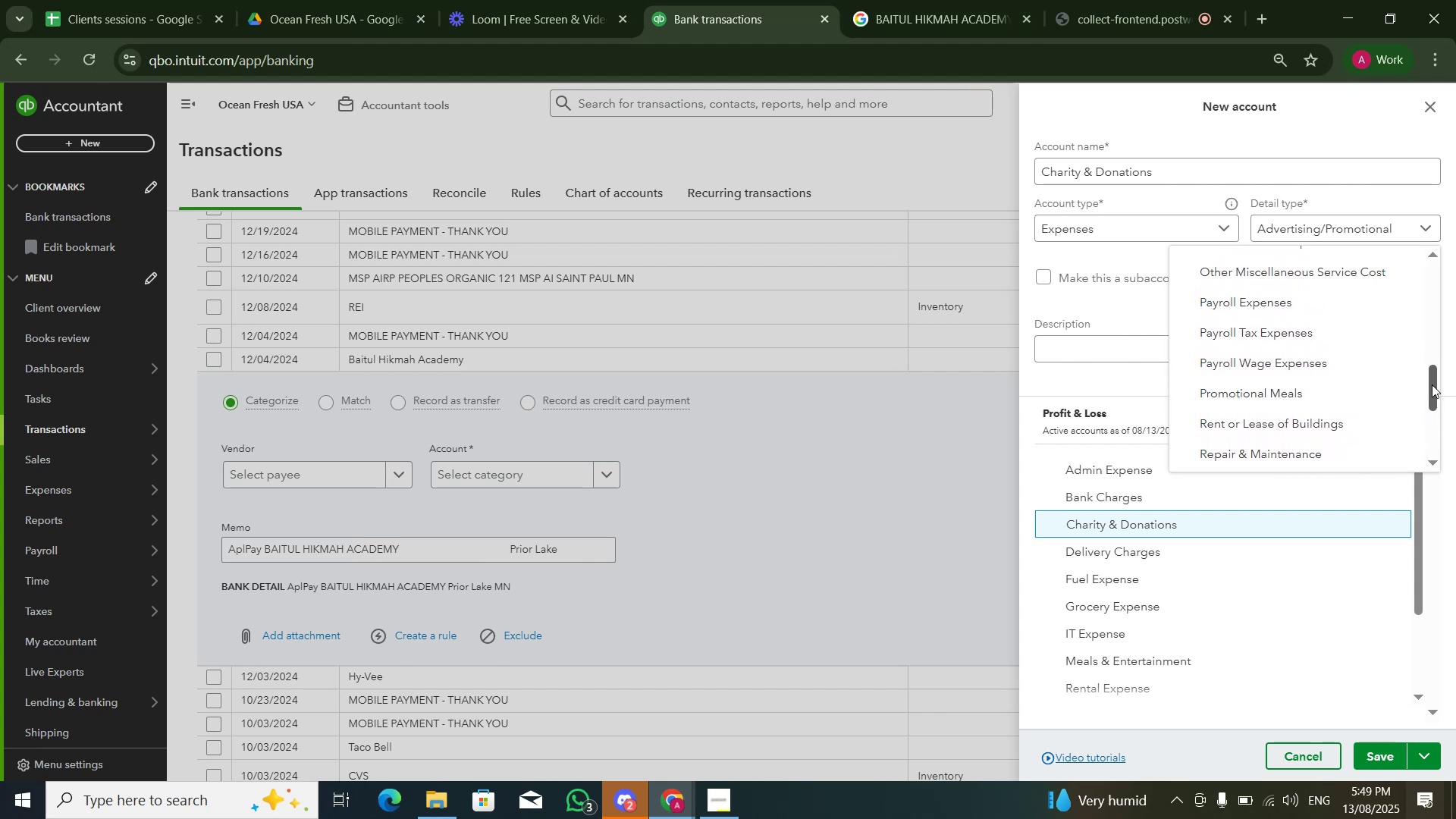 
left_click_drag(start_coordinate=[1432, 384], to_coordinate=[1435, 359])
 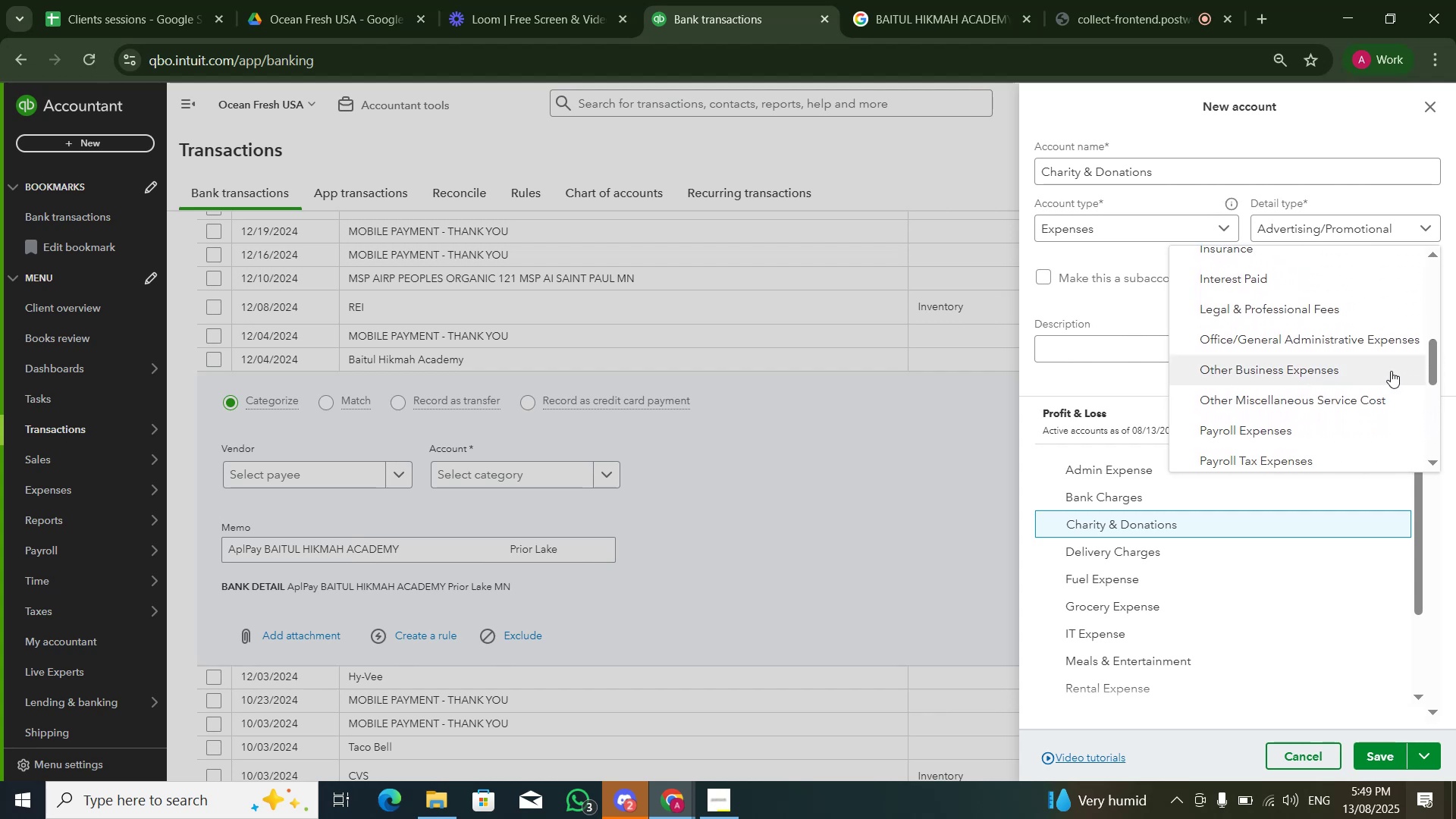 
scroll: coordinate [1344, 349], scroll_direction: up, amount: 5.0
 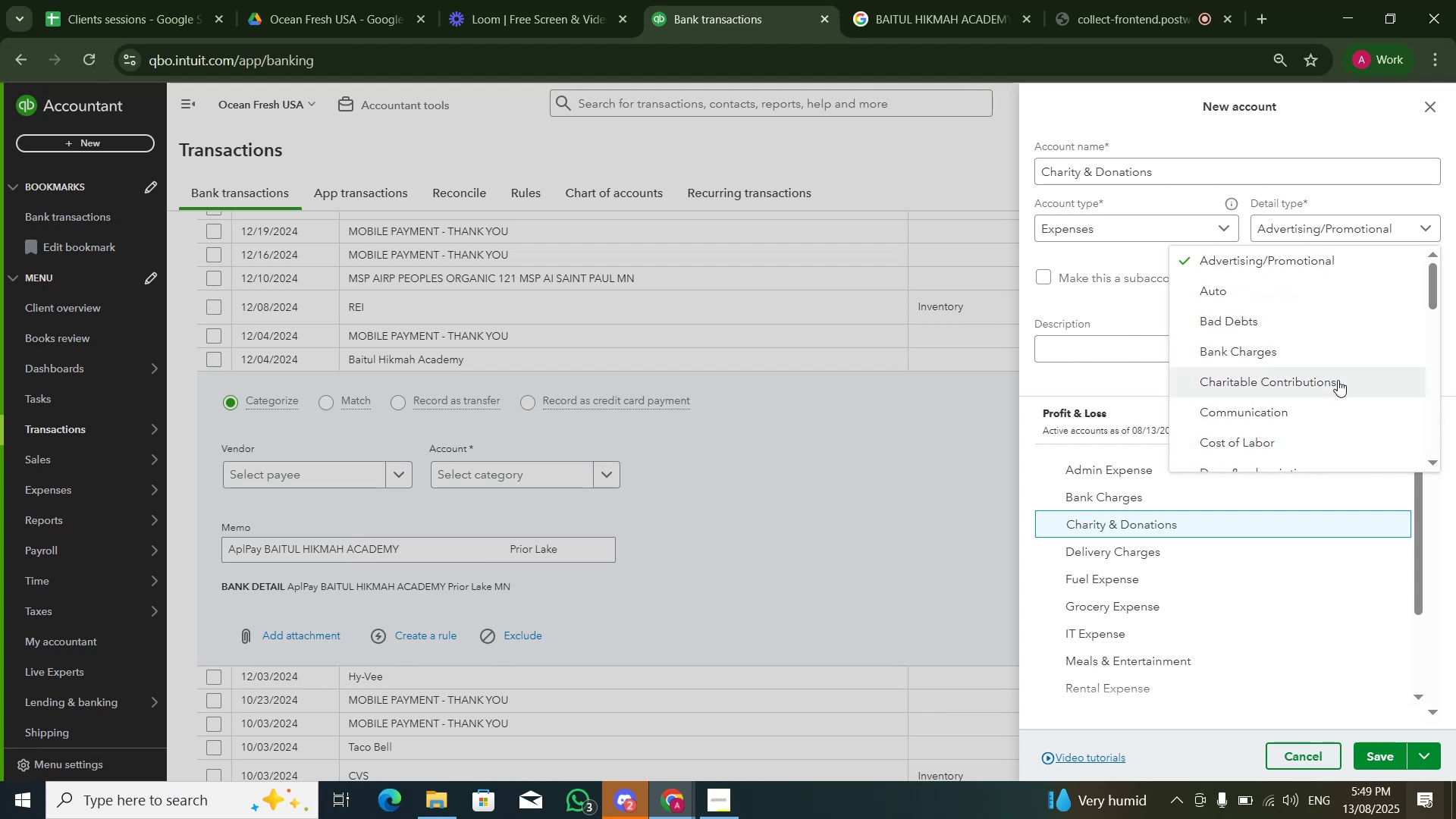 
left_click([1337, 381])
 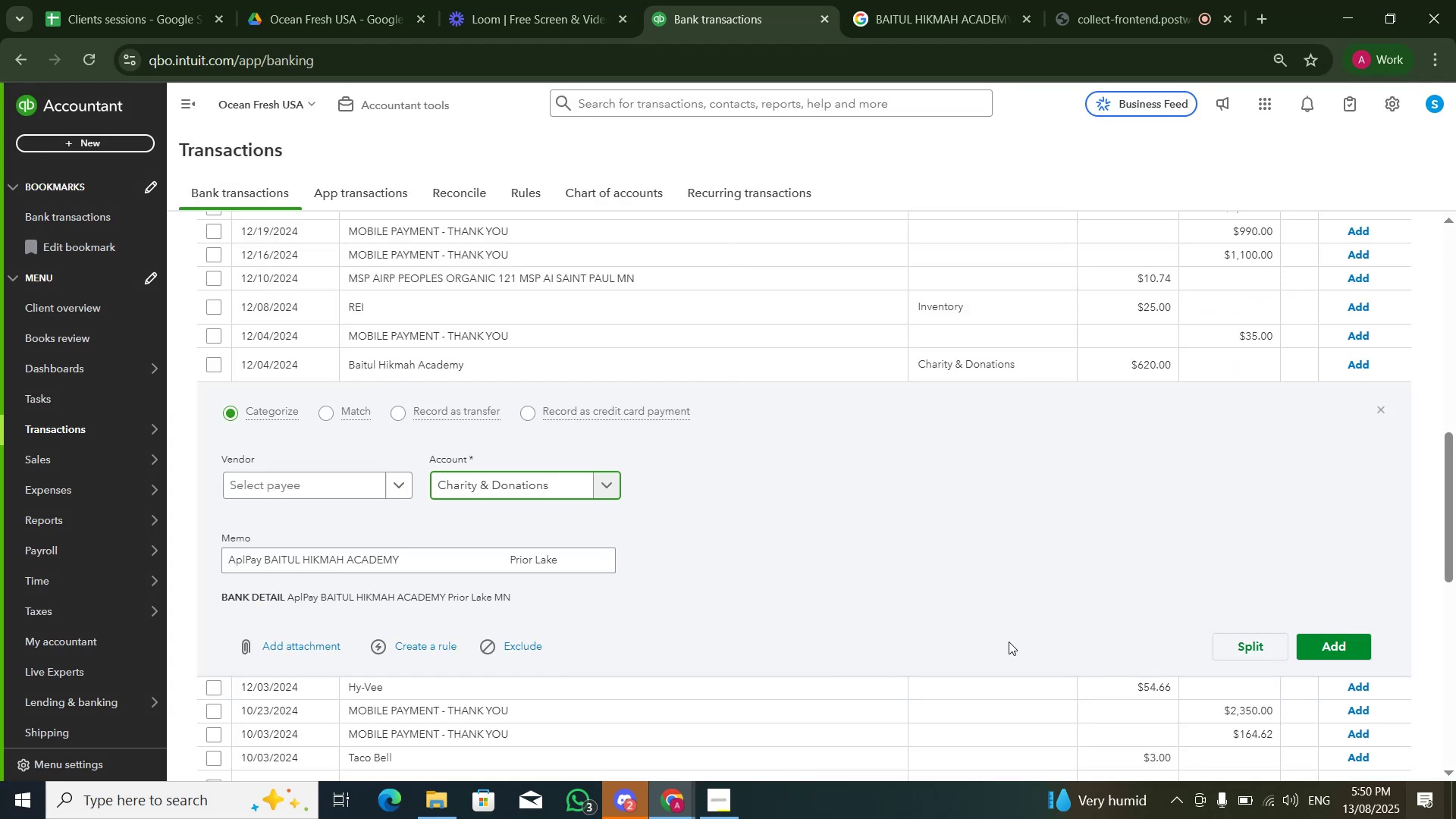 
wait(10.37)
 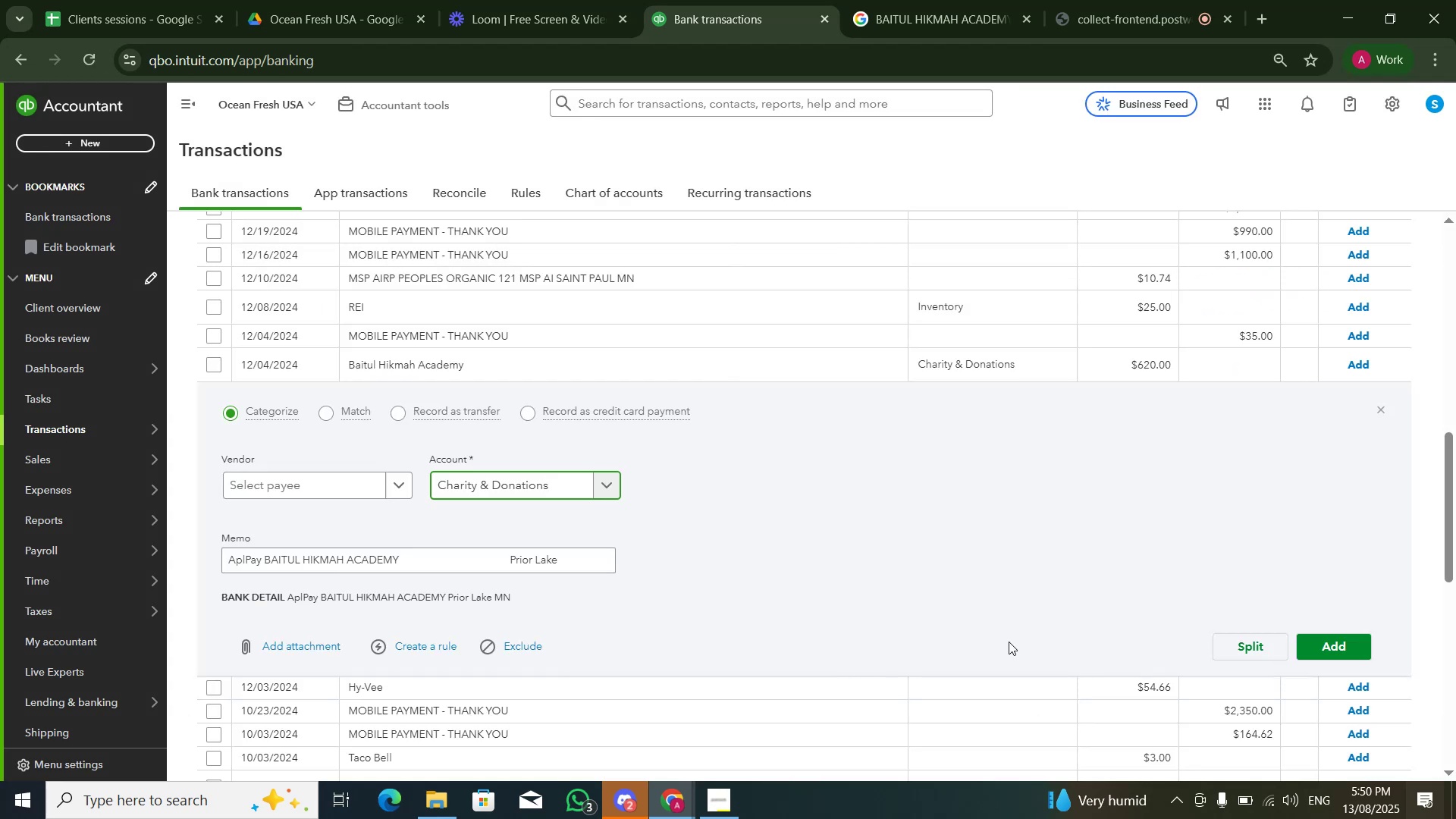 
left_click([637, 424])
 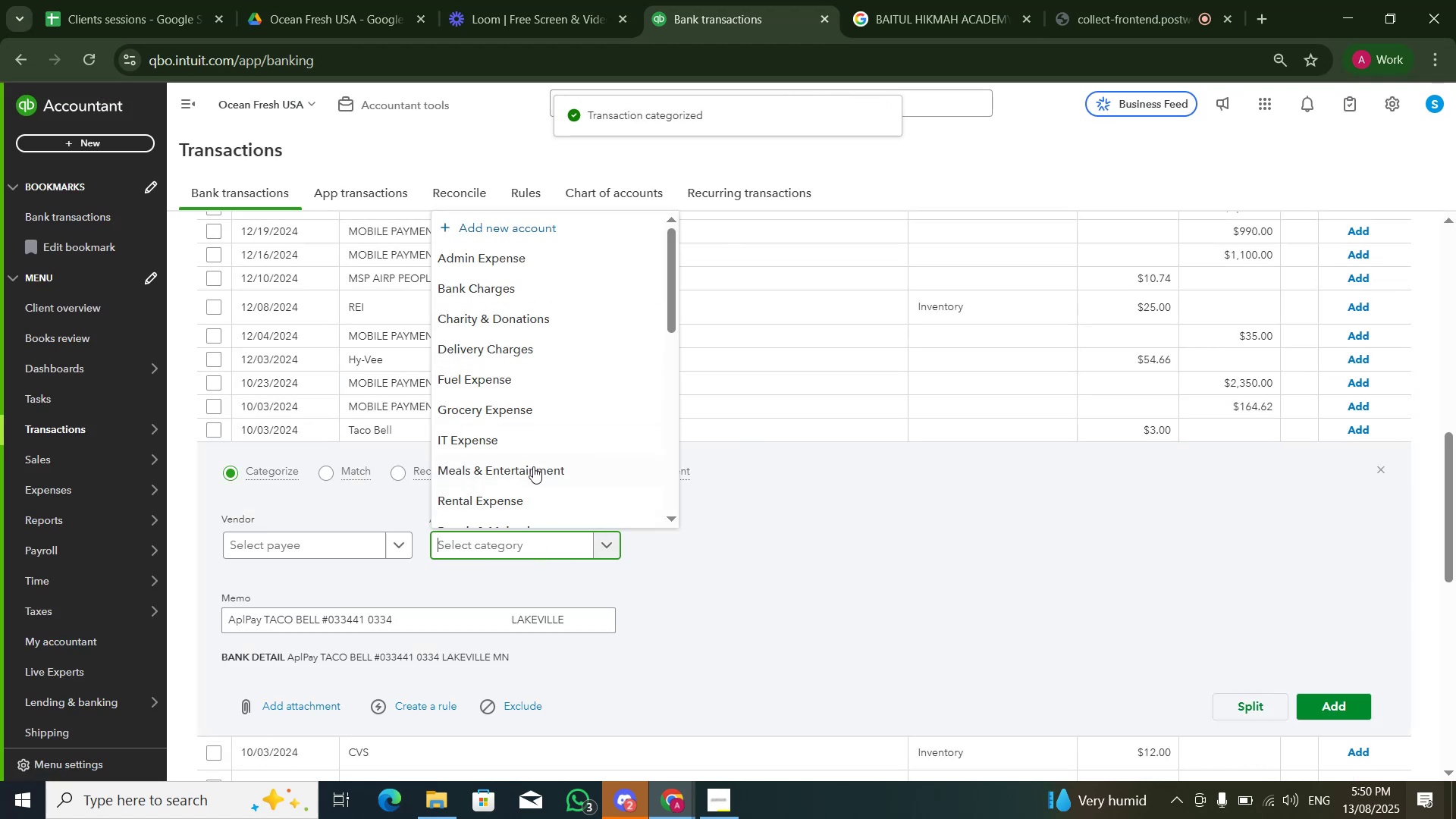 
double_click([1365, 572])
 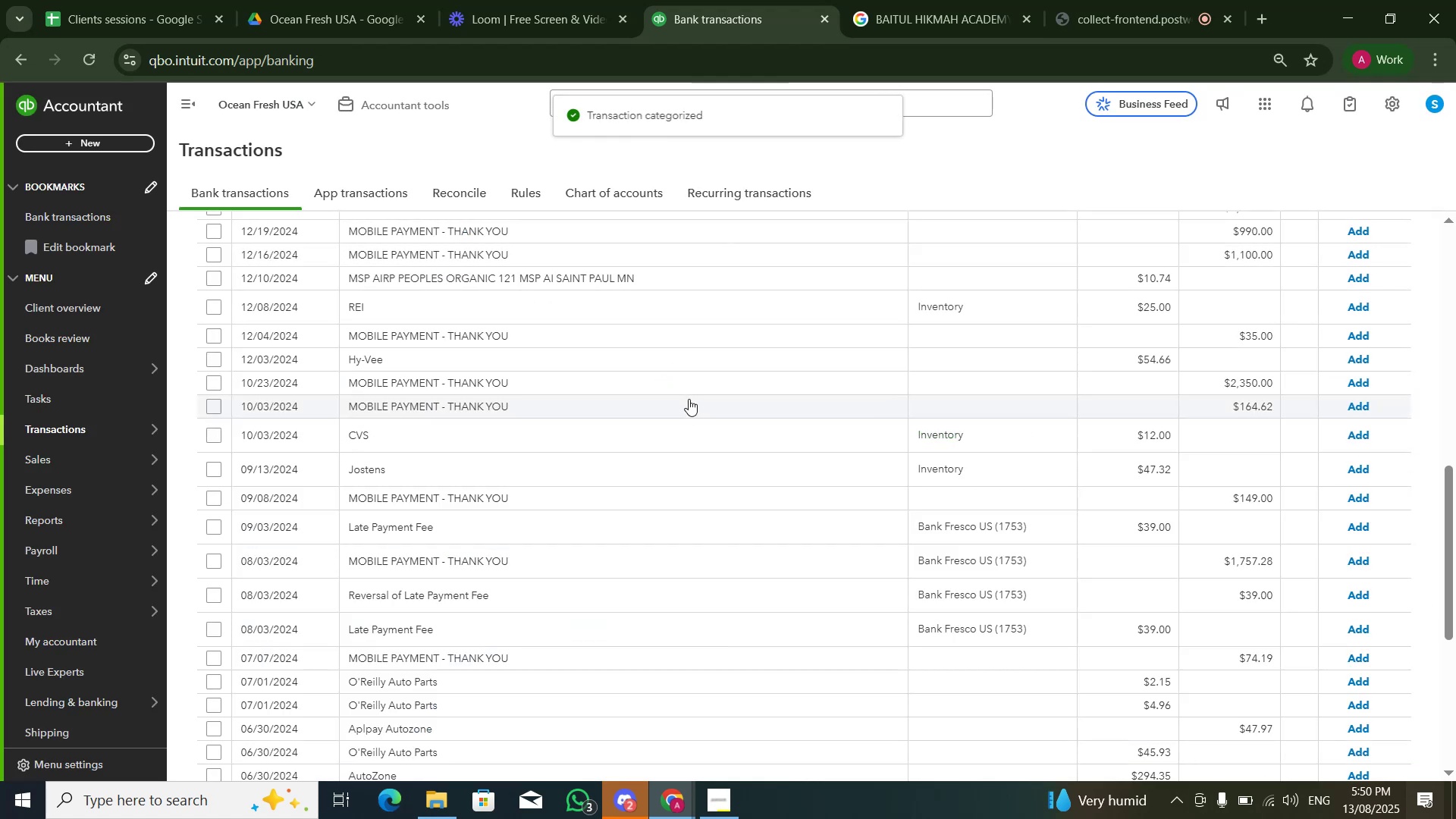 
left_click([407, 431])
 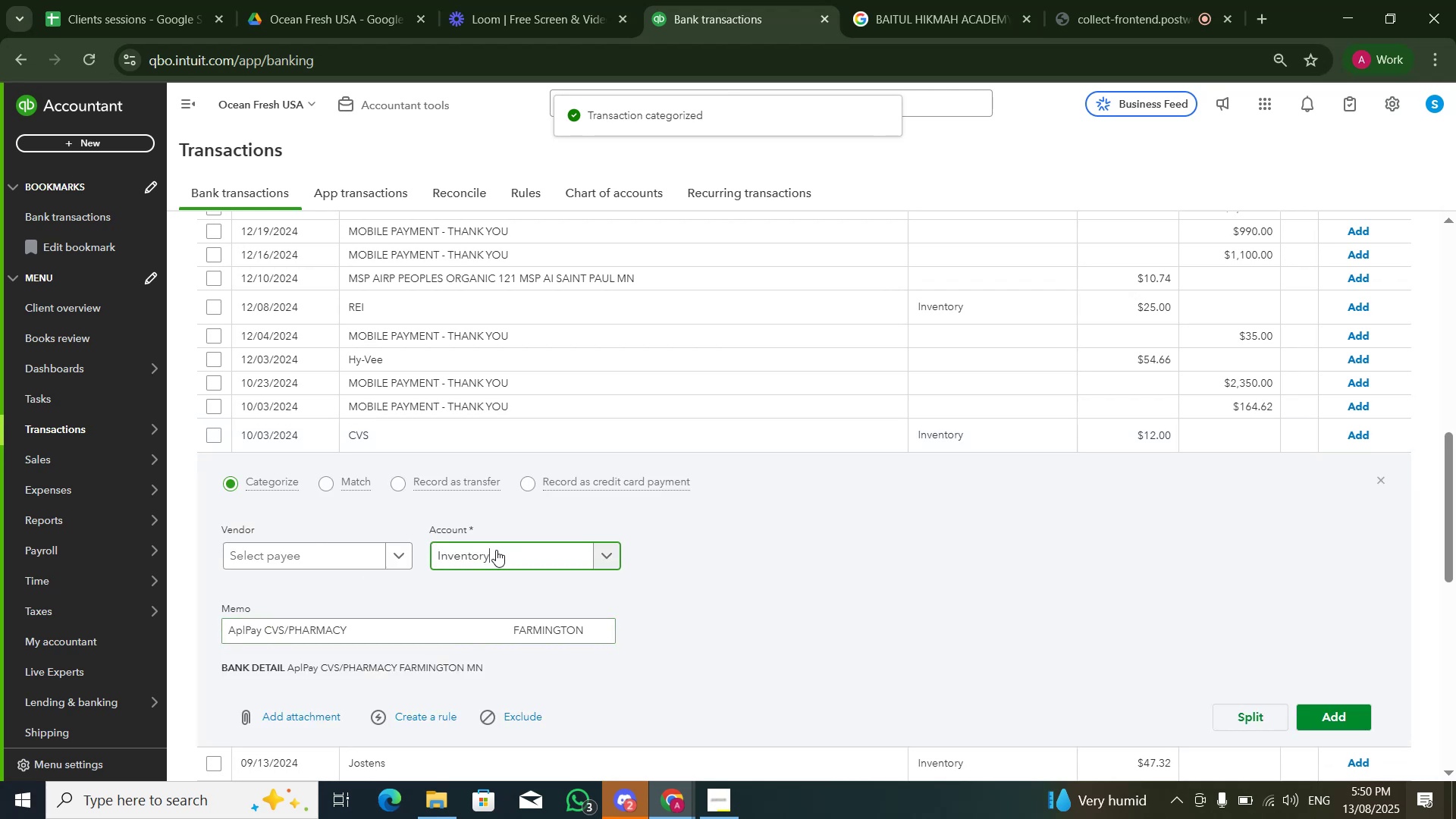 
scroll: coordinate [547, 380], scroll_direction: up, amount: 1.0
 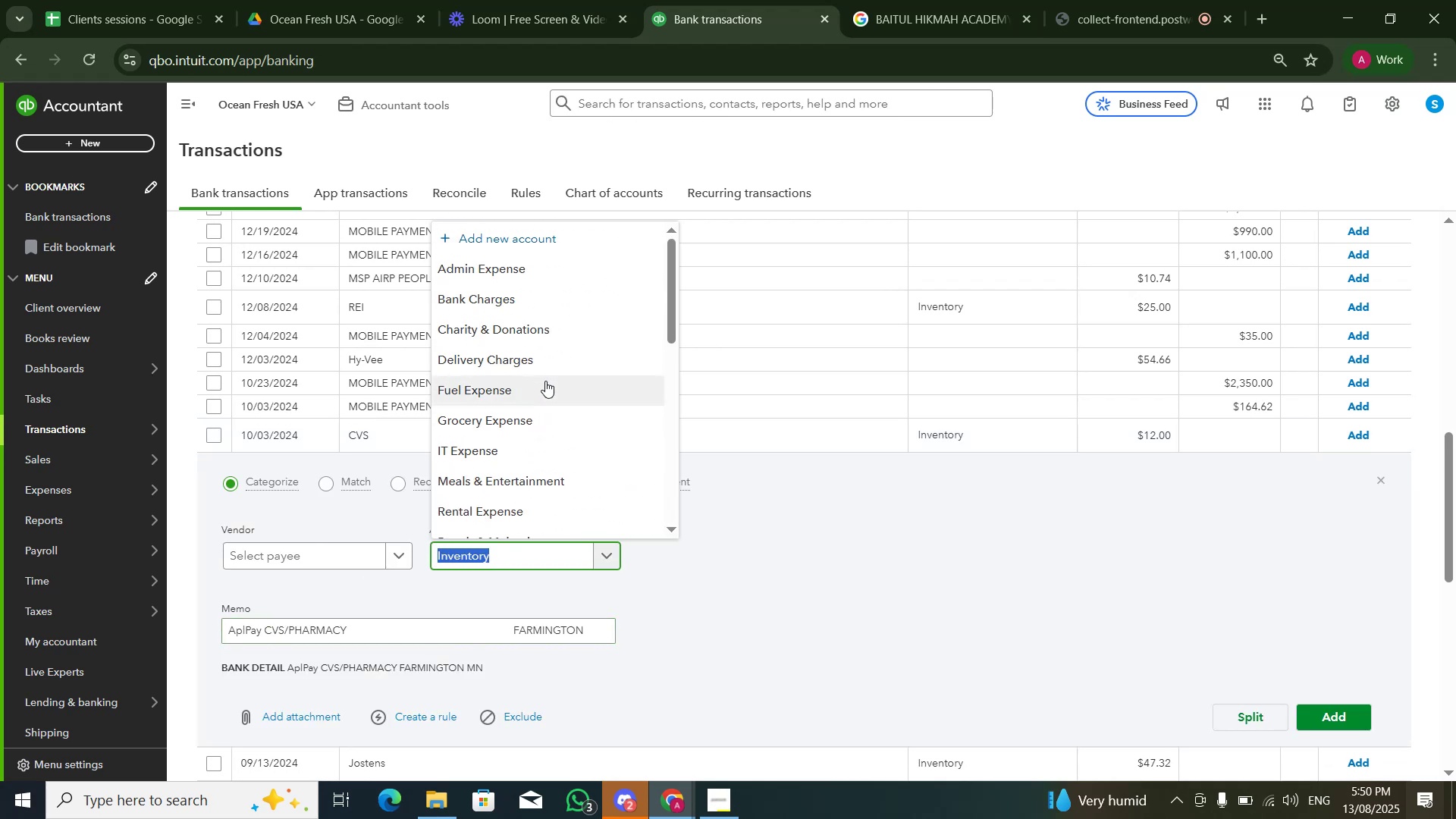 
type(Medical Expense)
 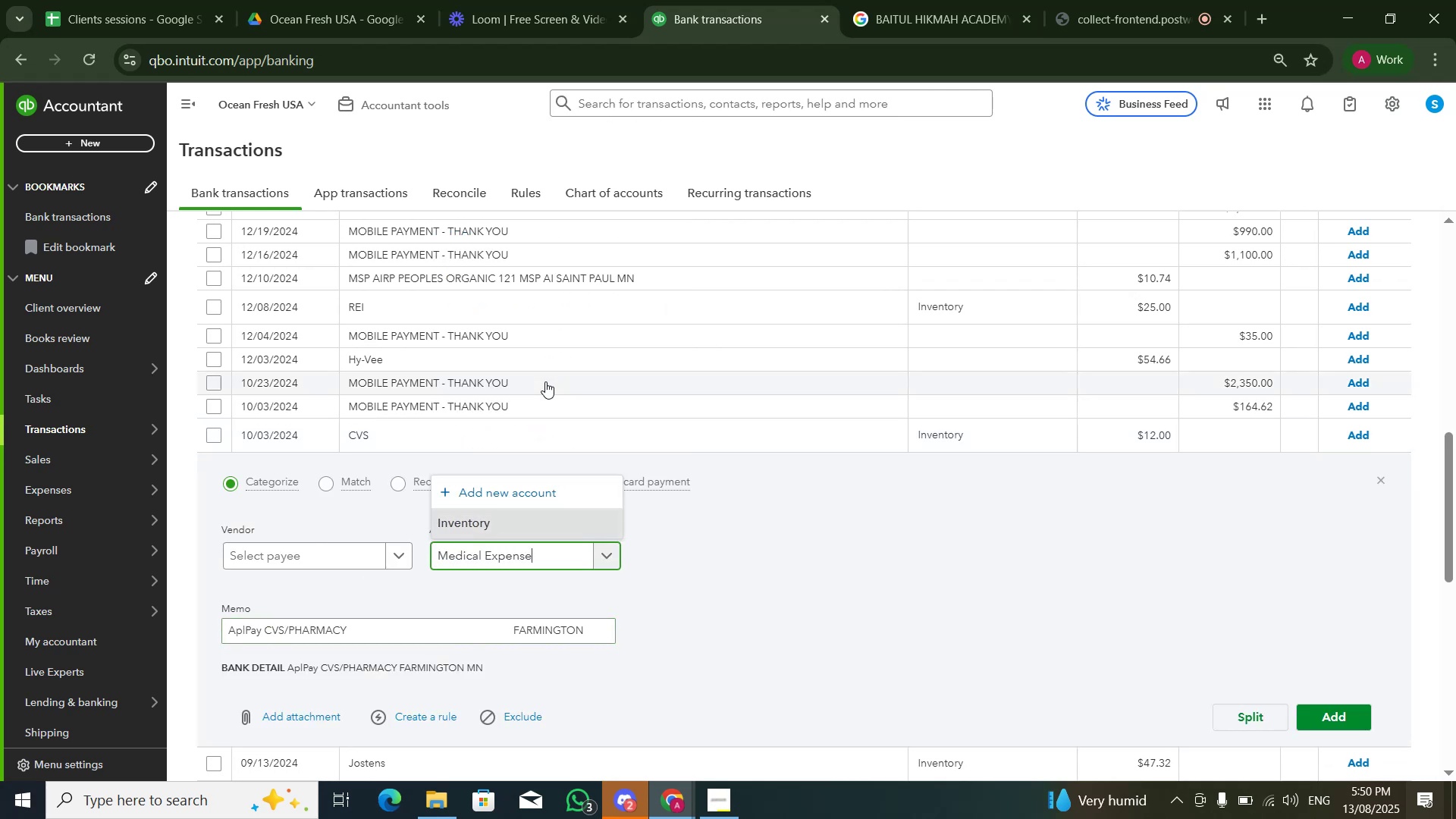 
 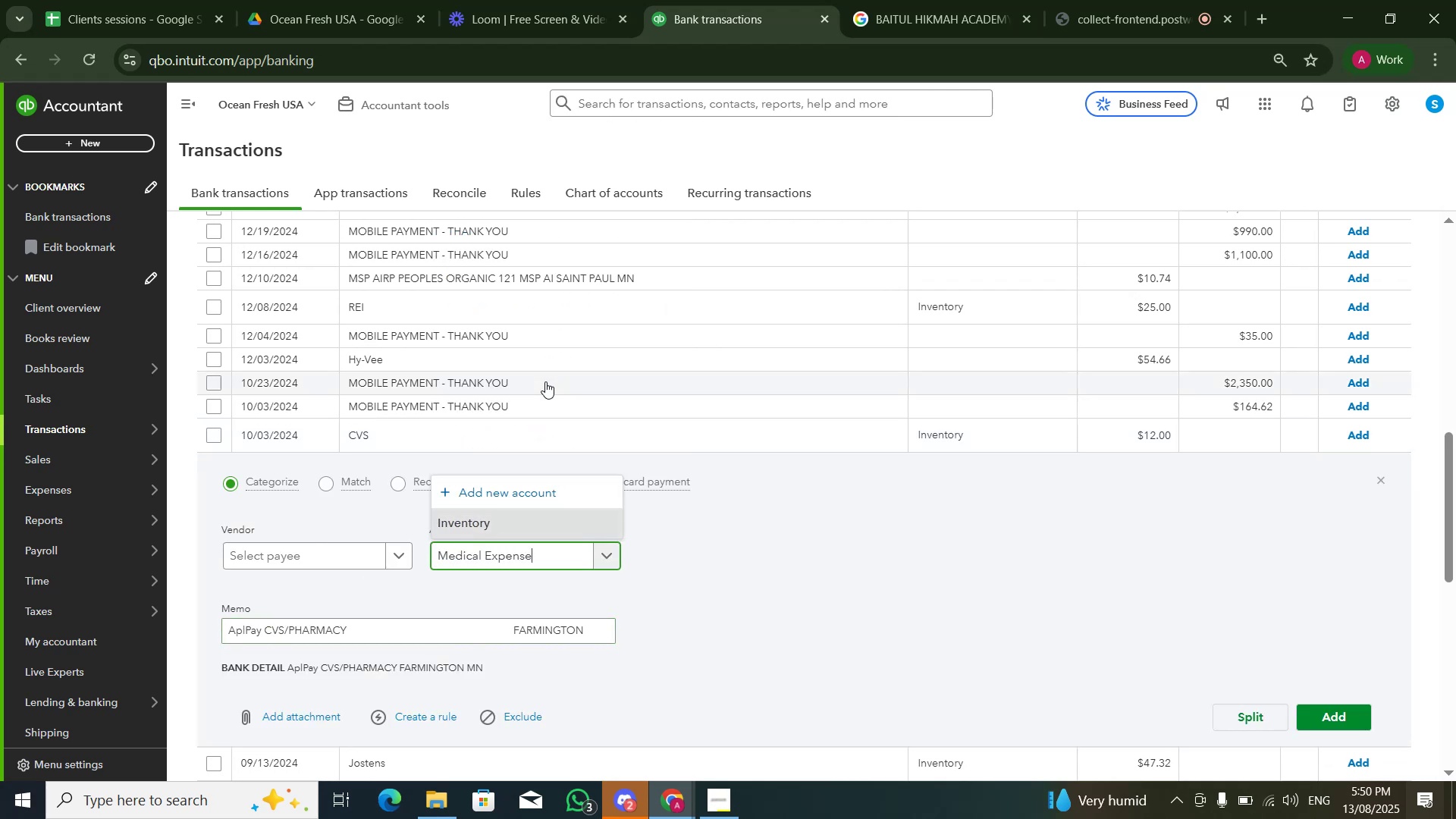 
key(ArrowUp)
 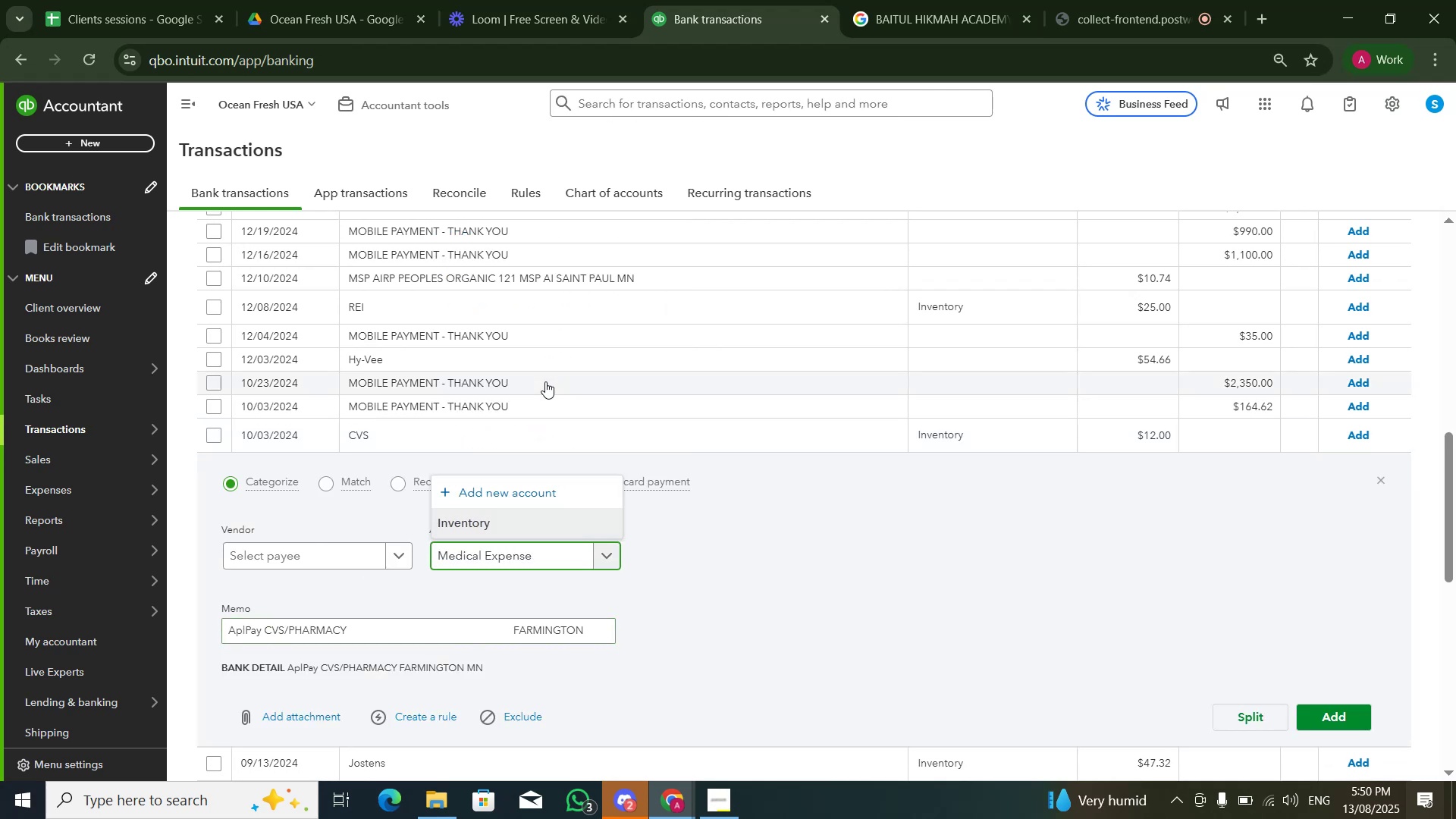 
key(ArrowUp)
 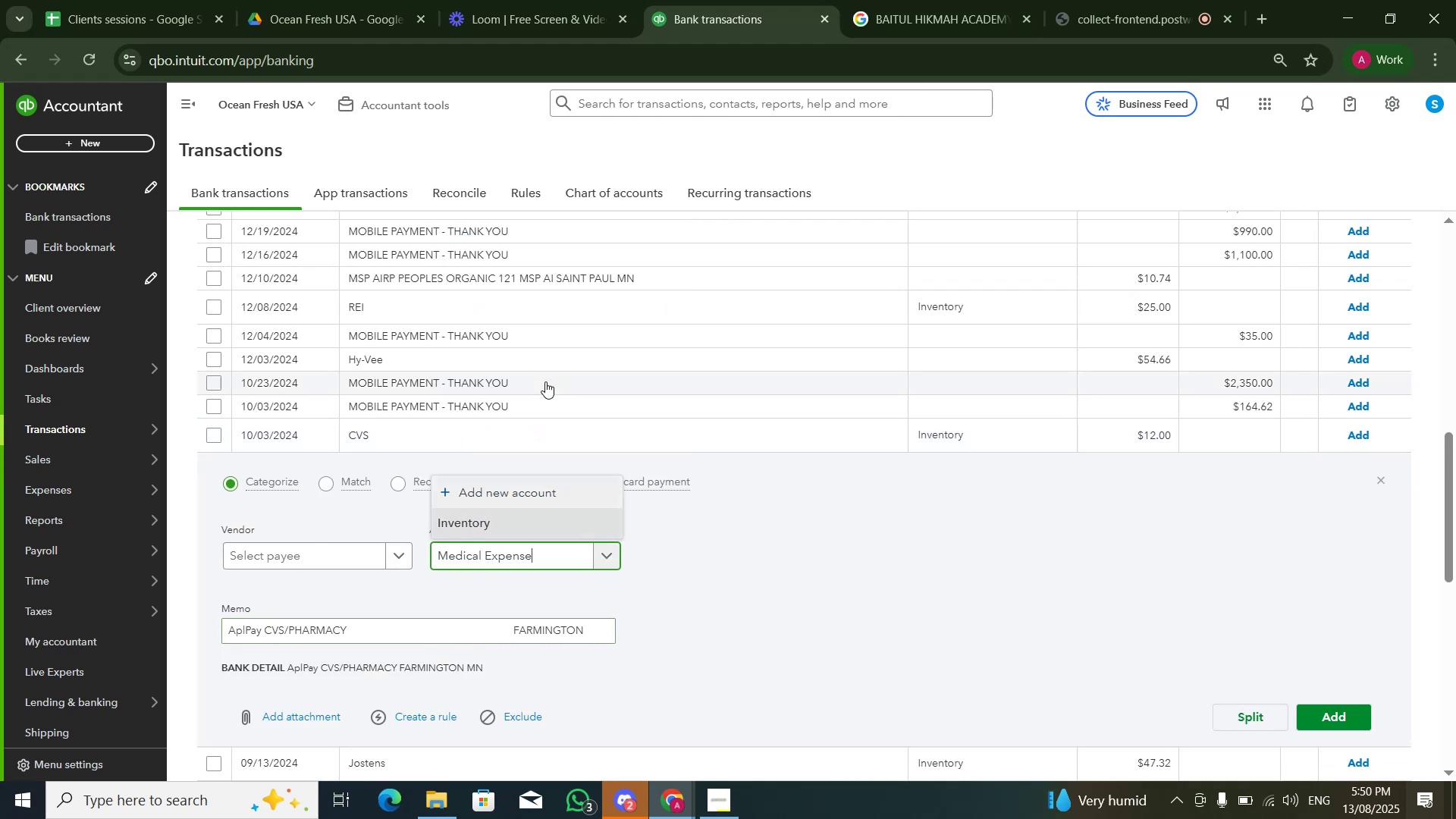 
key(Enter)
 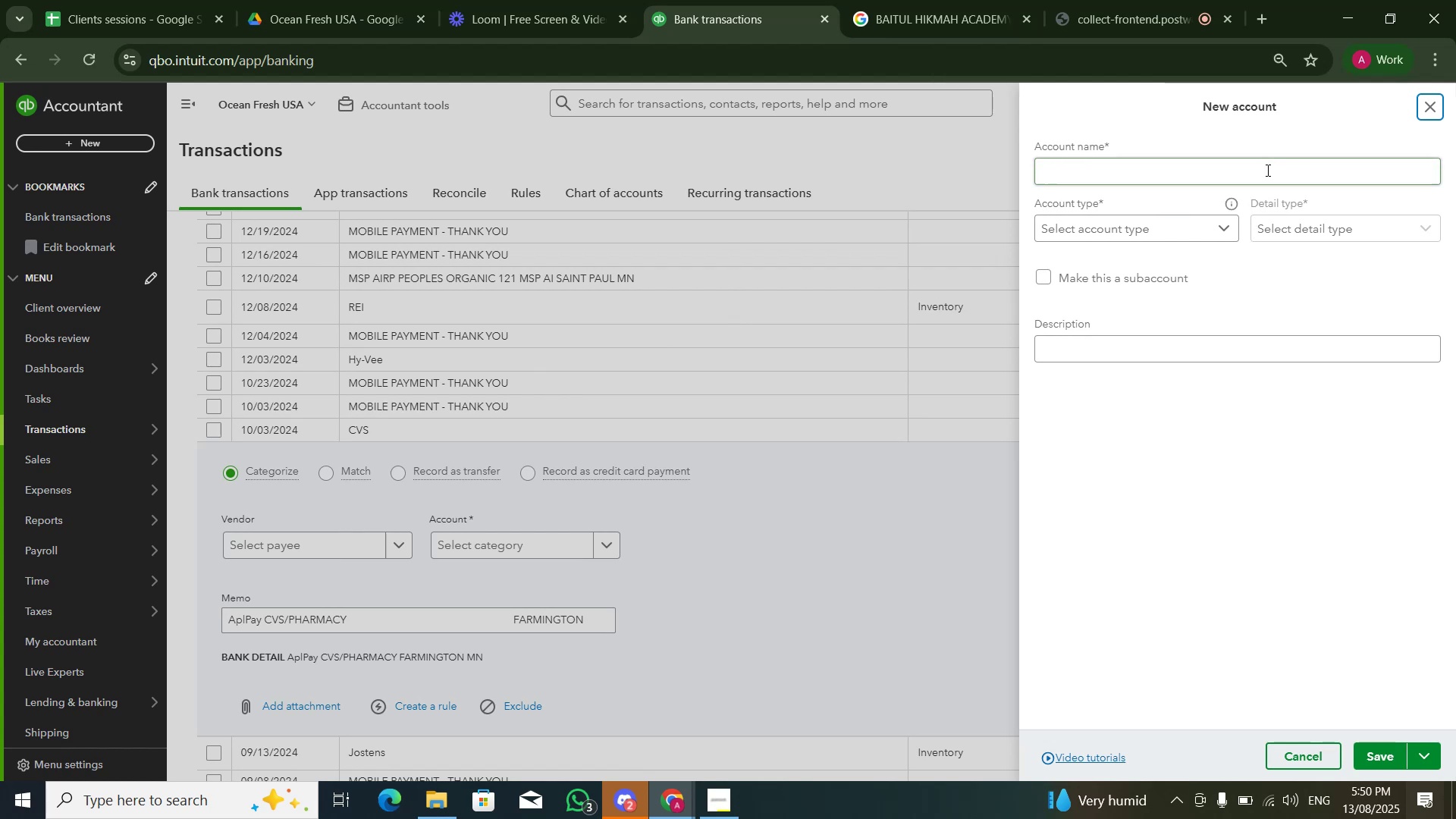 
left_click([1266, 169])
 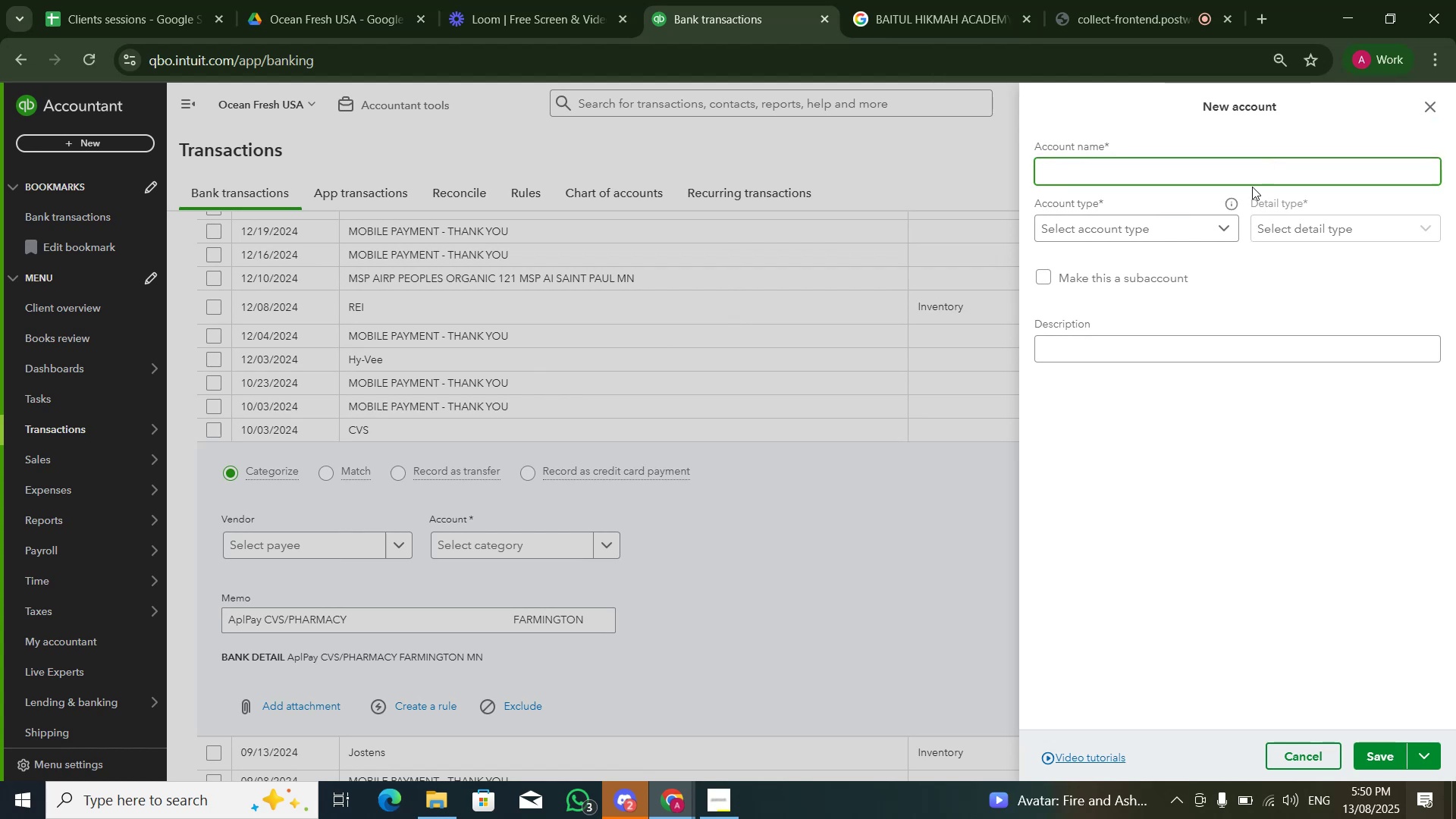 
type(MEdical edical )
 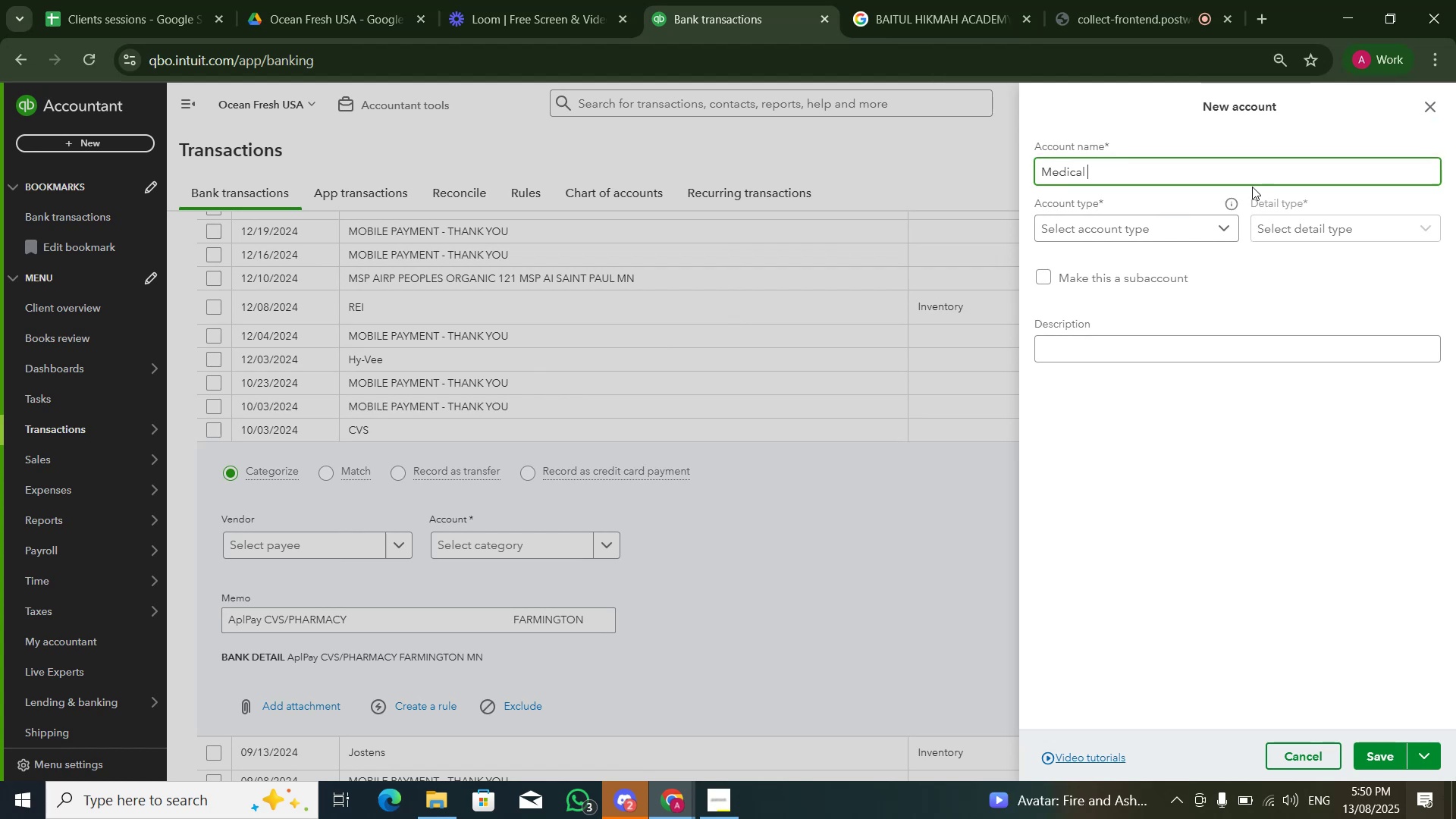 
 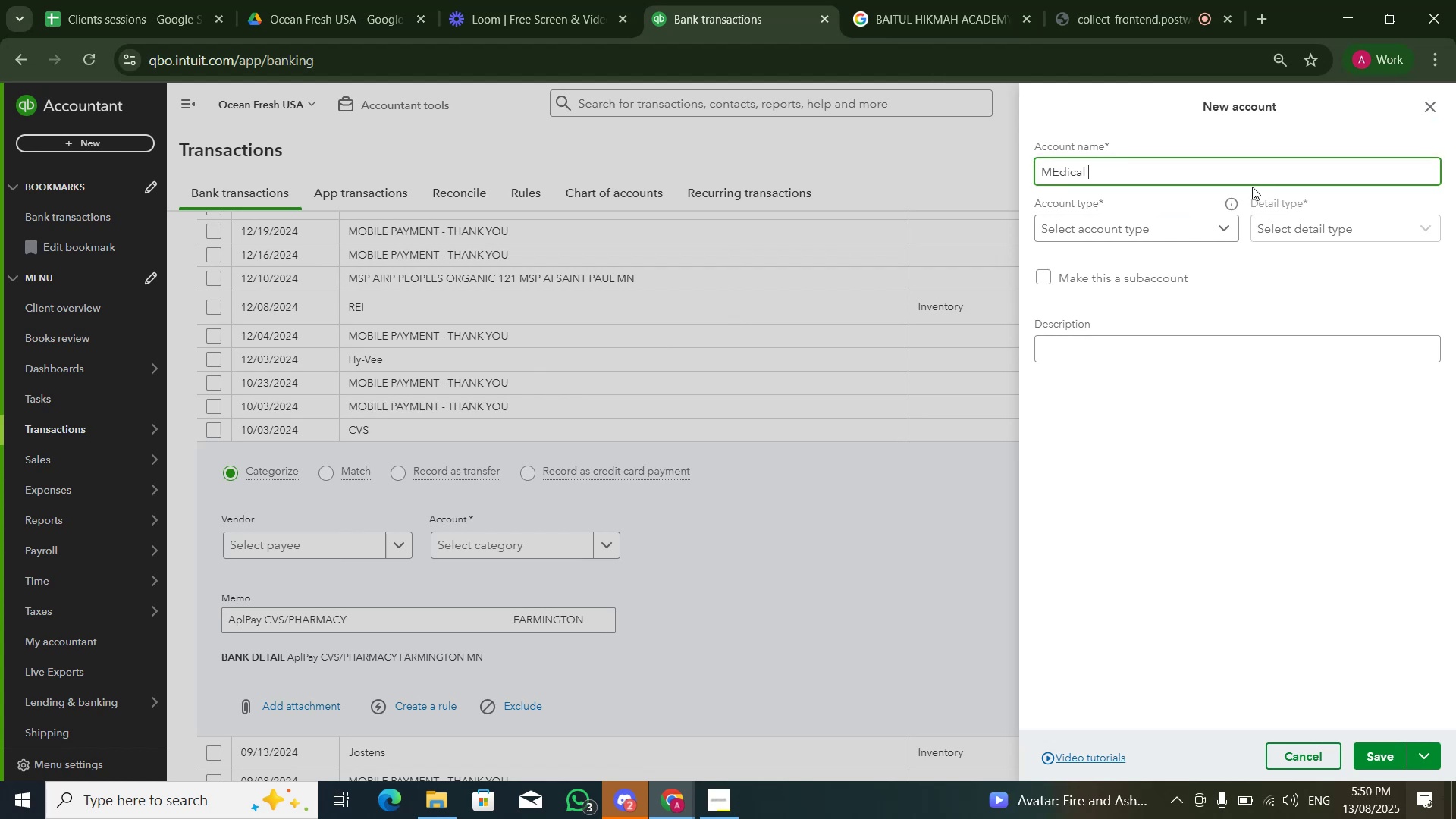 
hold_key(key=Backspace, duration=0.66)
 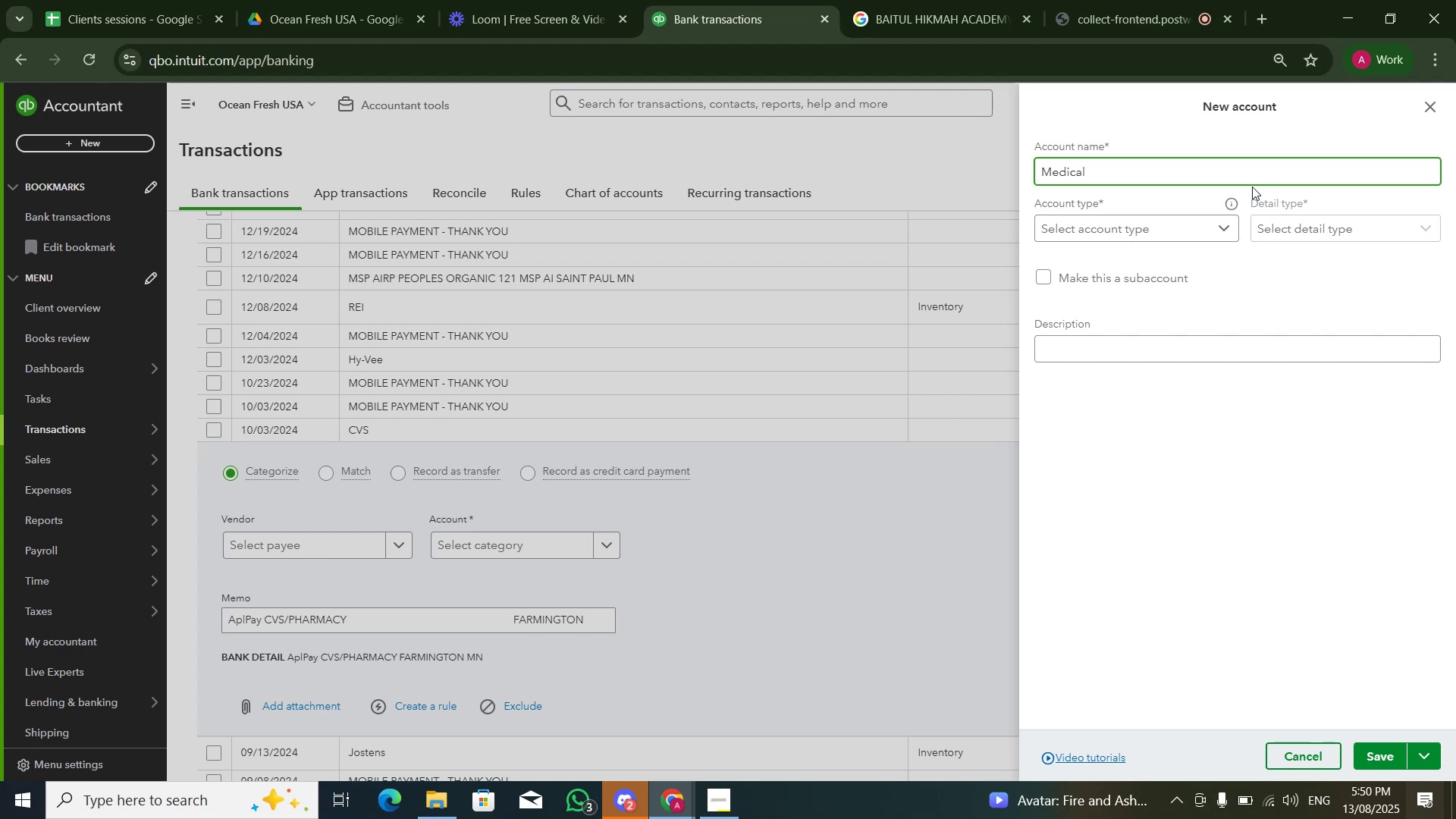 
wait(9.57)
 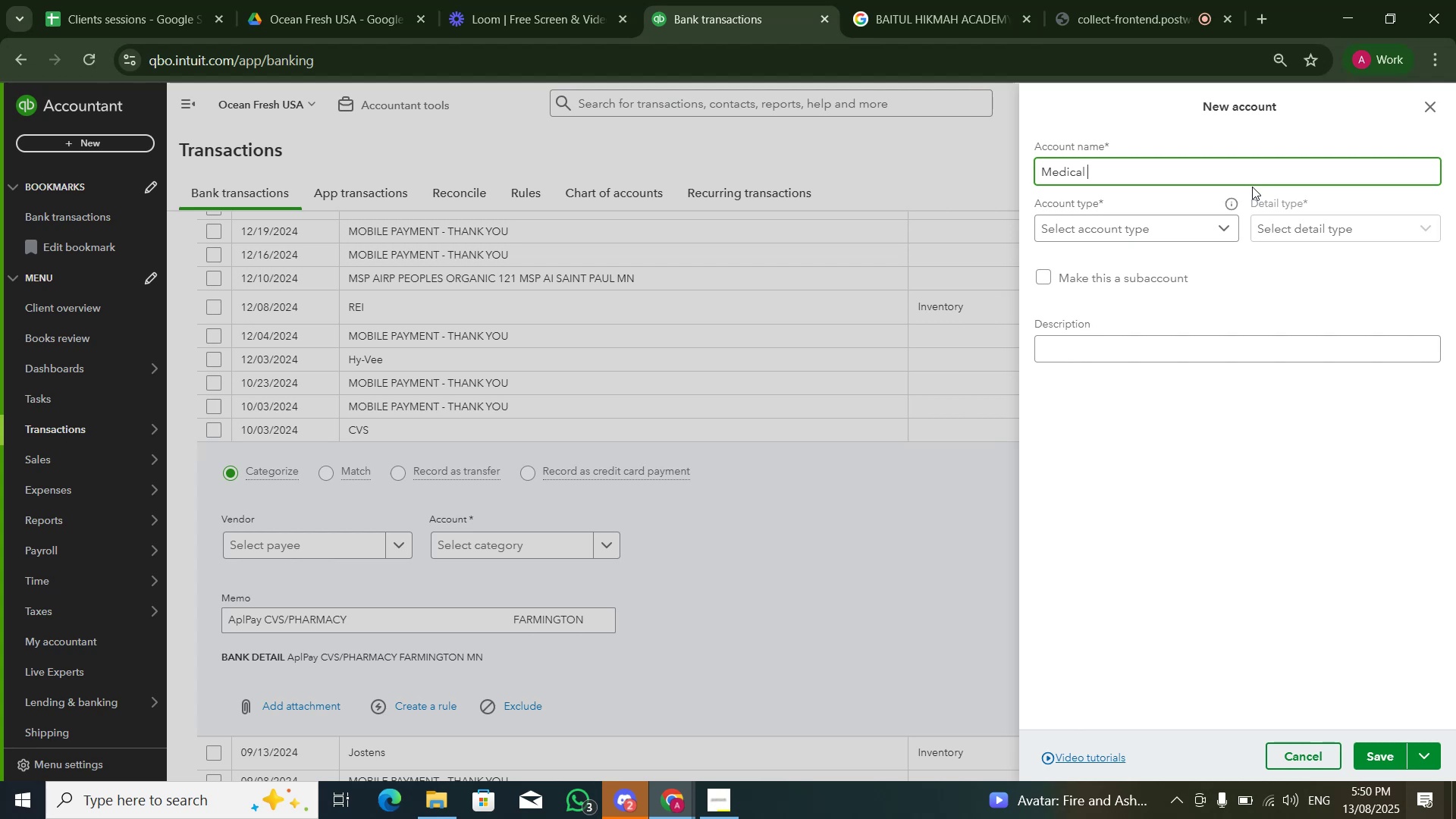 
type(Expense)
 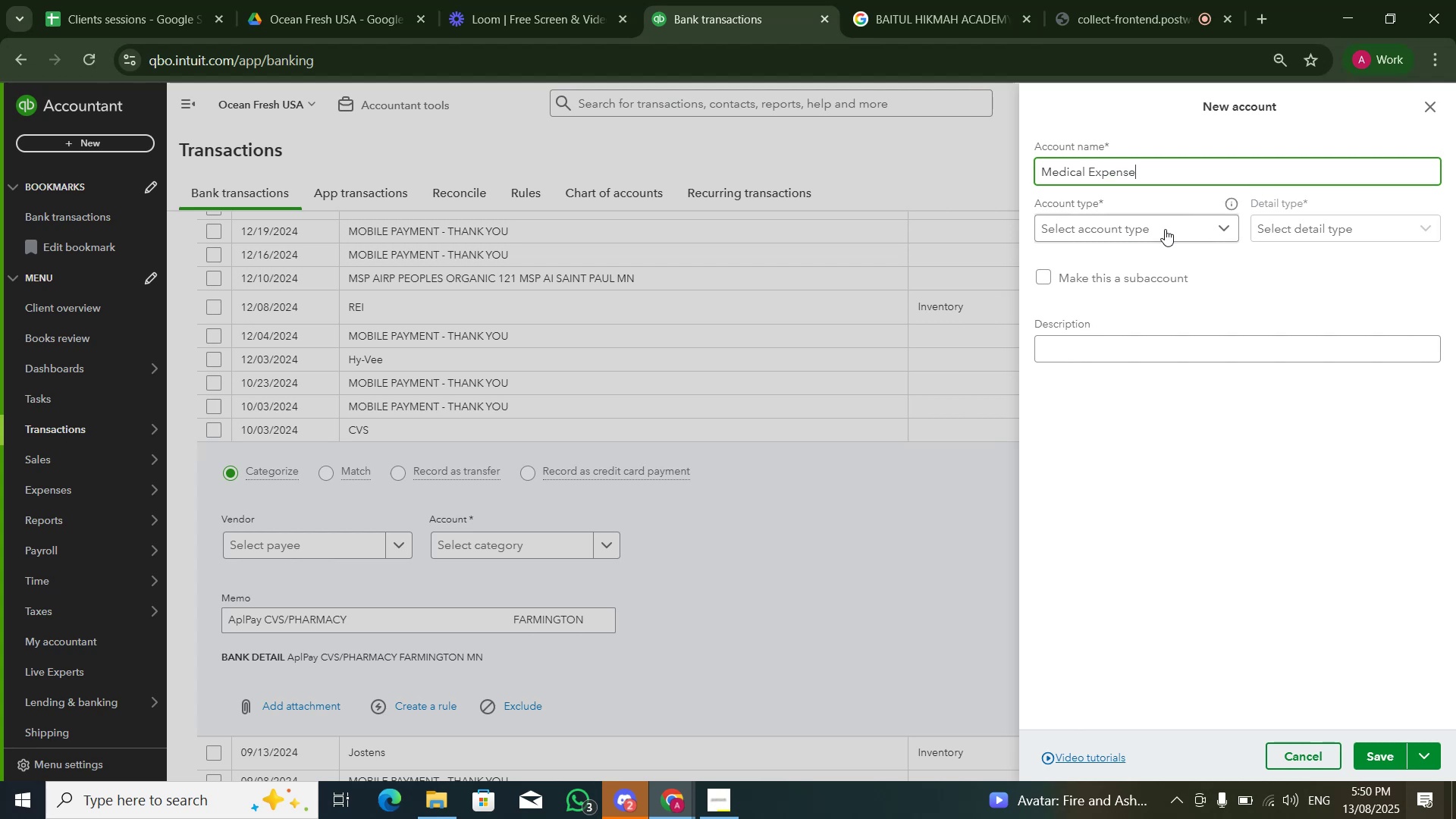 
left_click([1158, 234])
 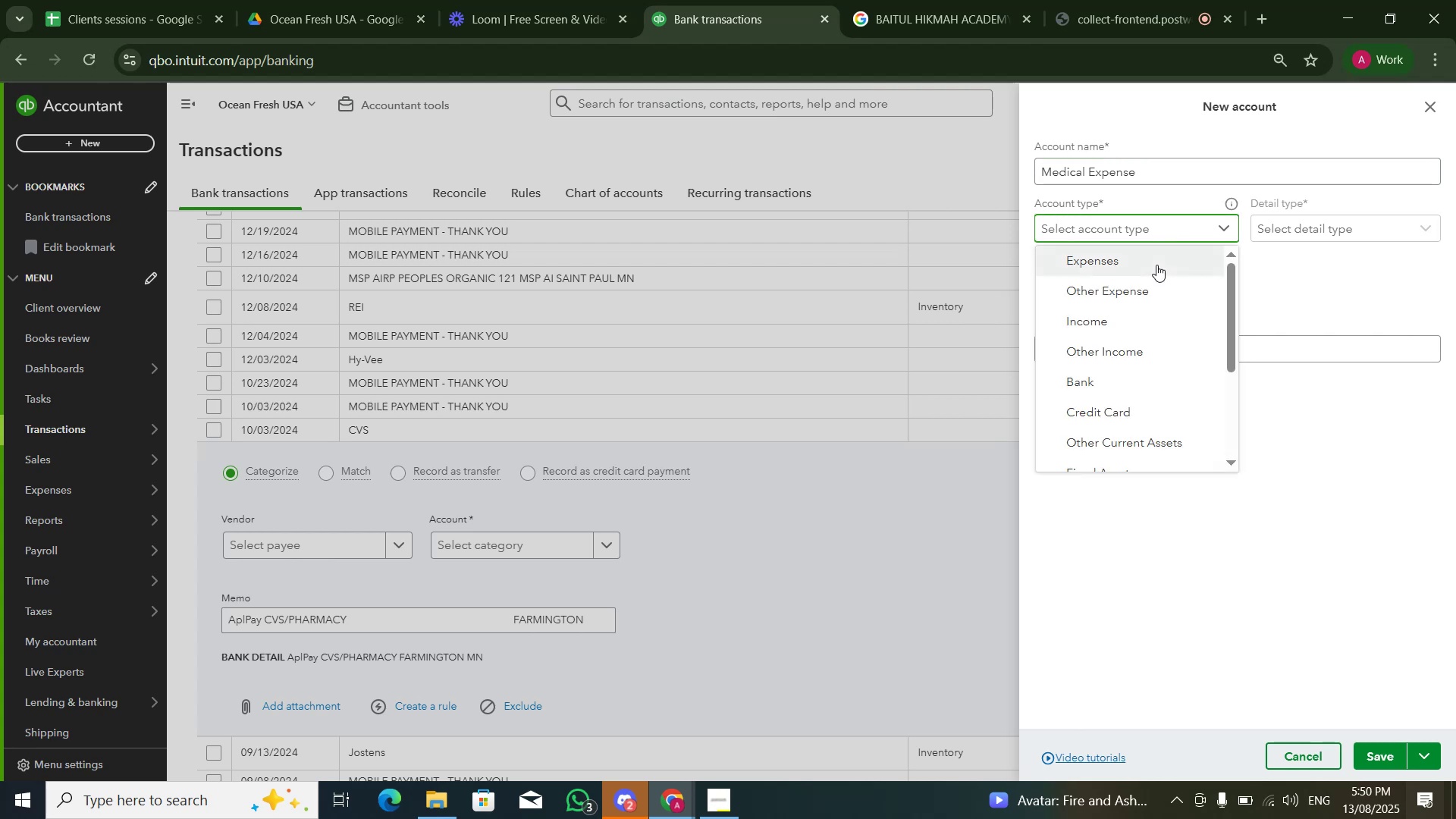 
double_click([1285, 233])
 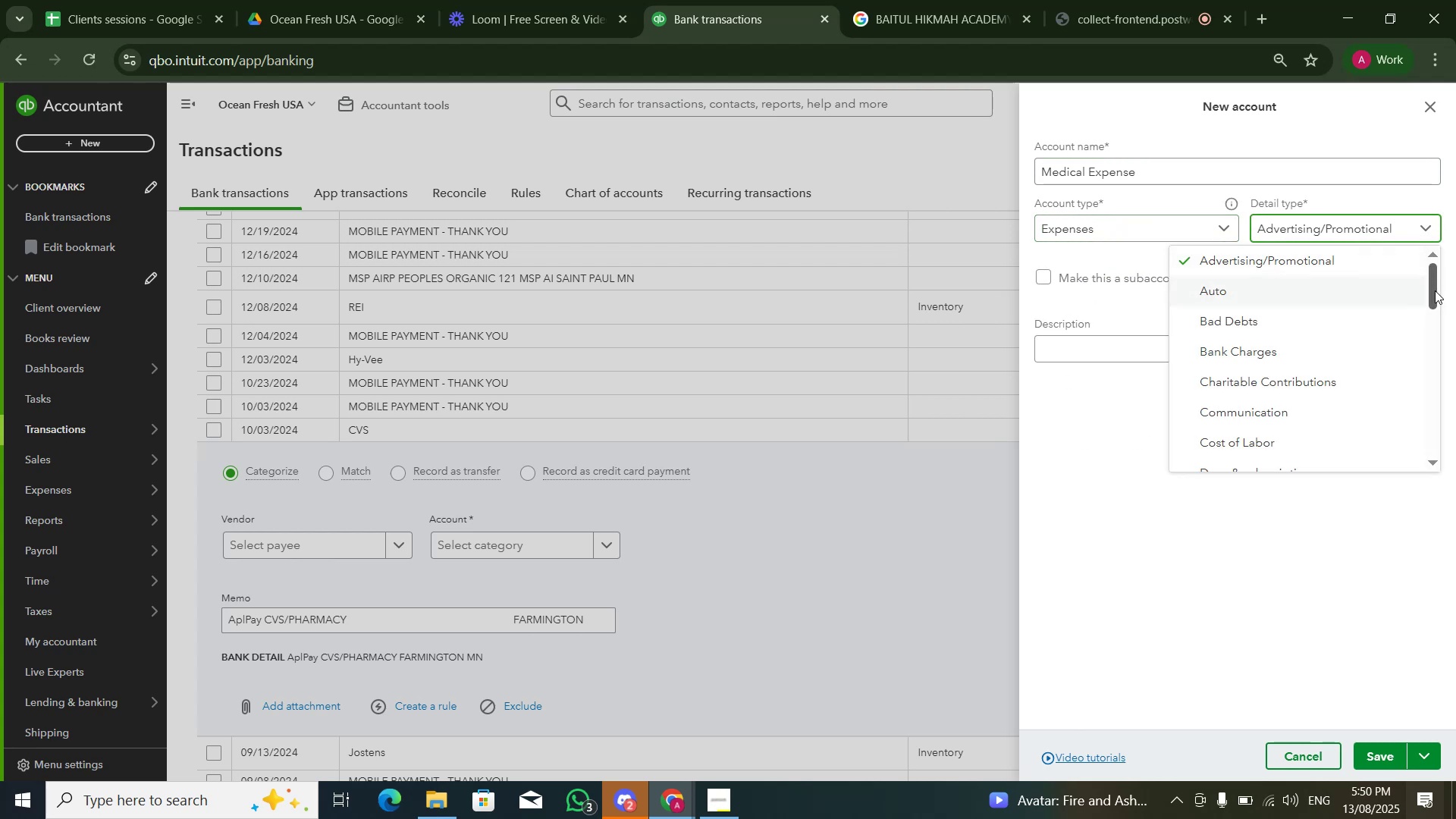 
left_click_drag(start_coordinate=[1435, 293], to_coordinate=[1427, 306])
 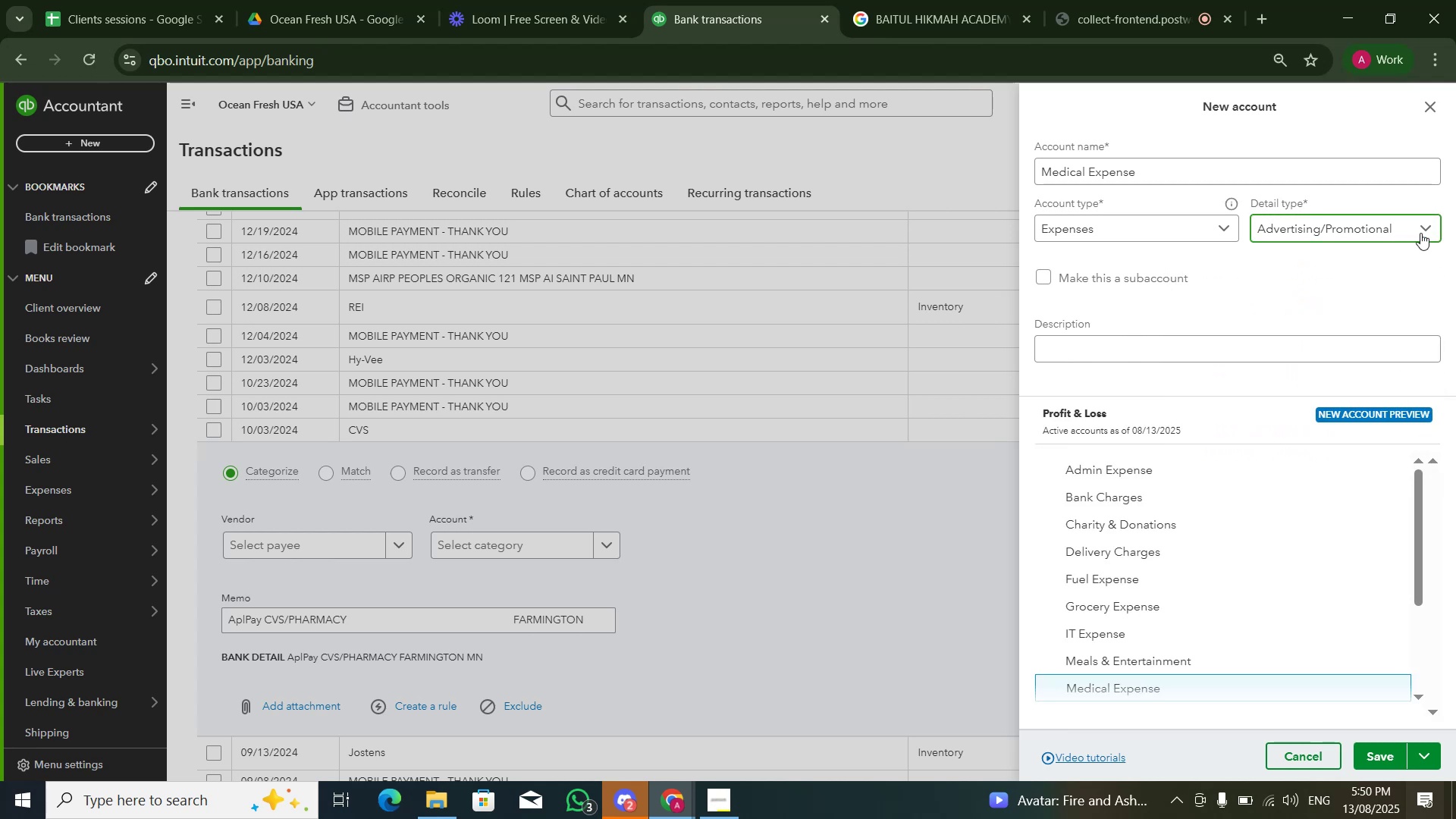 
left_click([1420, 233])
 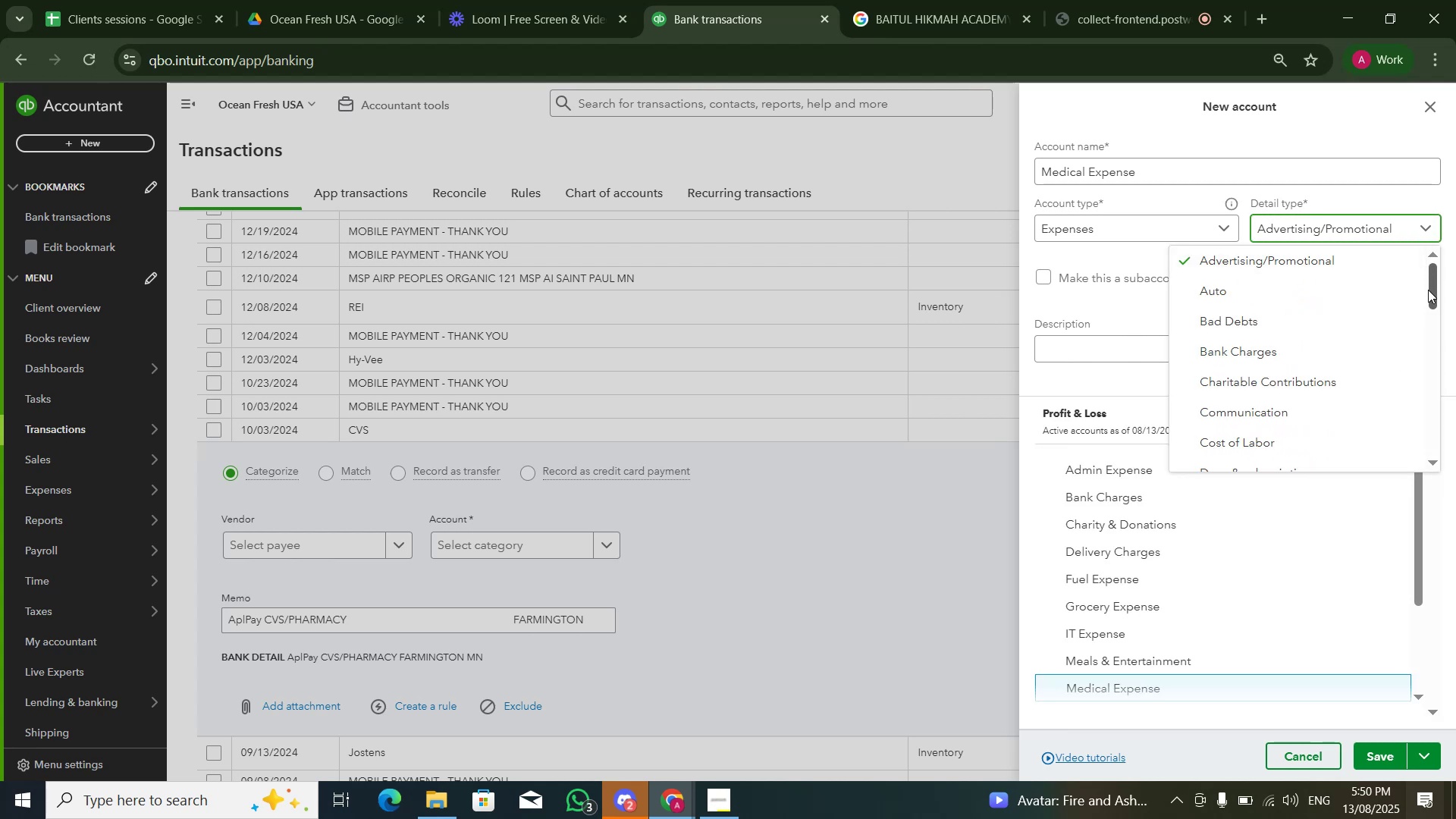 
left_click_drag(start_coordinate=[1432, 293], to_coordinate=[1432, 313])
 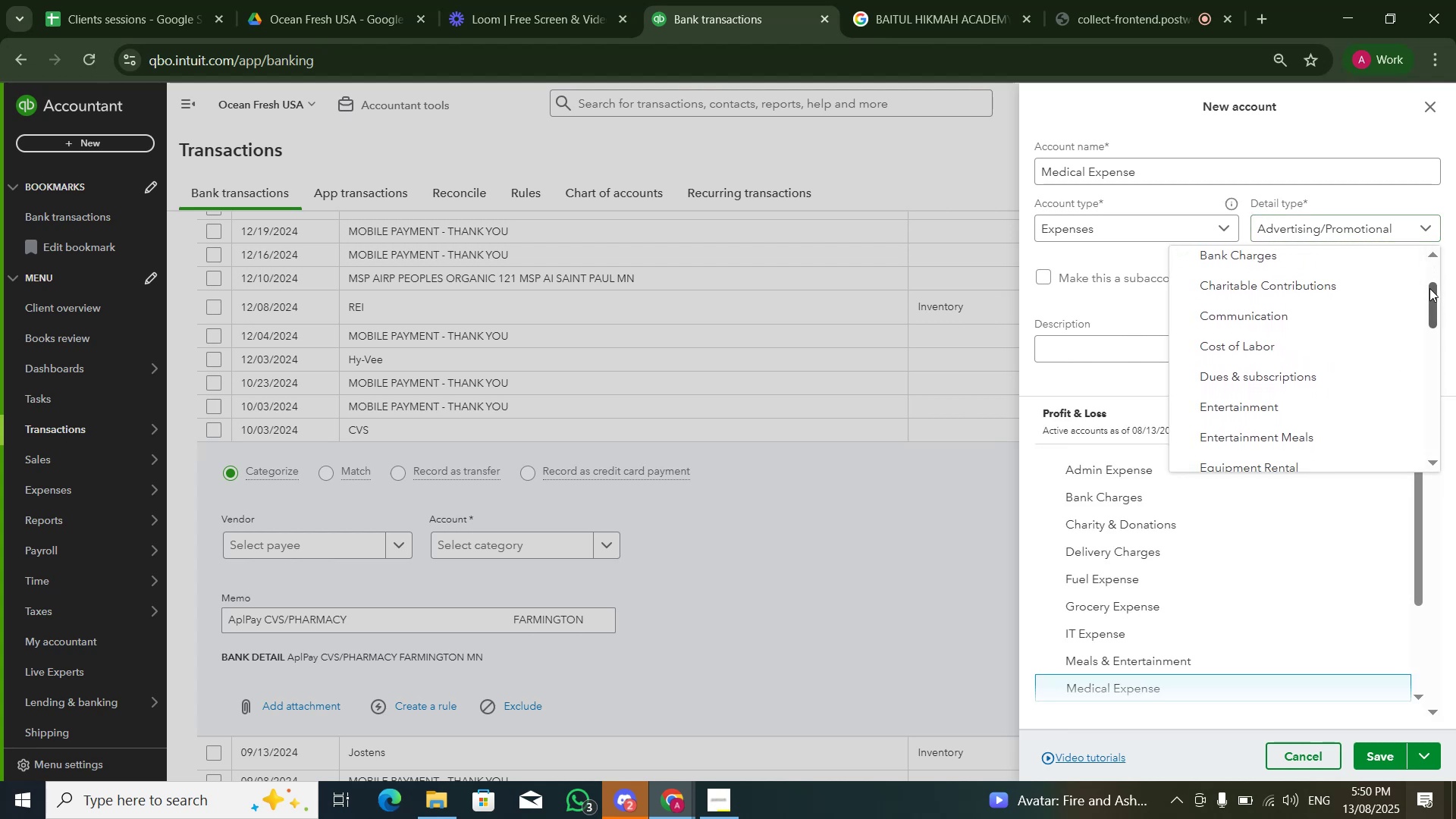 
left_click_drag(start_coordinate=[1431, 290], to_coordinate=[1429, 348])
 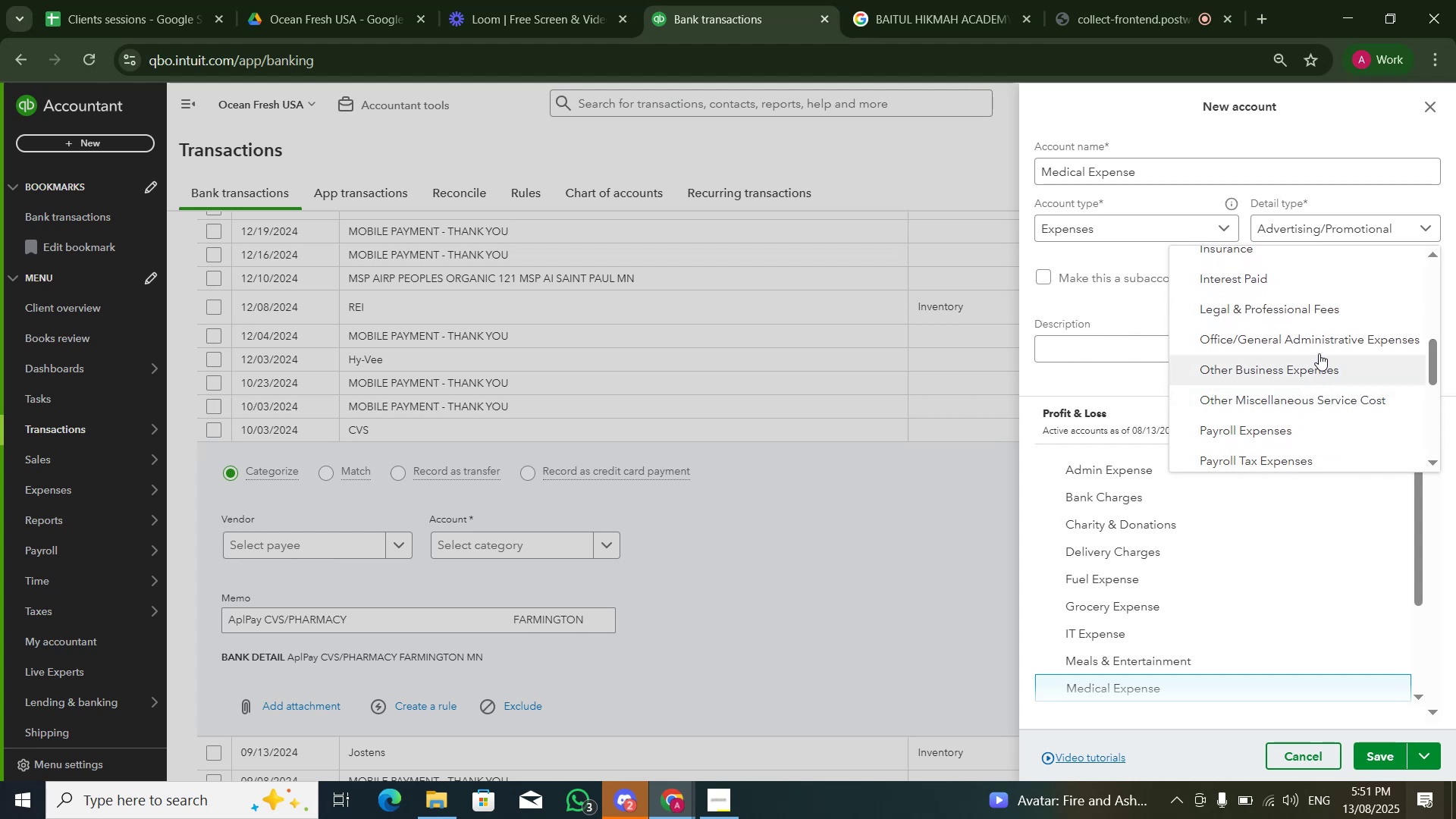 
left_click([1320, 346])
 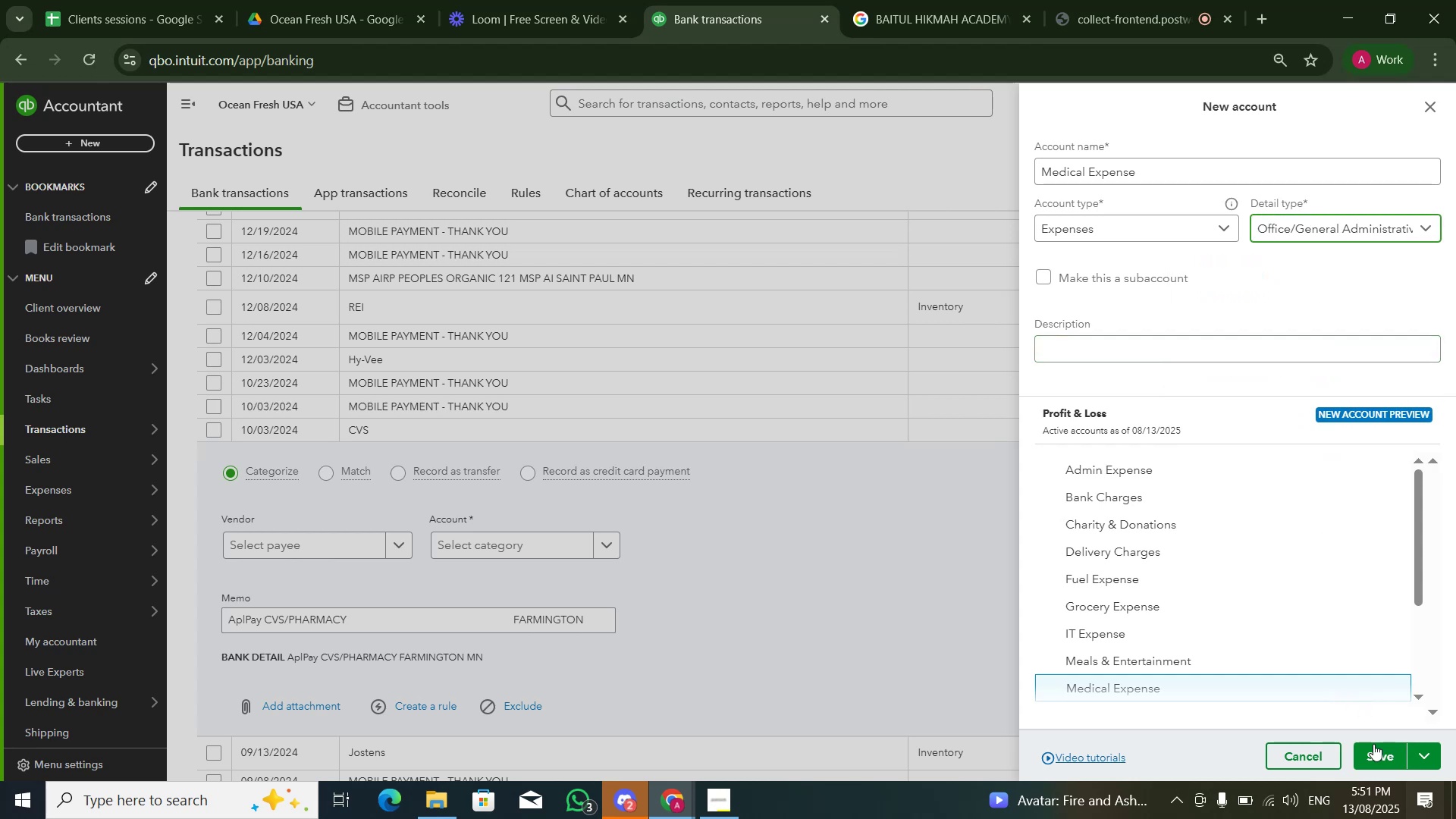 
left_click([1380, 764])
 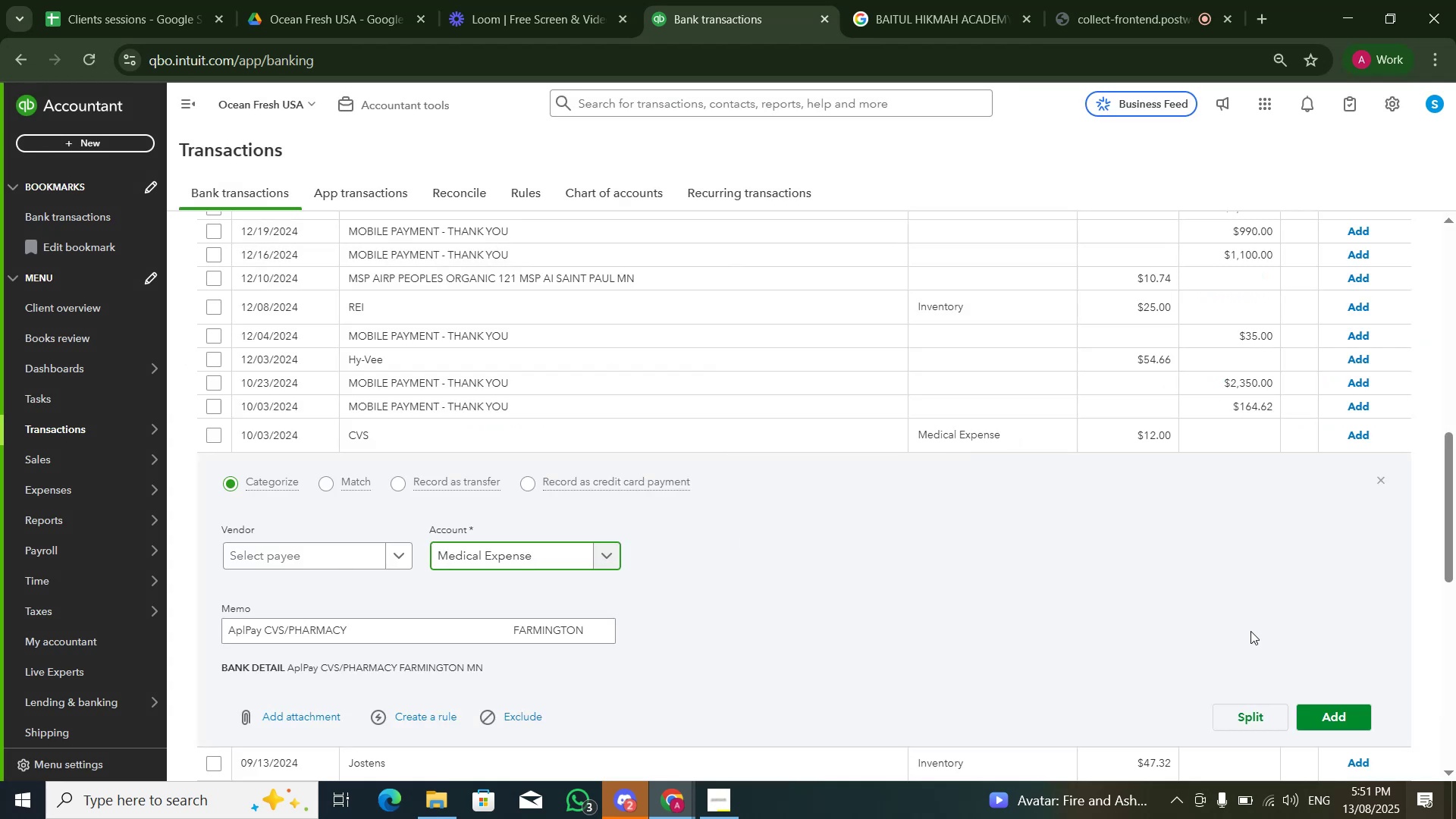 
double_click([1325, 714])
 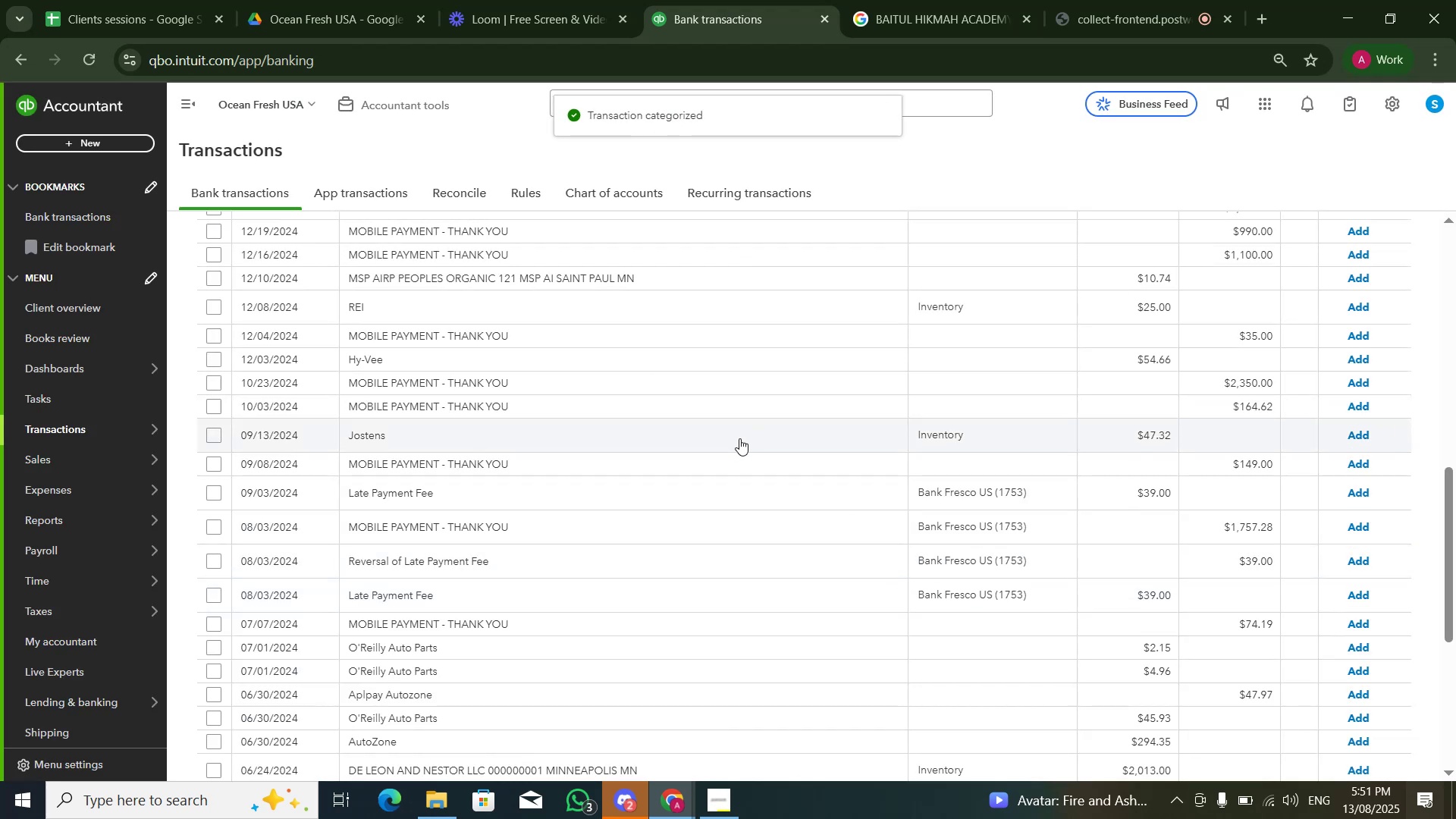 
wait(5.17)
 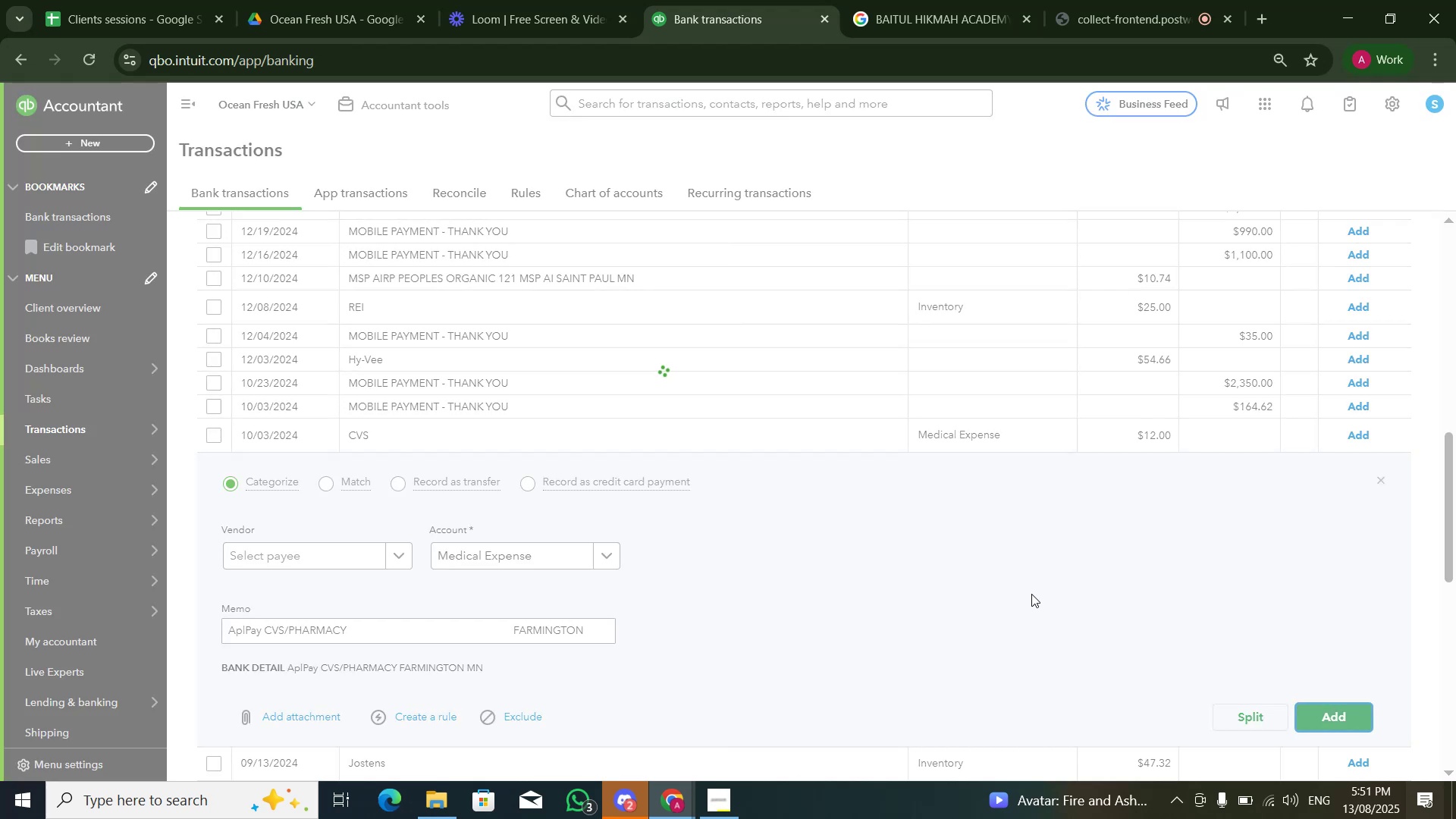 
left_click_drag(start_coordinate=[228, 626], to_coordinate=[323, 626])
 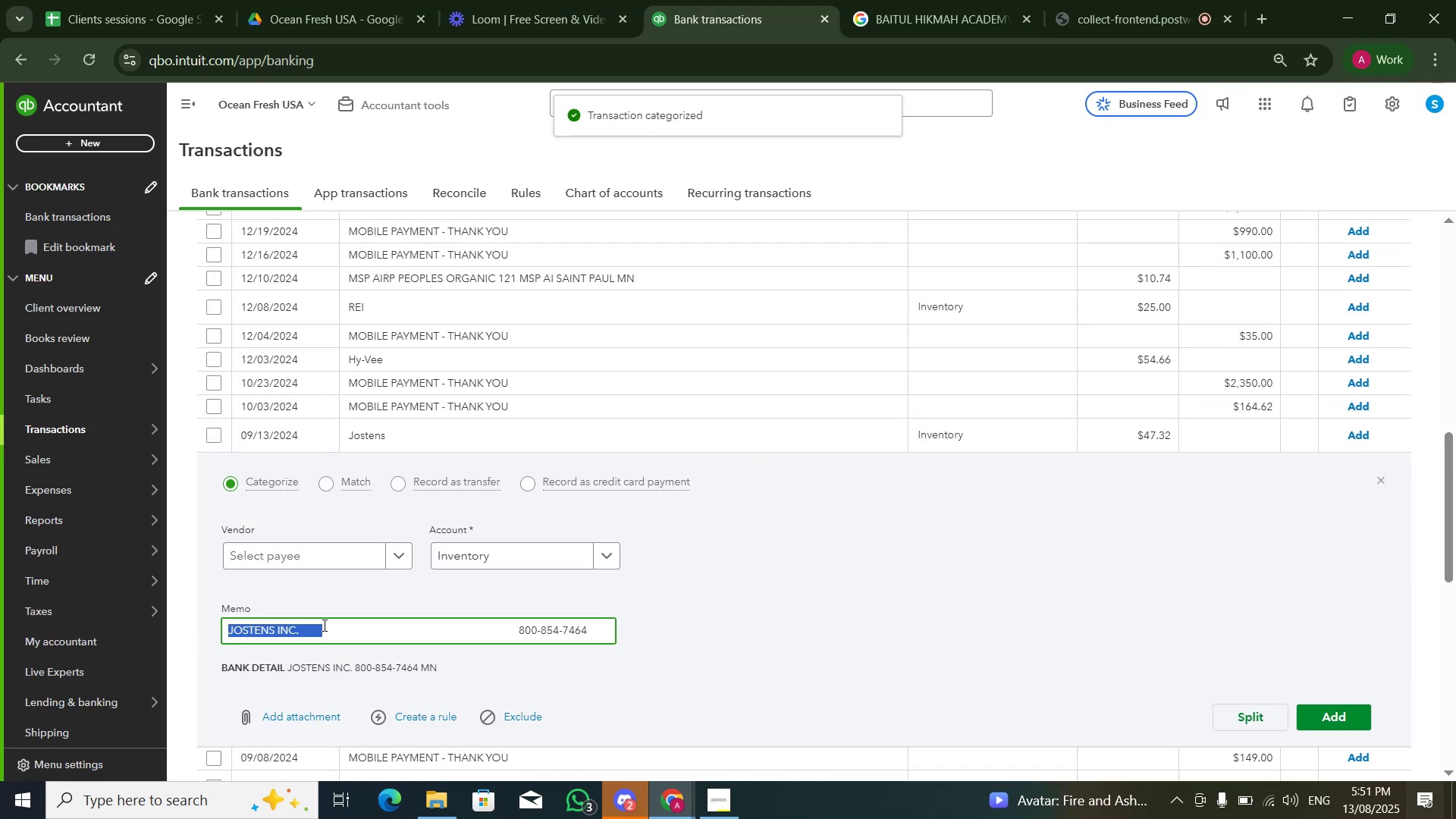 
key(Control+C)
 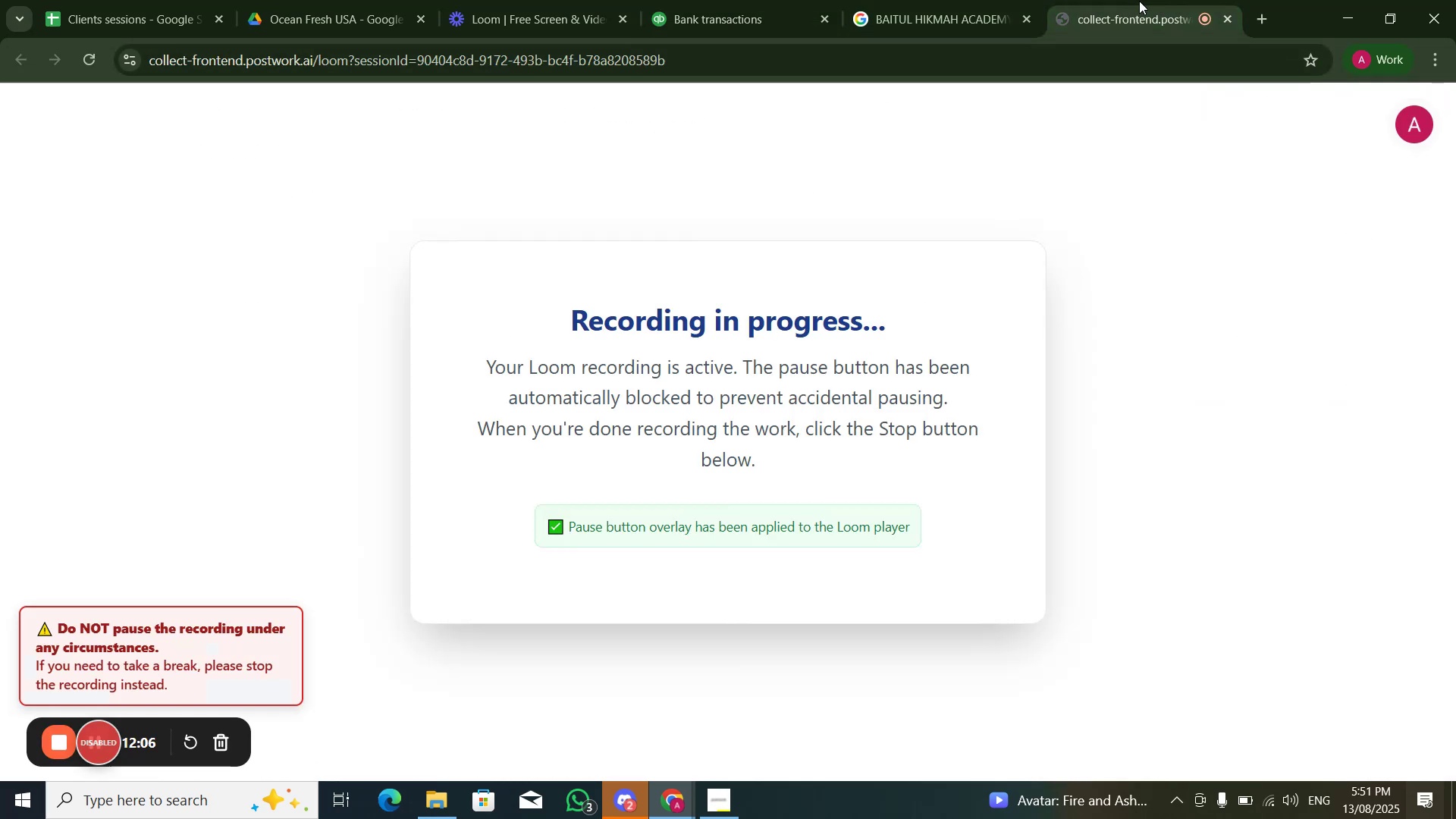 
double_click([919, 0])
 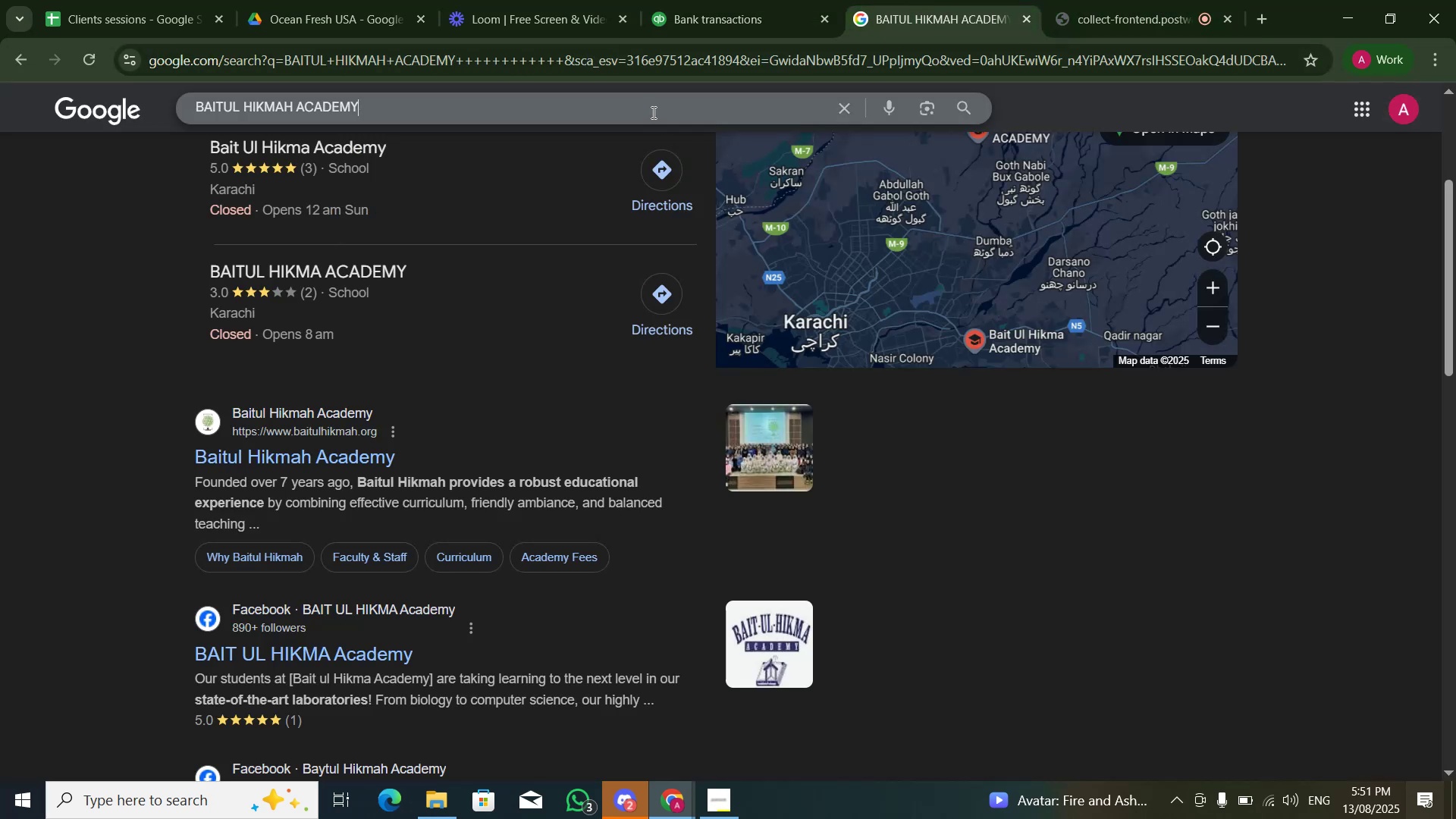 
double_click([652, 112])
 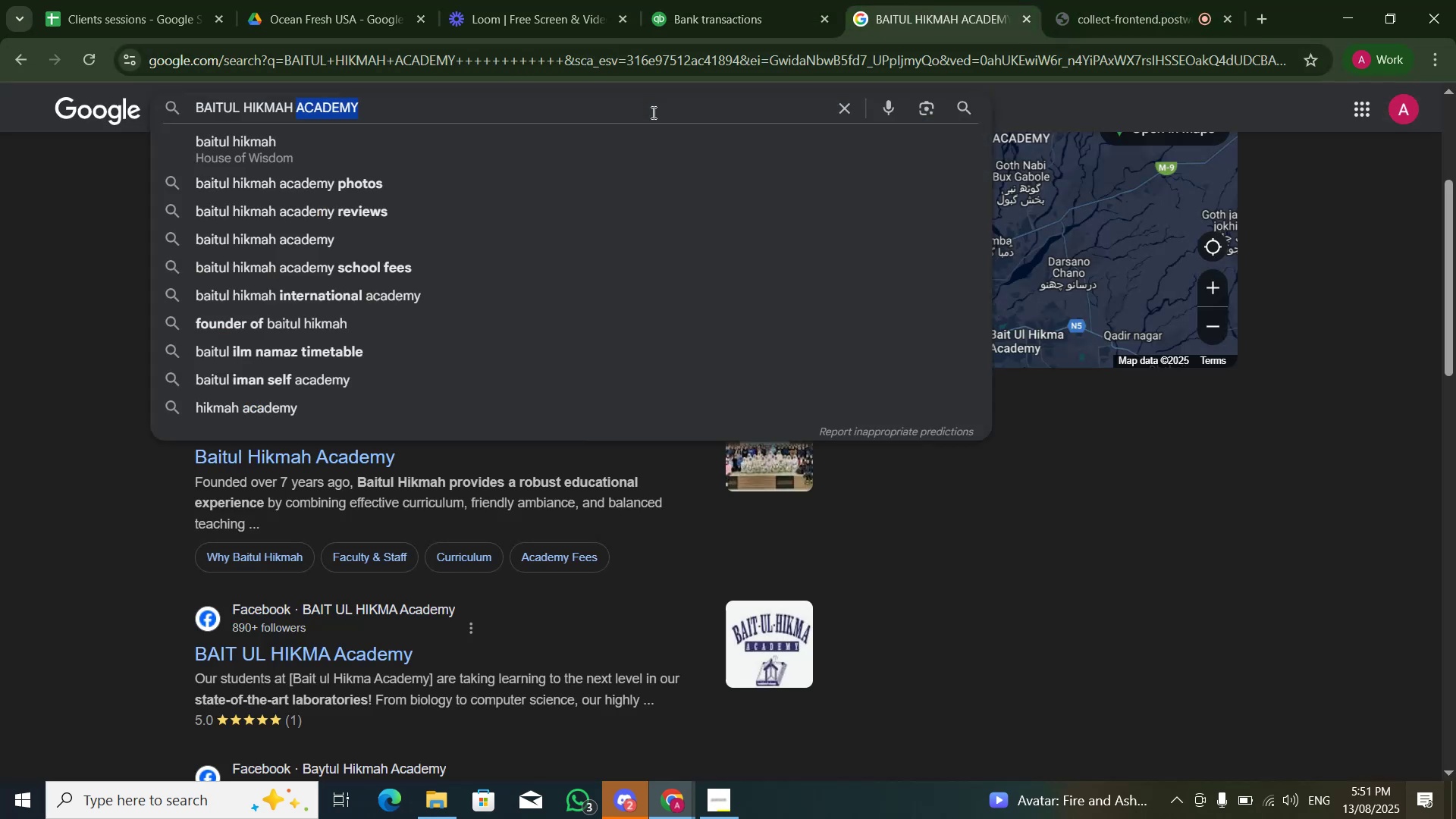 
key(Control+A)
 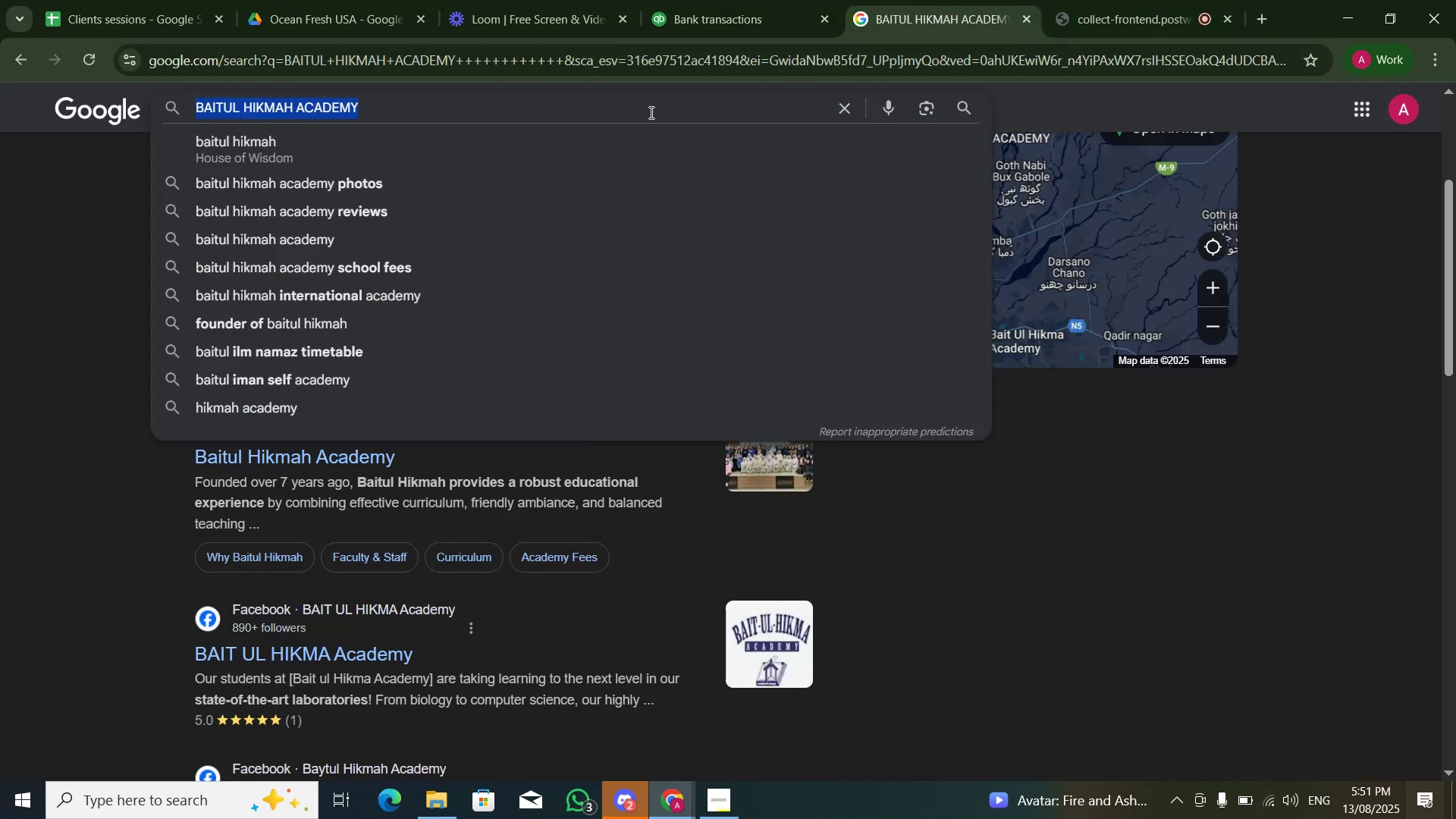 
key(Control+V)
 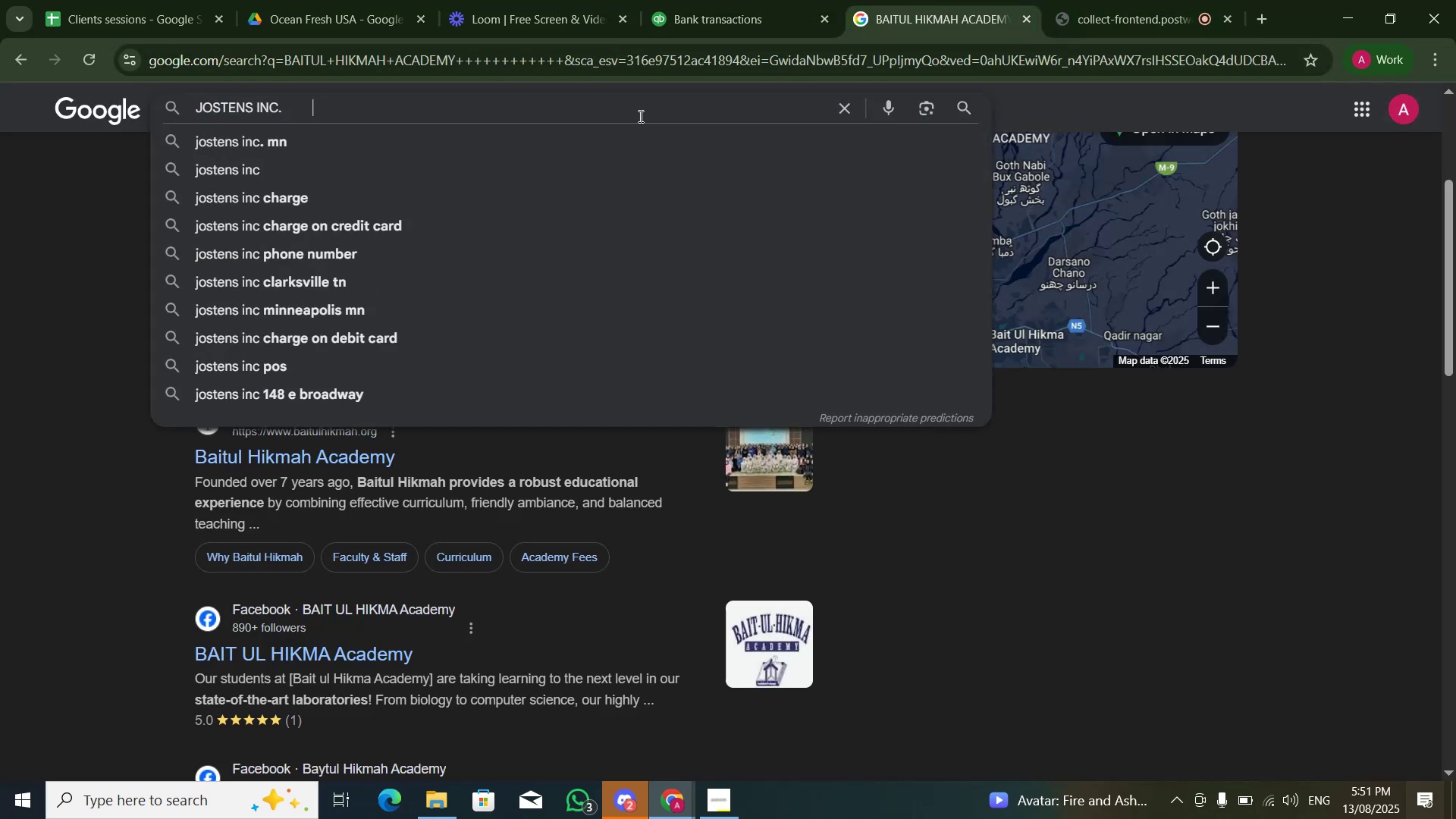 
key(NumpadEnter)
 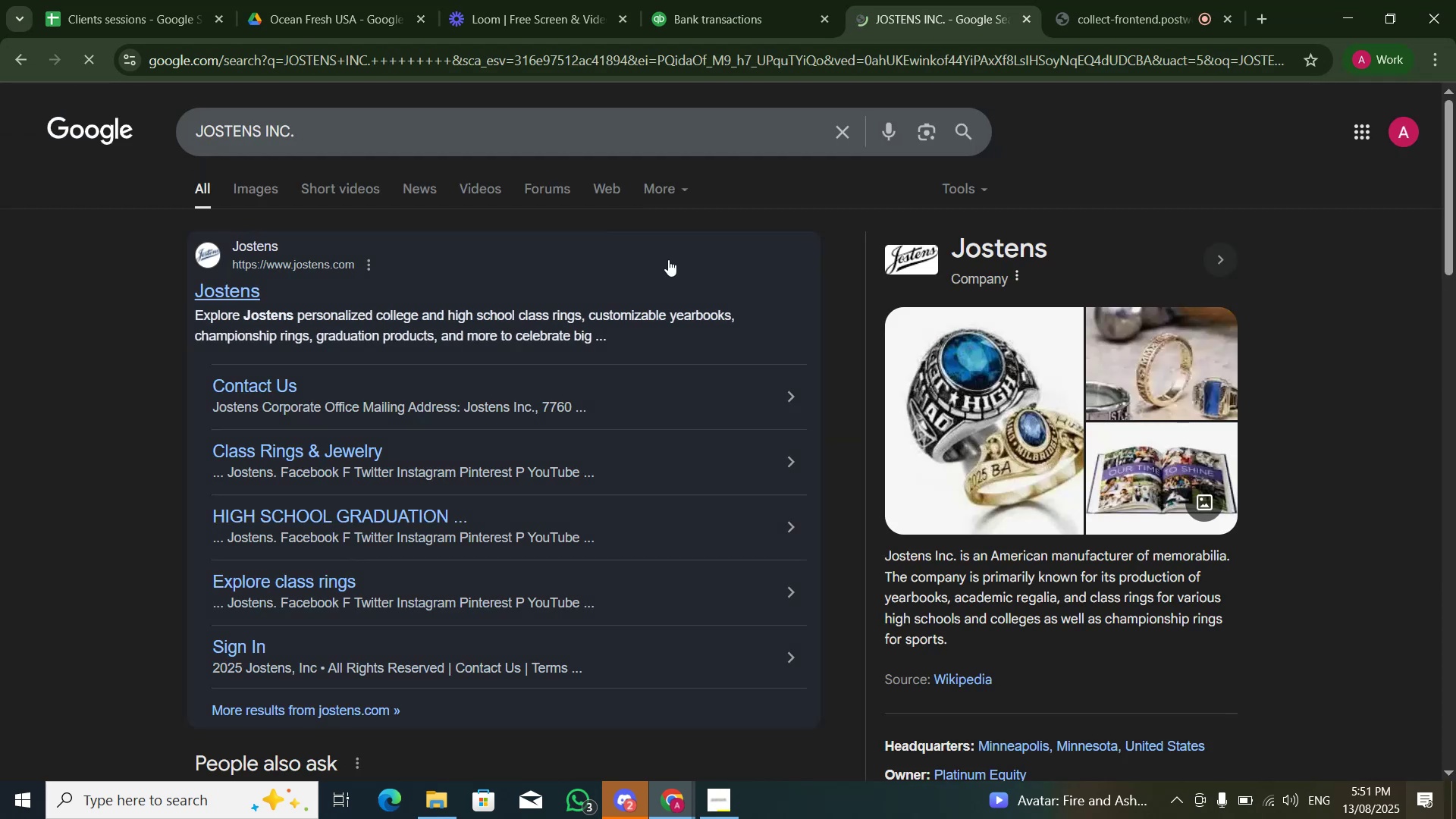 
scroll: coordinate [160, 362], scroll_direction: down, amount: 4.0
 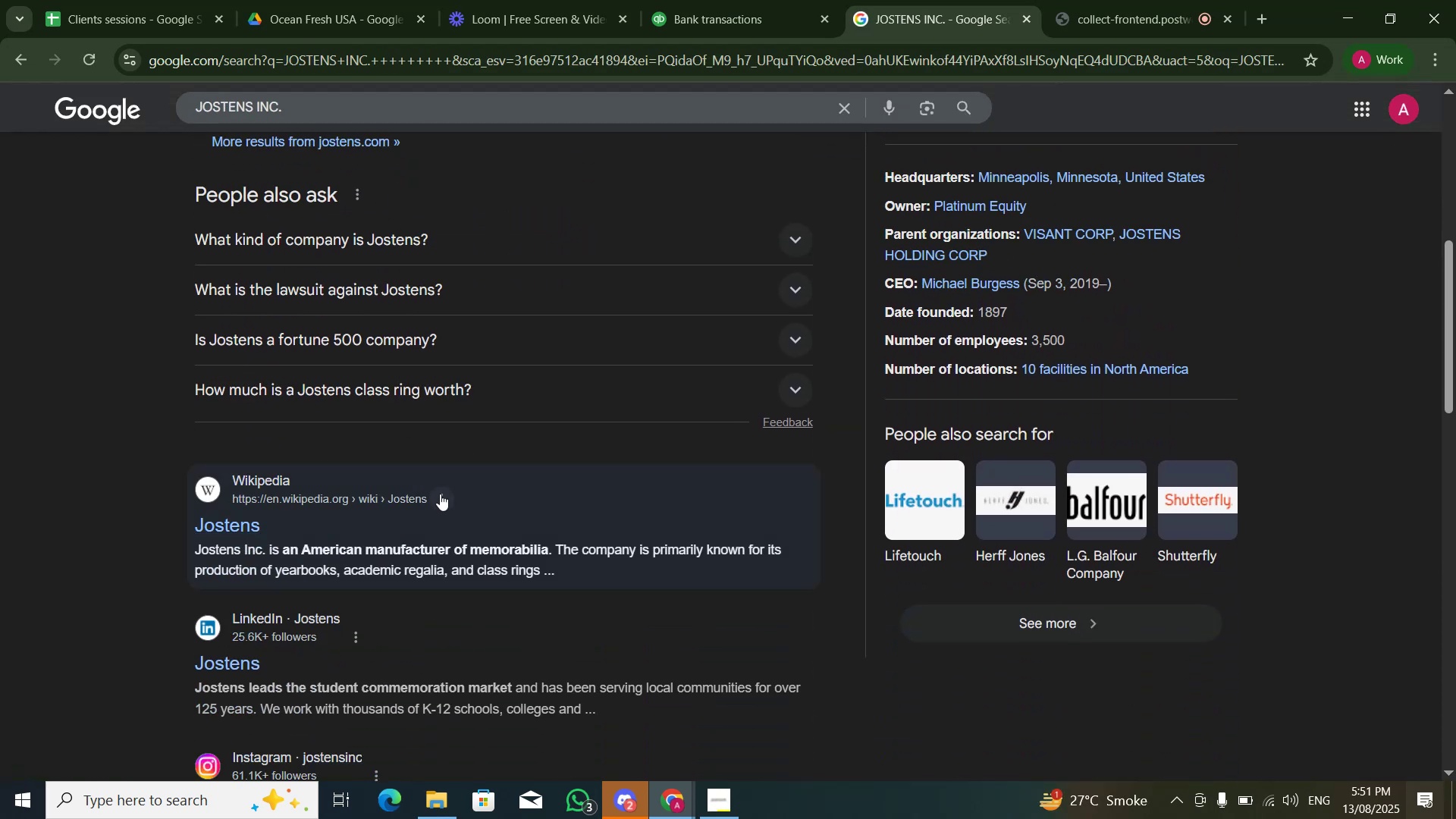 
wait(5.2)
 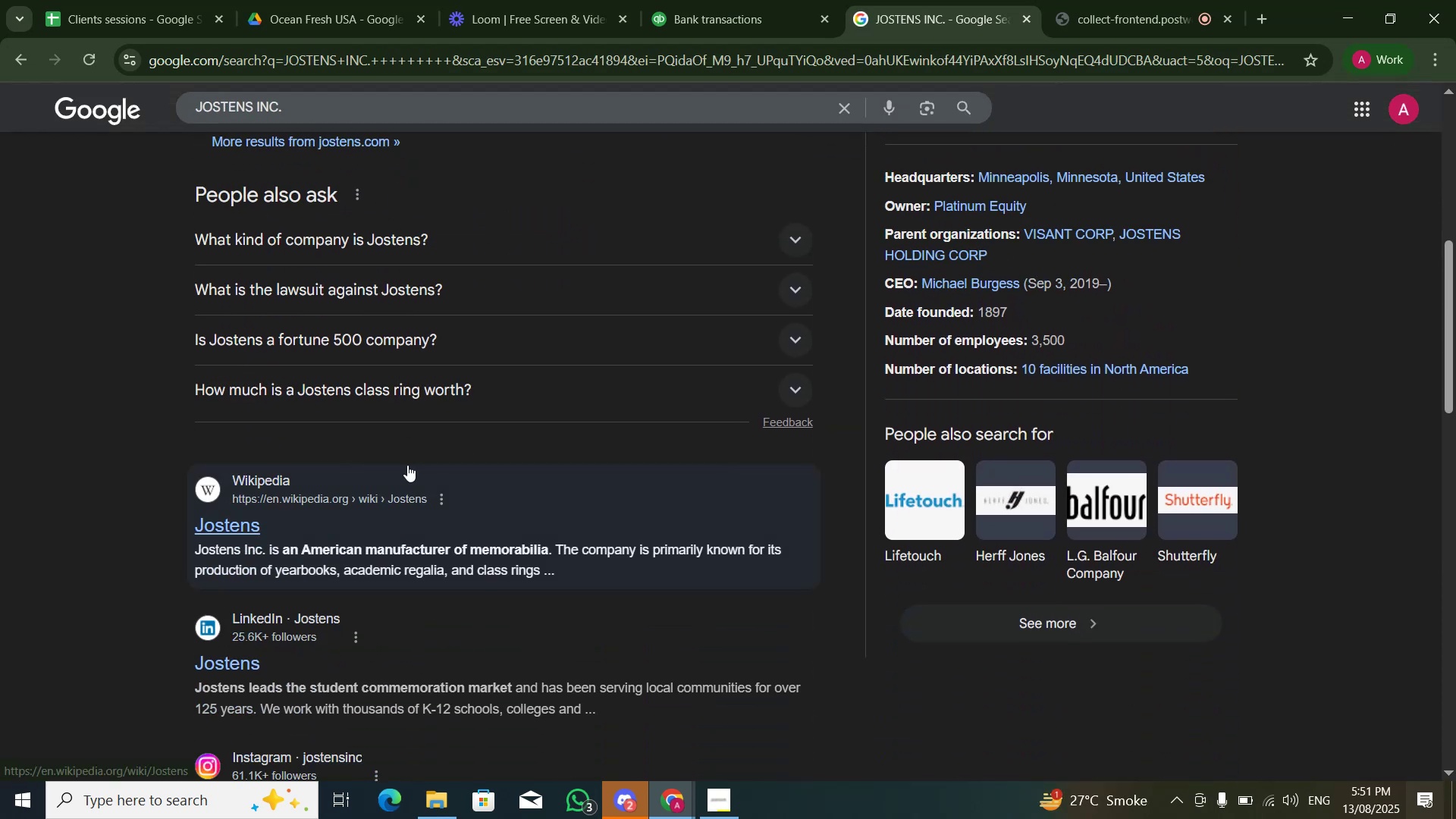 
scroll: coordinate [468, 504], scroll_direction: down, amount: 1.0
 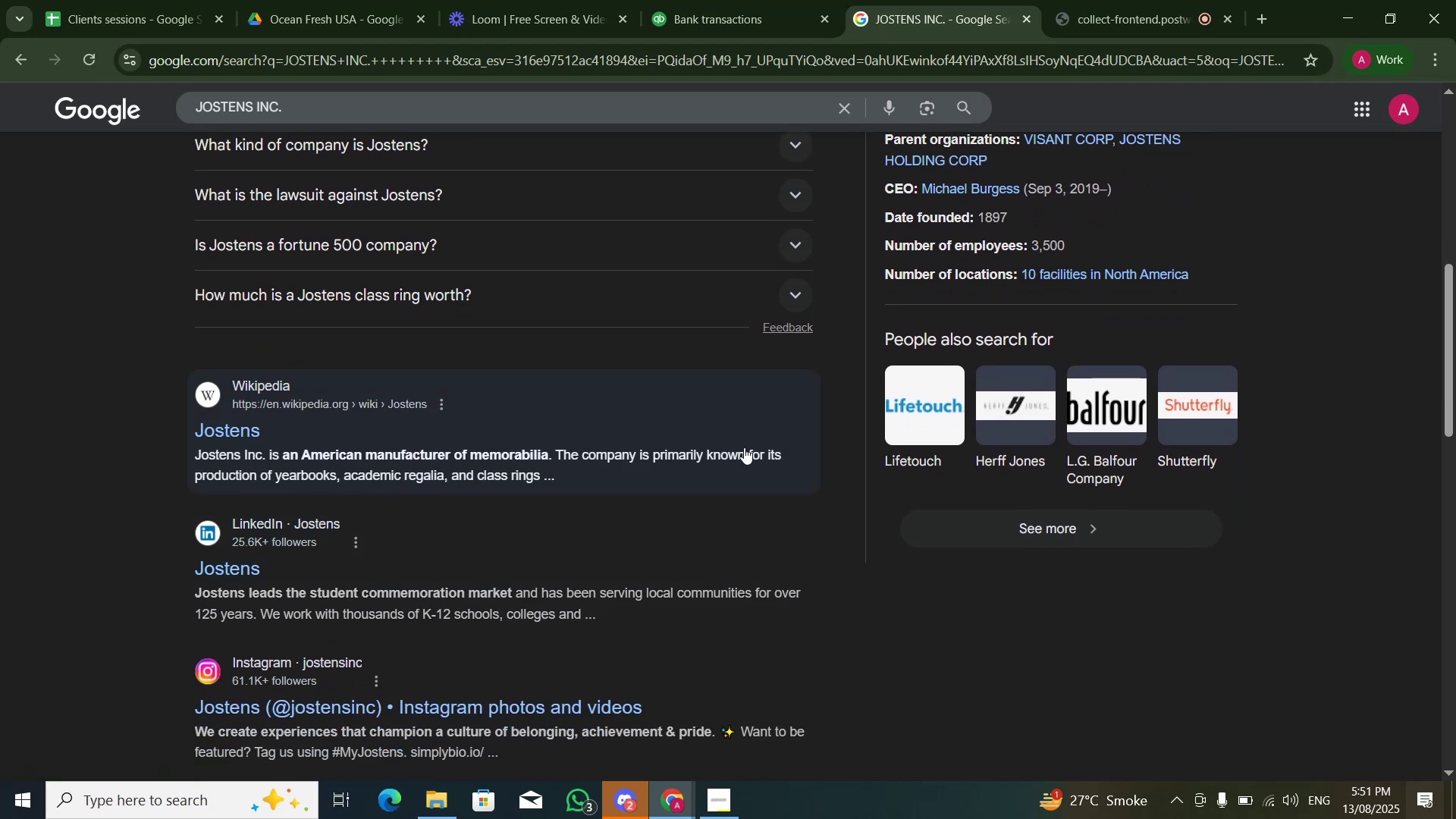 
wait(9.86)
 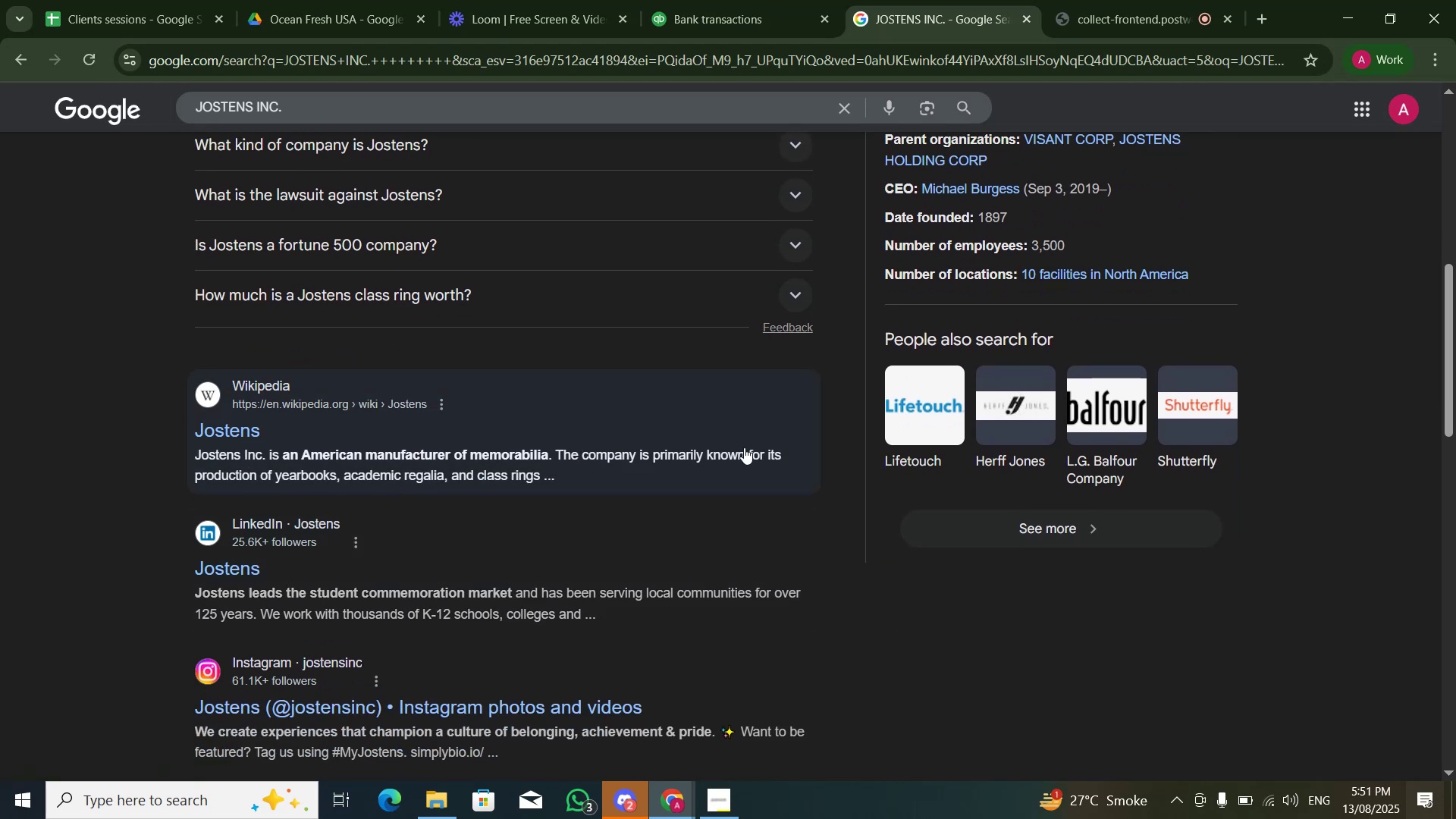 
left_click([732, 10])
 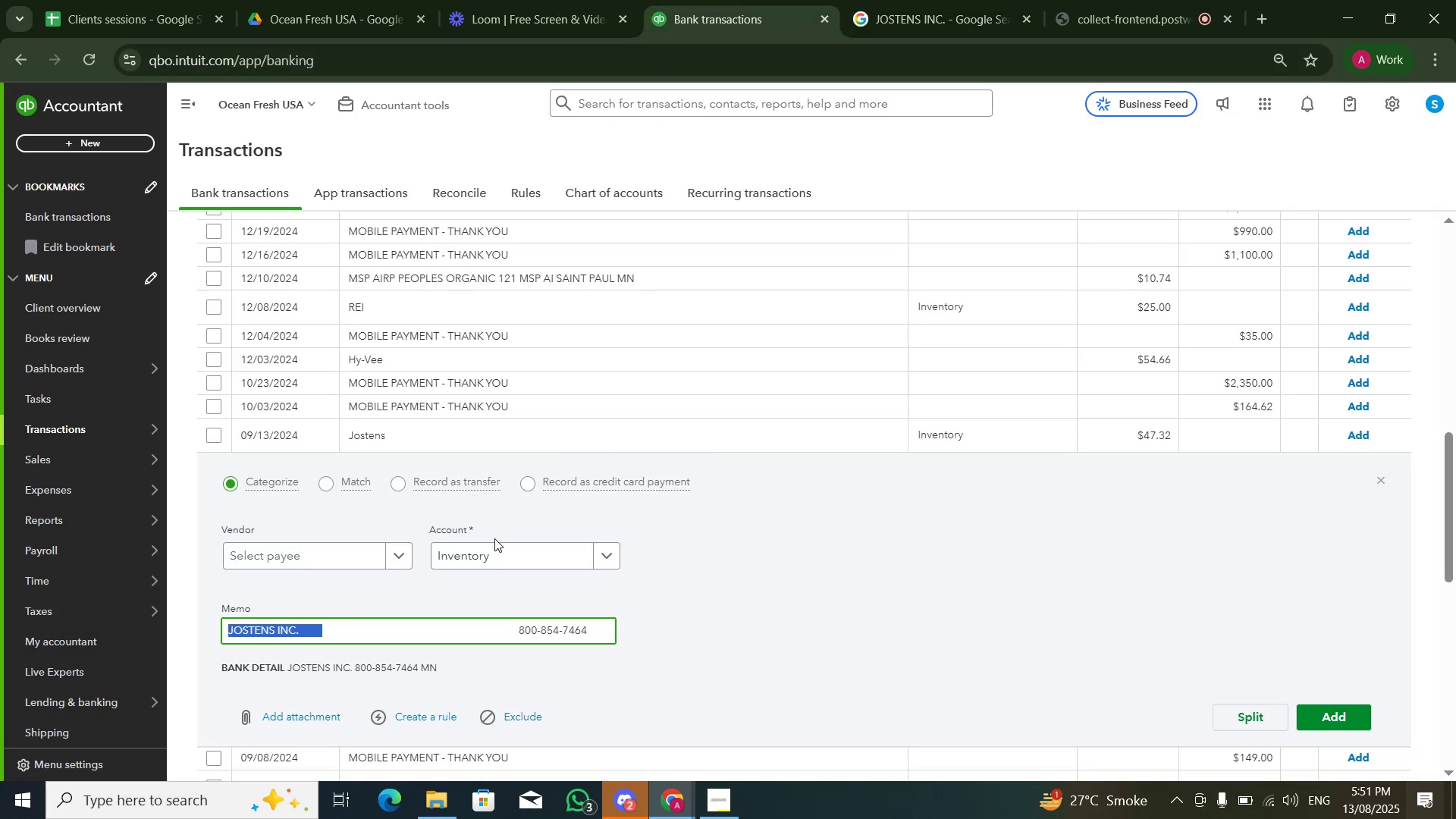 
left_click([496, 546])
 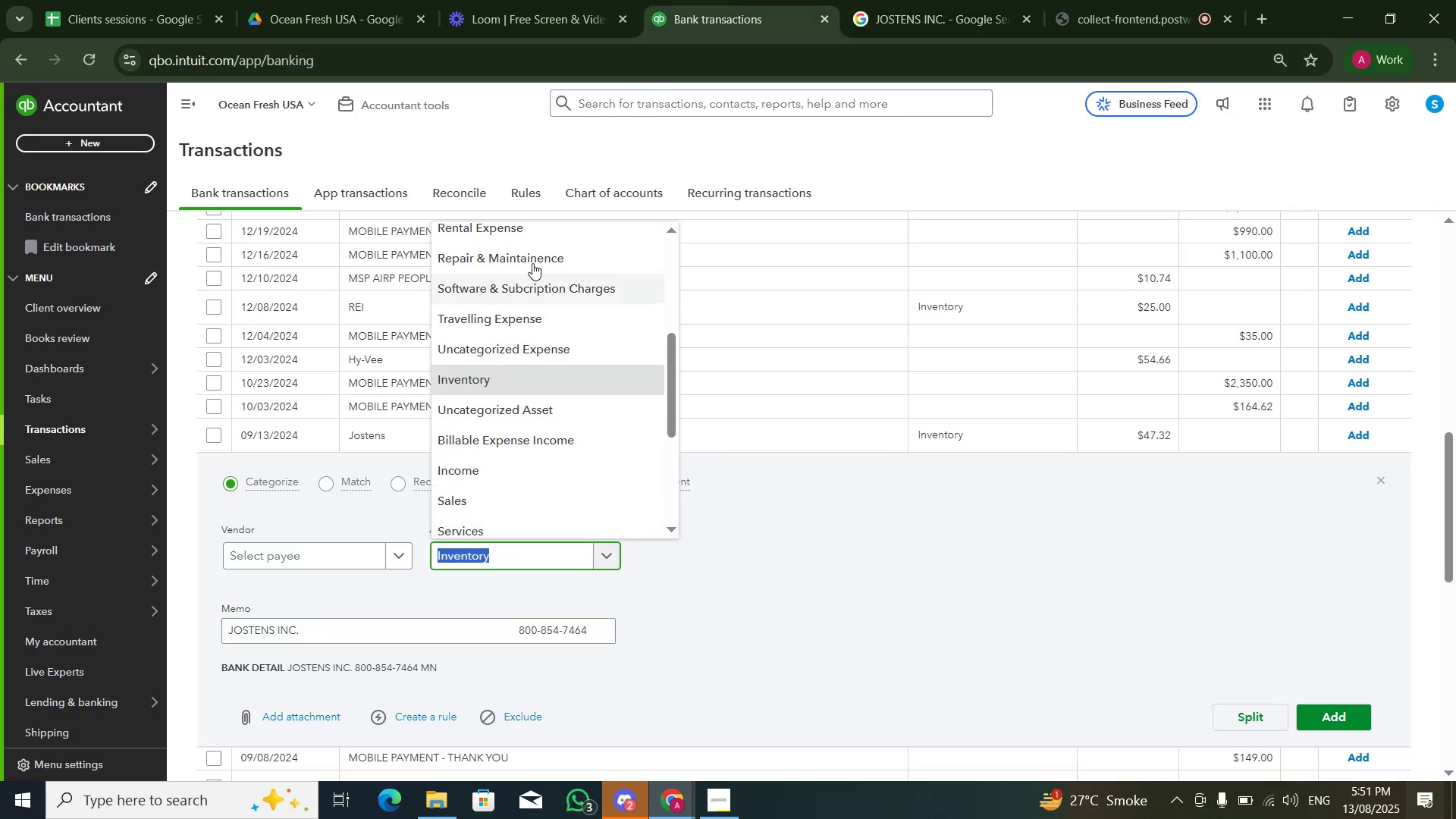 
scroll: coordinate [530, 270], scroll_direction: up, amount: 5.0
 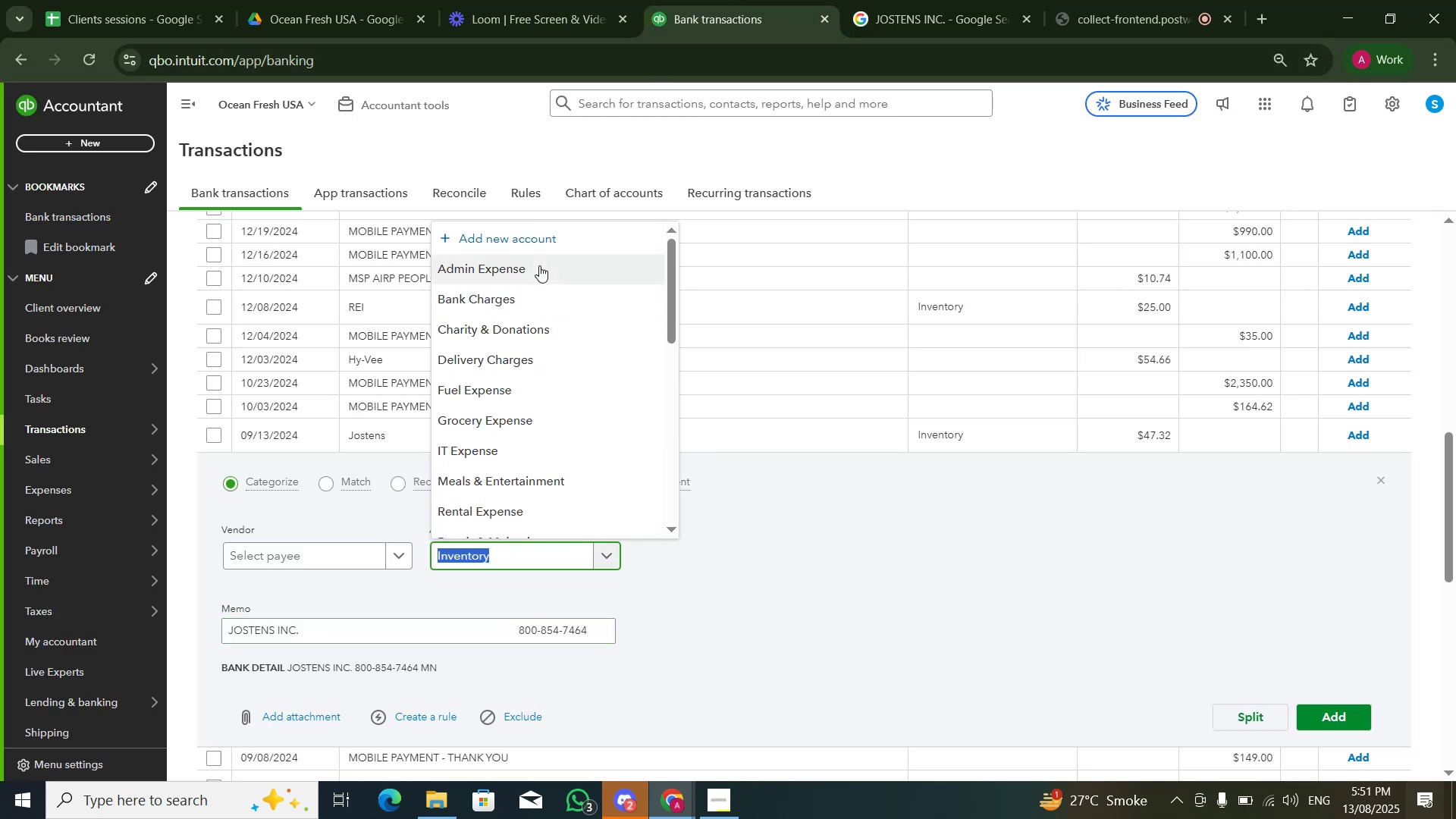 
left_click([539, 265])
 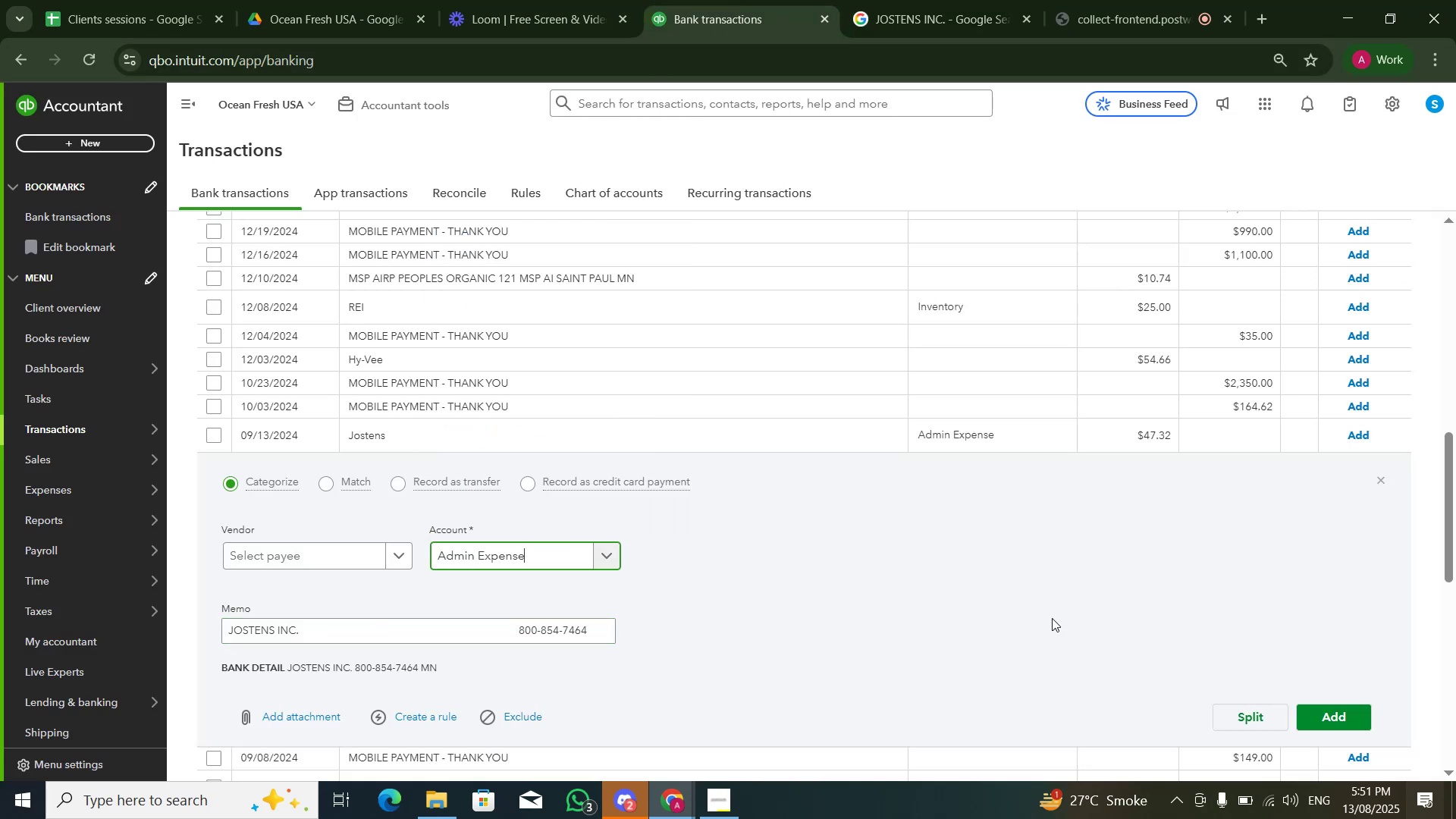 
left_click([1053, 617])
 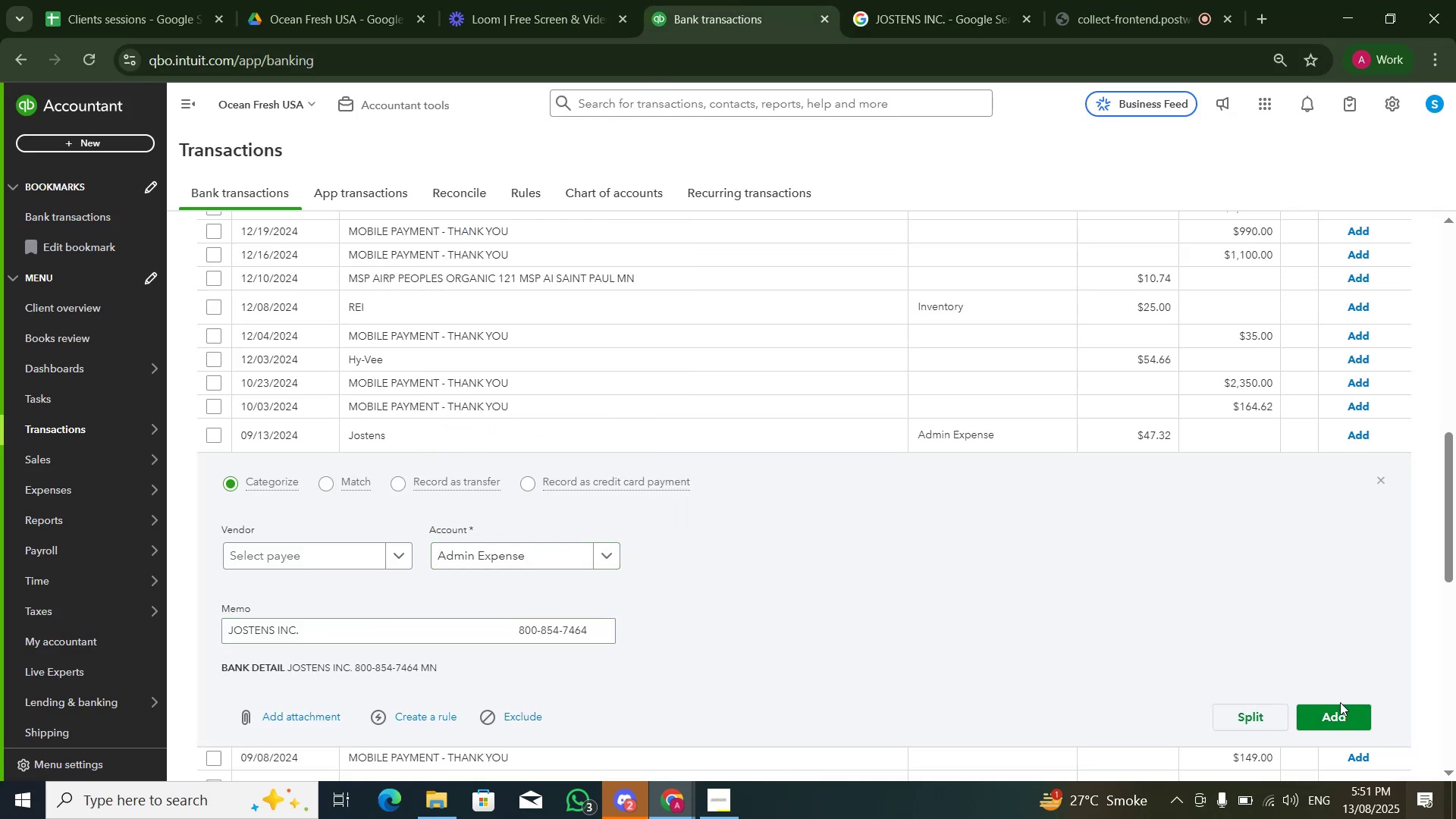 
double_click([1341, 710])
 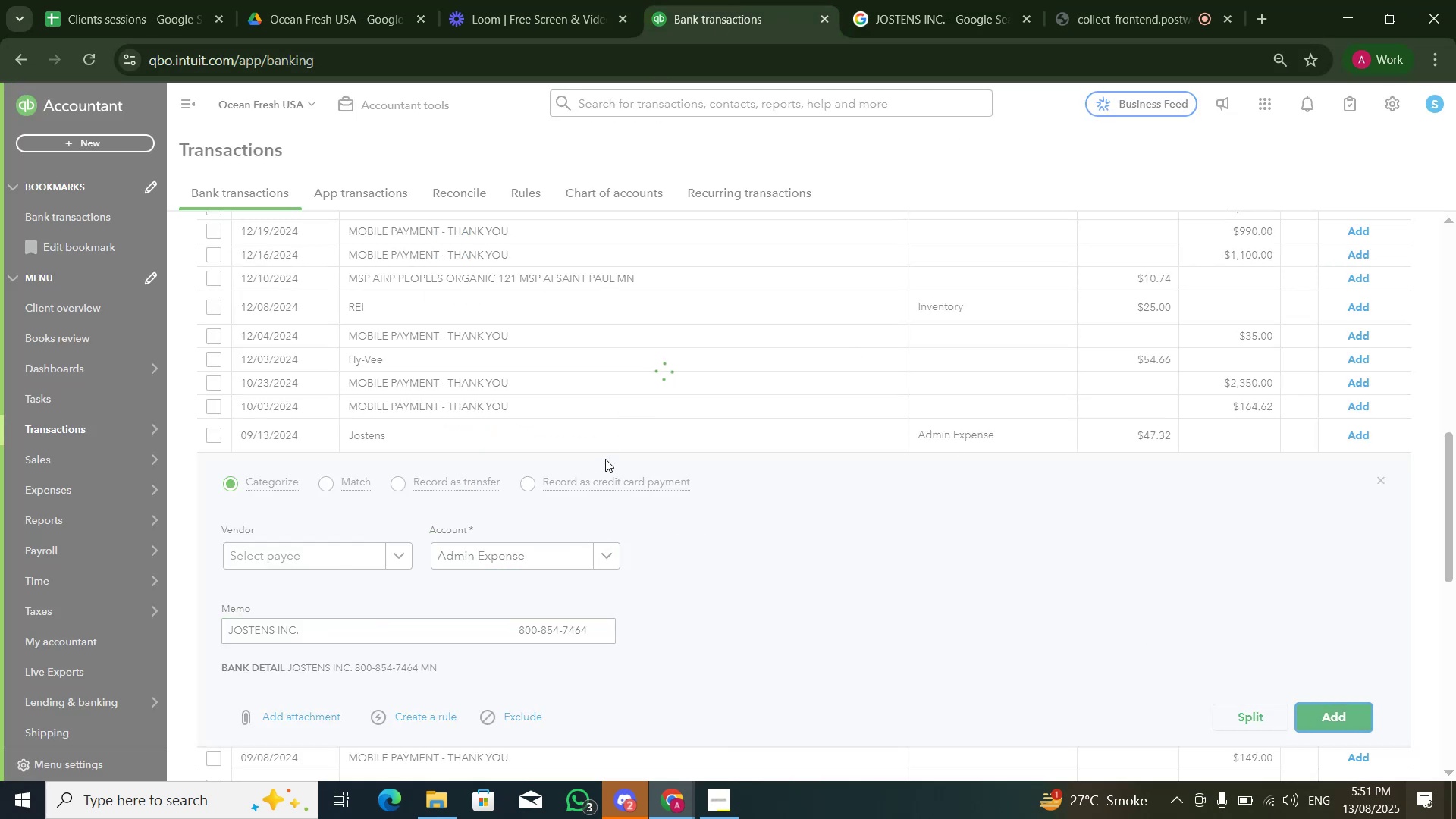 
scroll: coordinate [614, 457], scroll_direction: down, amount: 1.0
 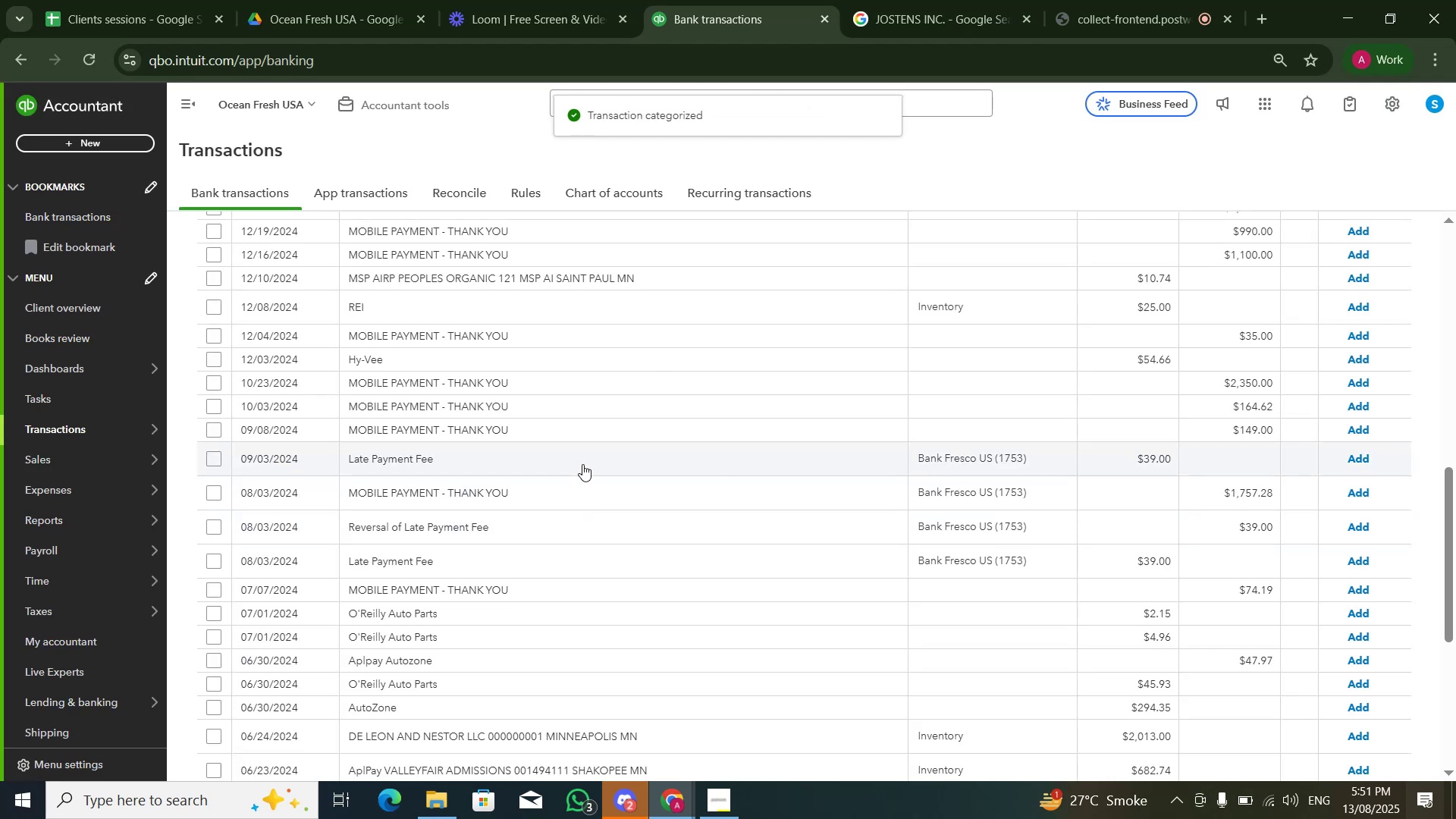 
left_click([582, 464])
 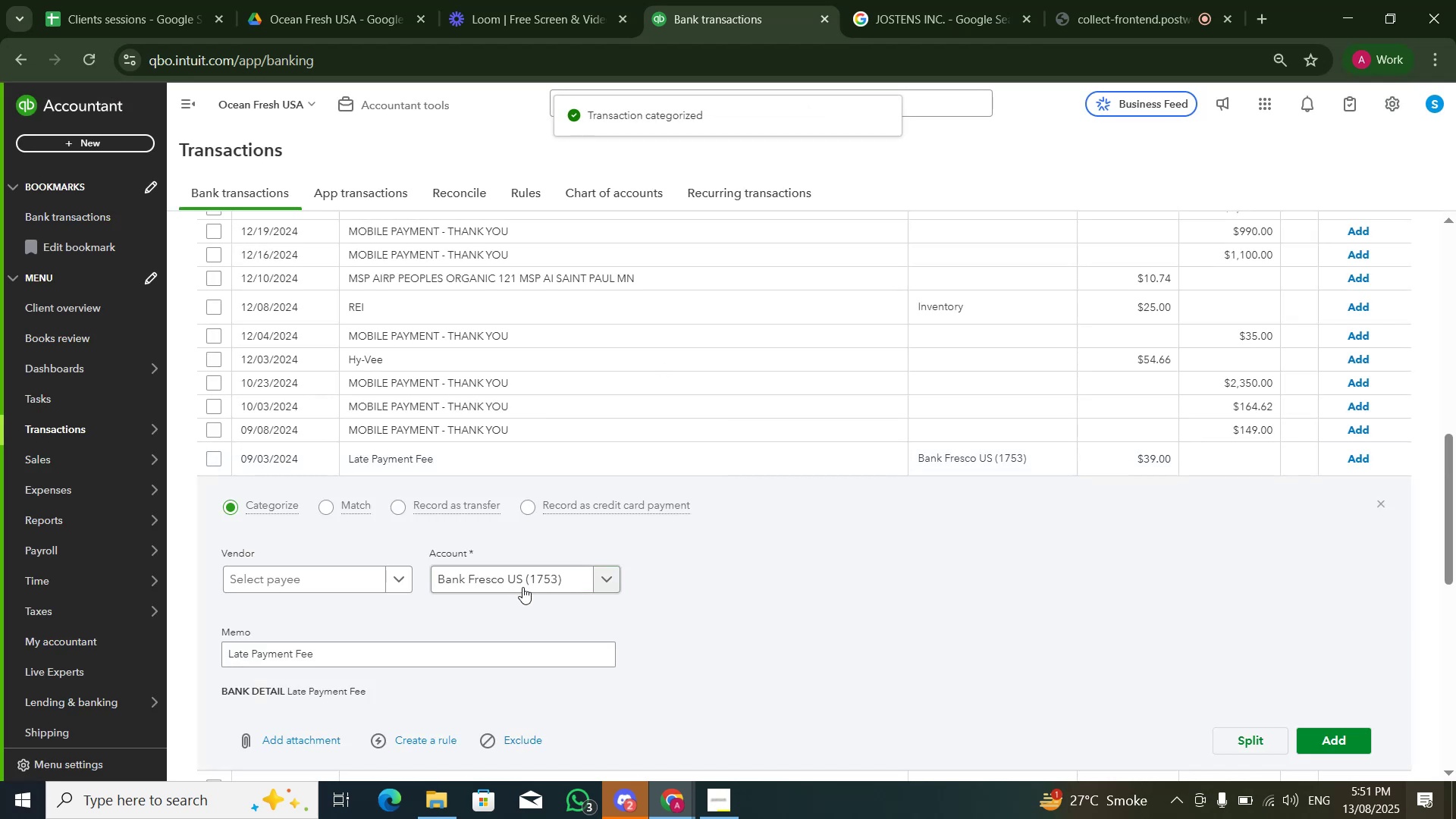 
left_click([522, 587])
 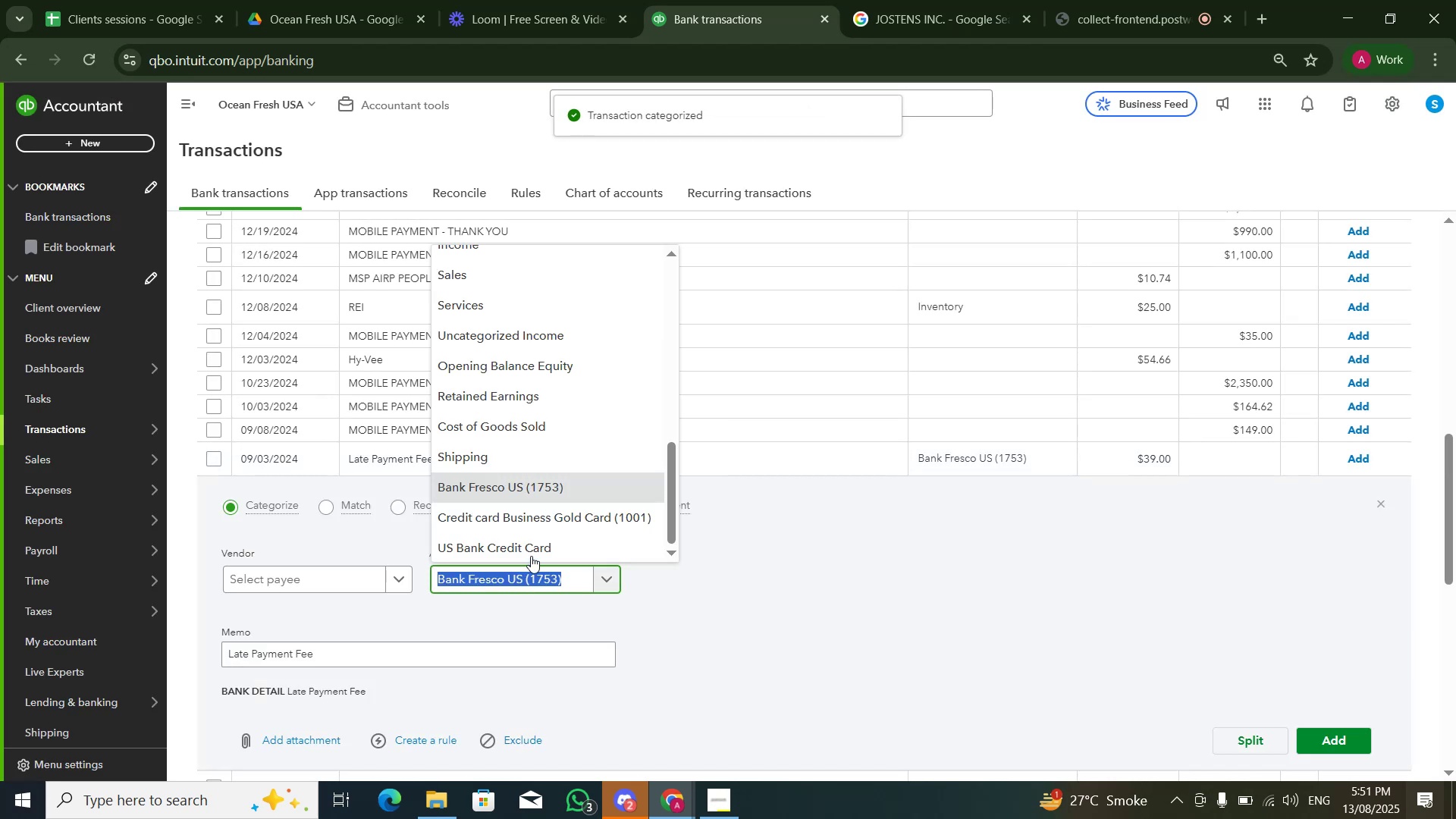 
scroll: coordinate [550, 511], scroll_direction: up, amount: 5.0
 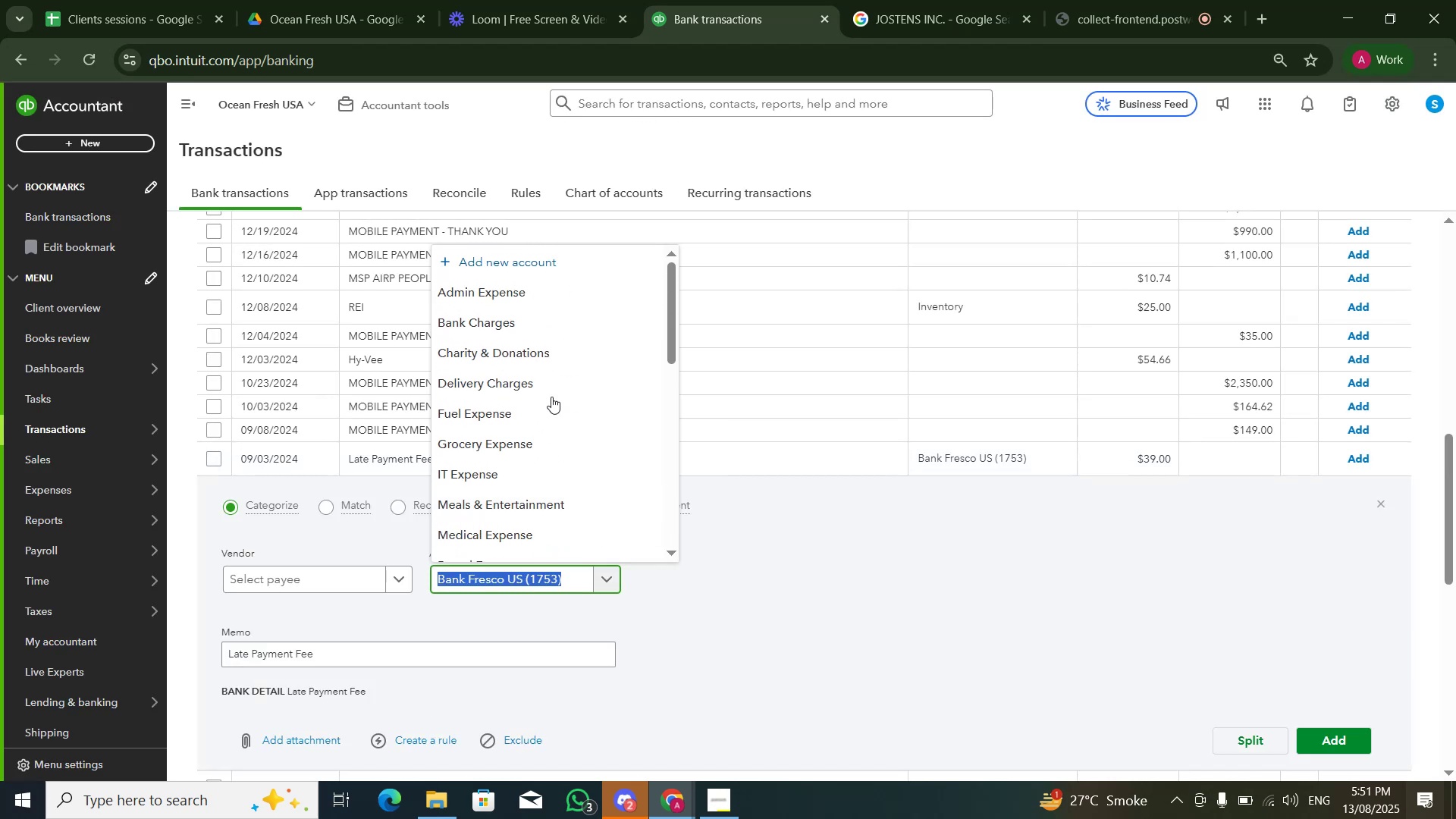 
left_click([578, 265])
 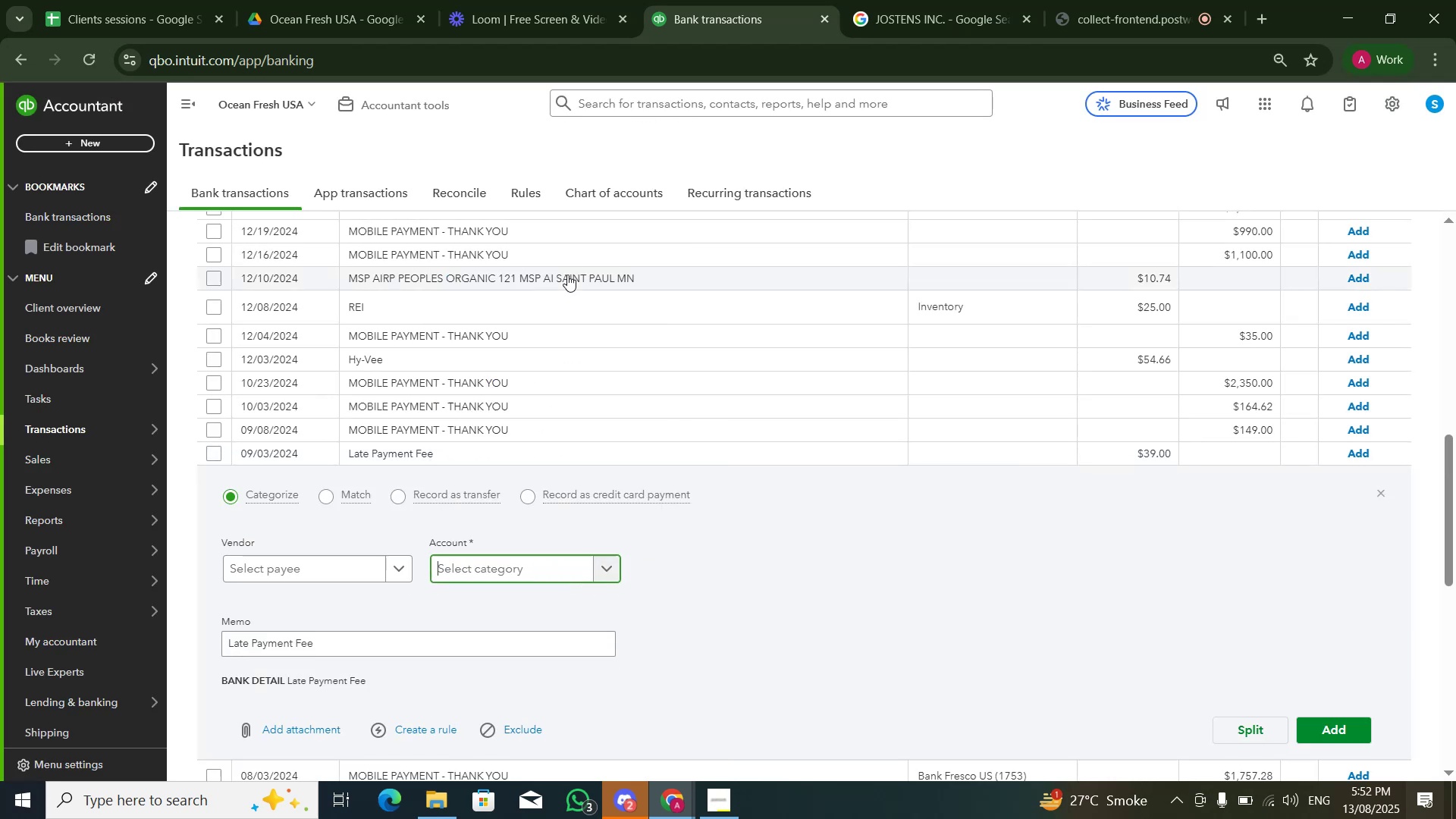 
type(Fine)
 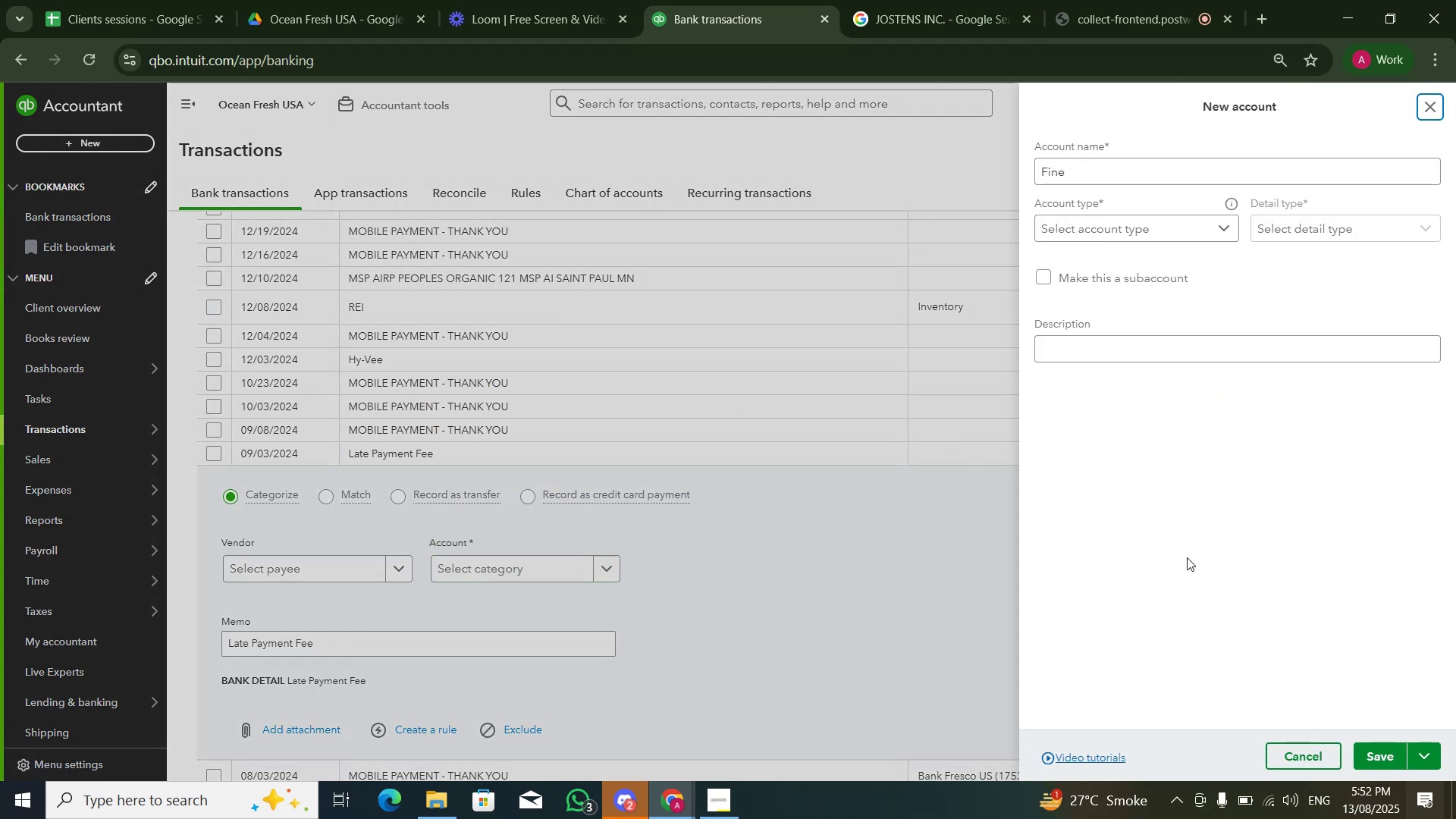 
wait(7.84)
 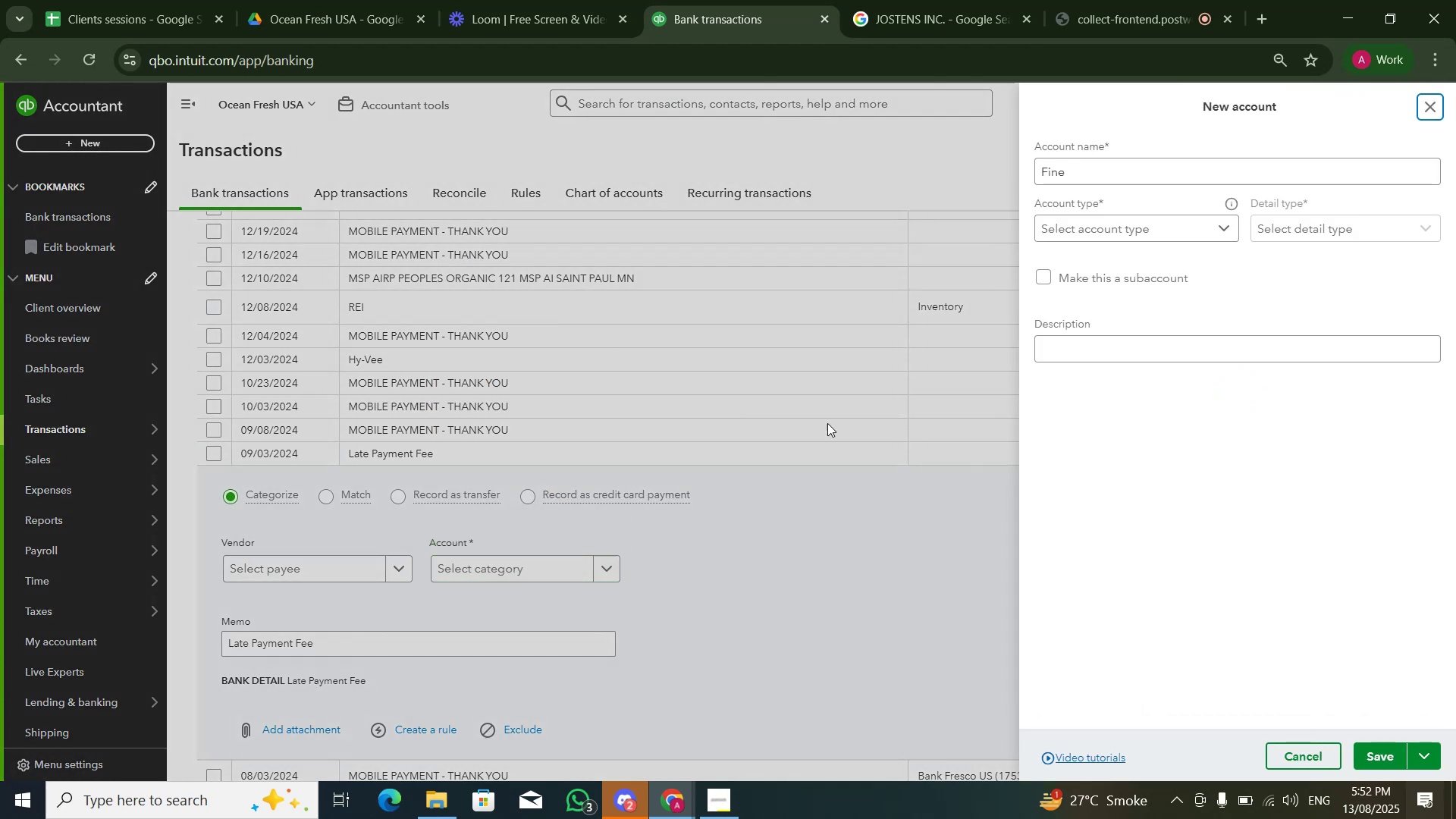 
left_click([1152, 236])
 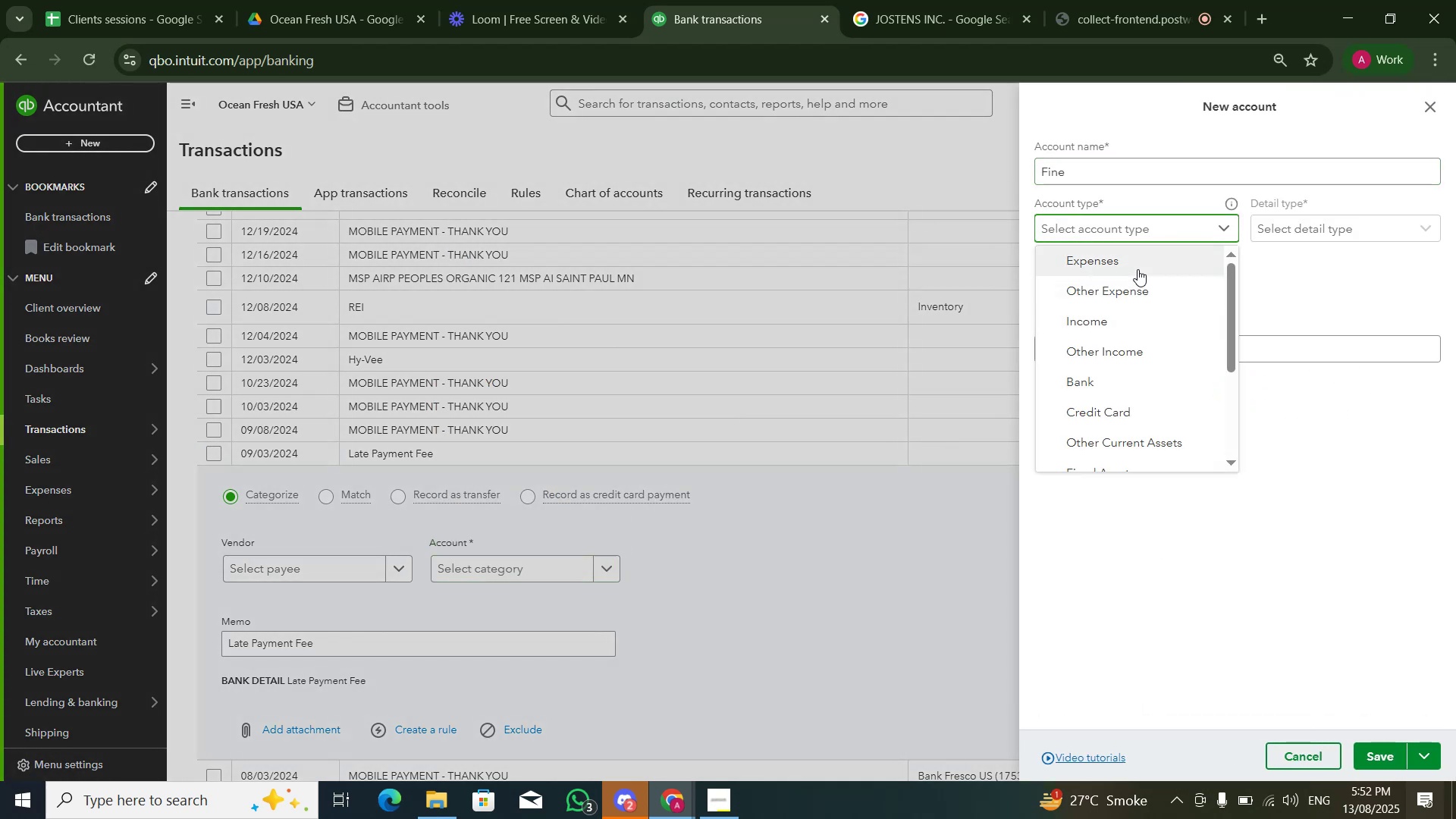 
left_click([1138, 269])
 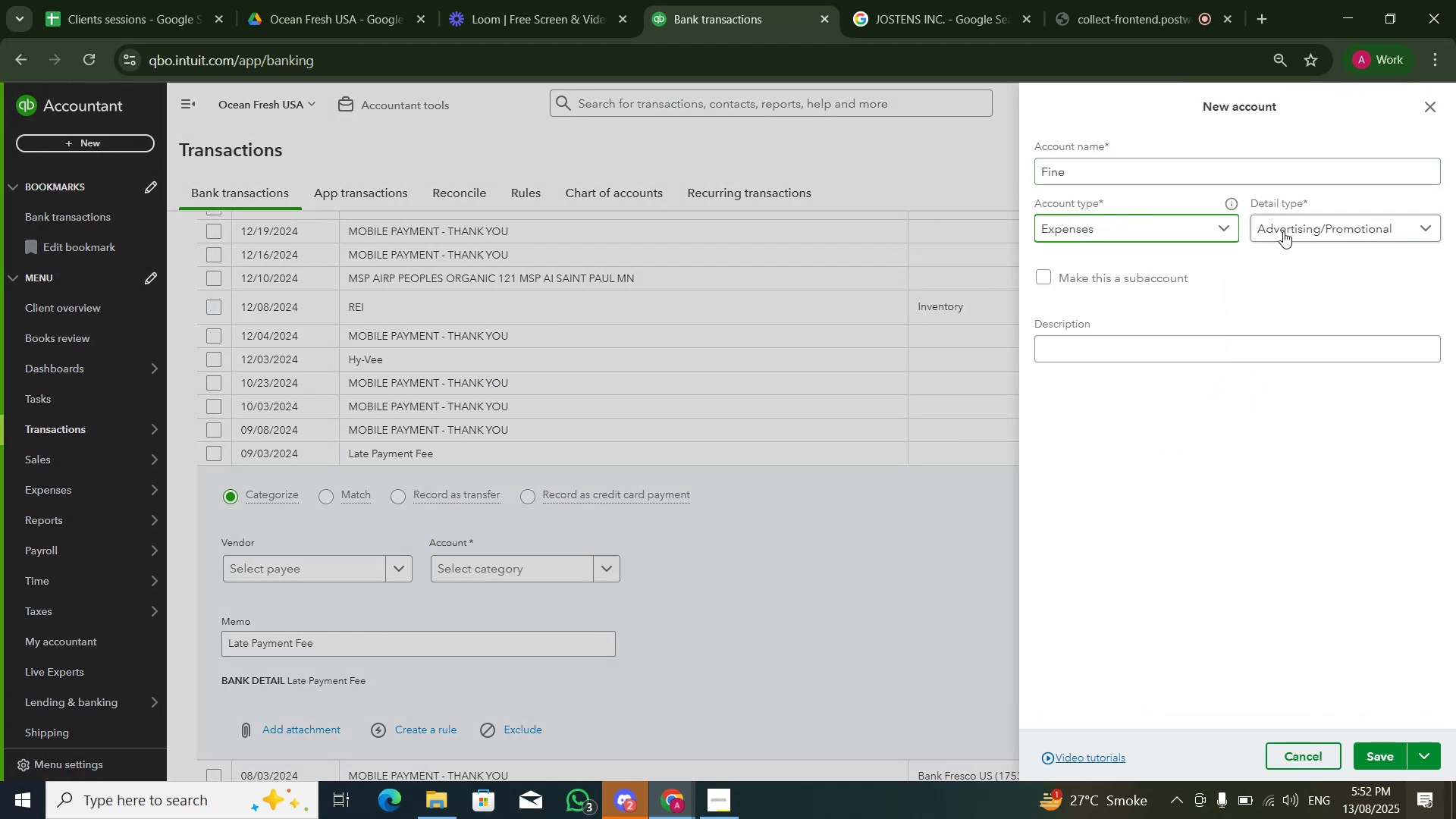 
left_click([1283, 231])
 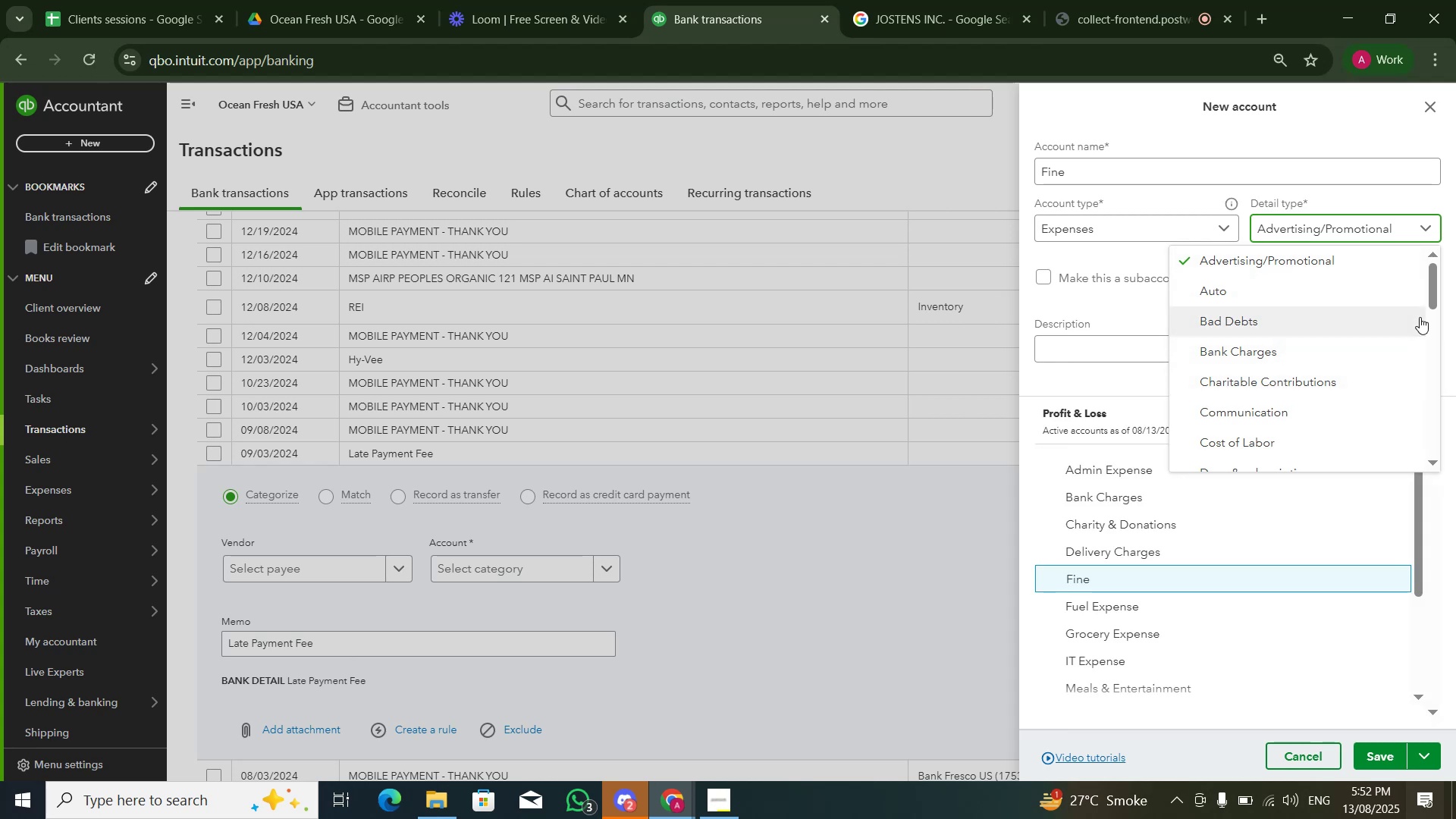 
left_click_drag(start_coordinate=[1434, 304], to_coordinate=[1426, 338])
 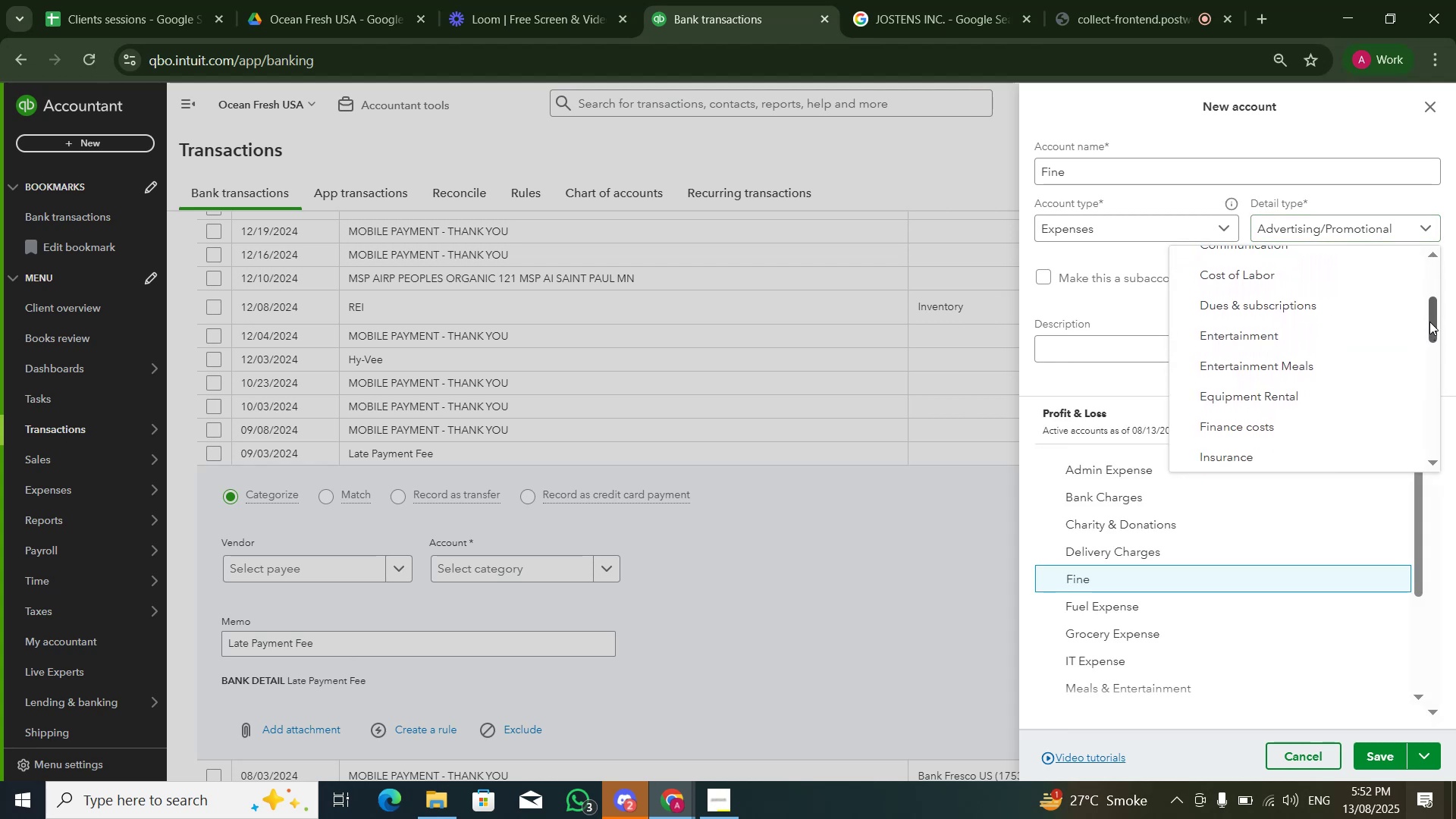 
left_click_drag(start_coordinate=[1430, 318], to_coordinate=[1429, 435])
 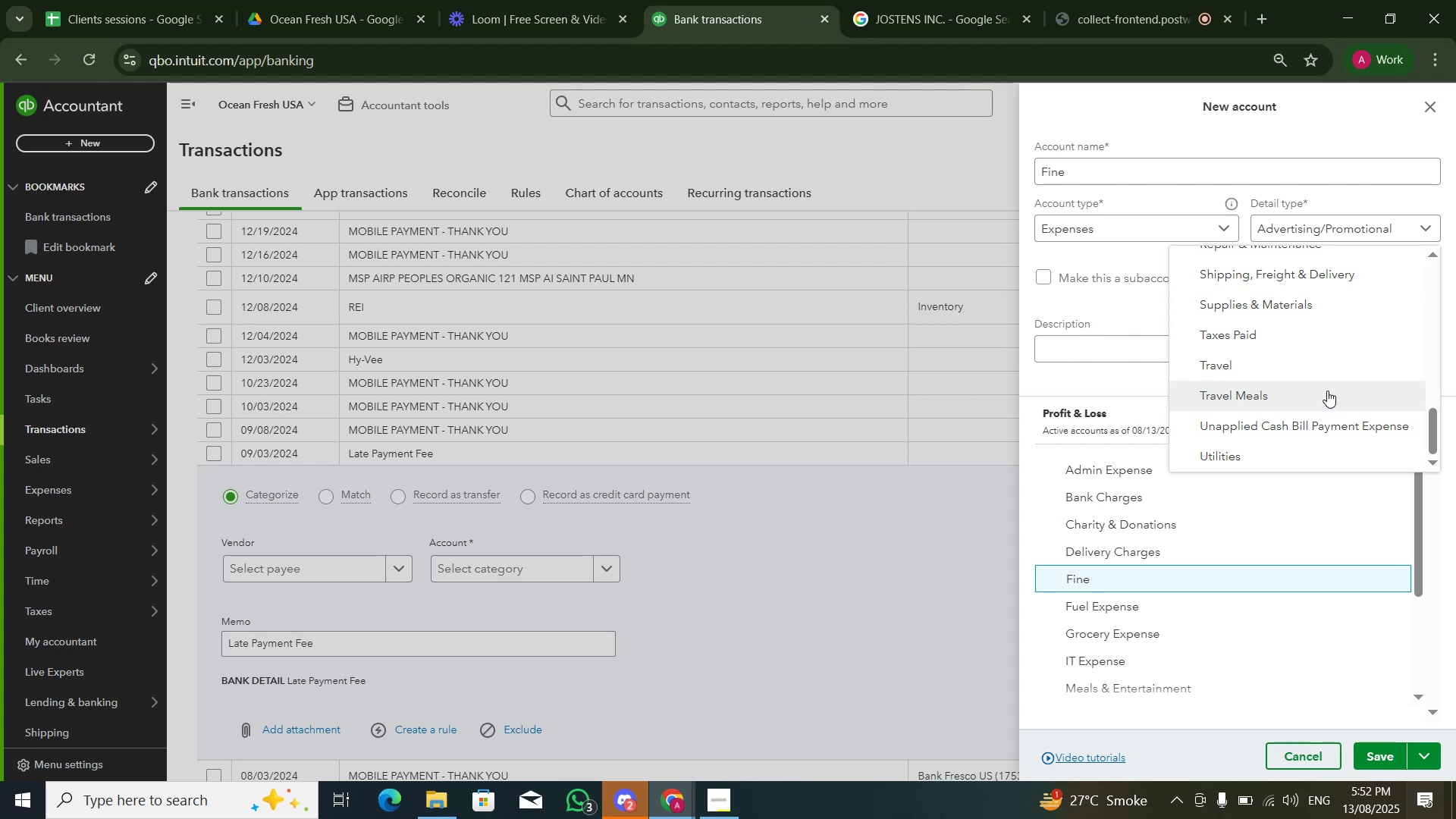 
wait(11.81)
 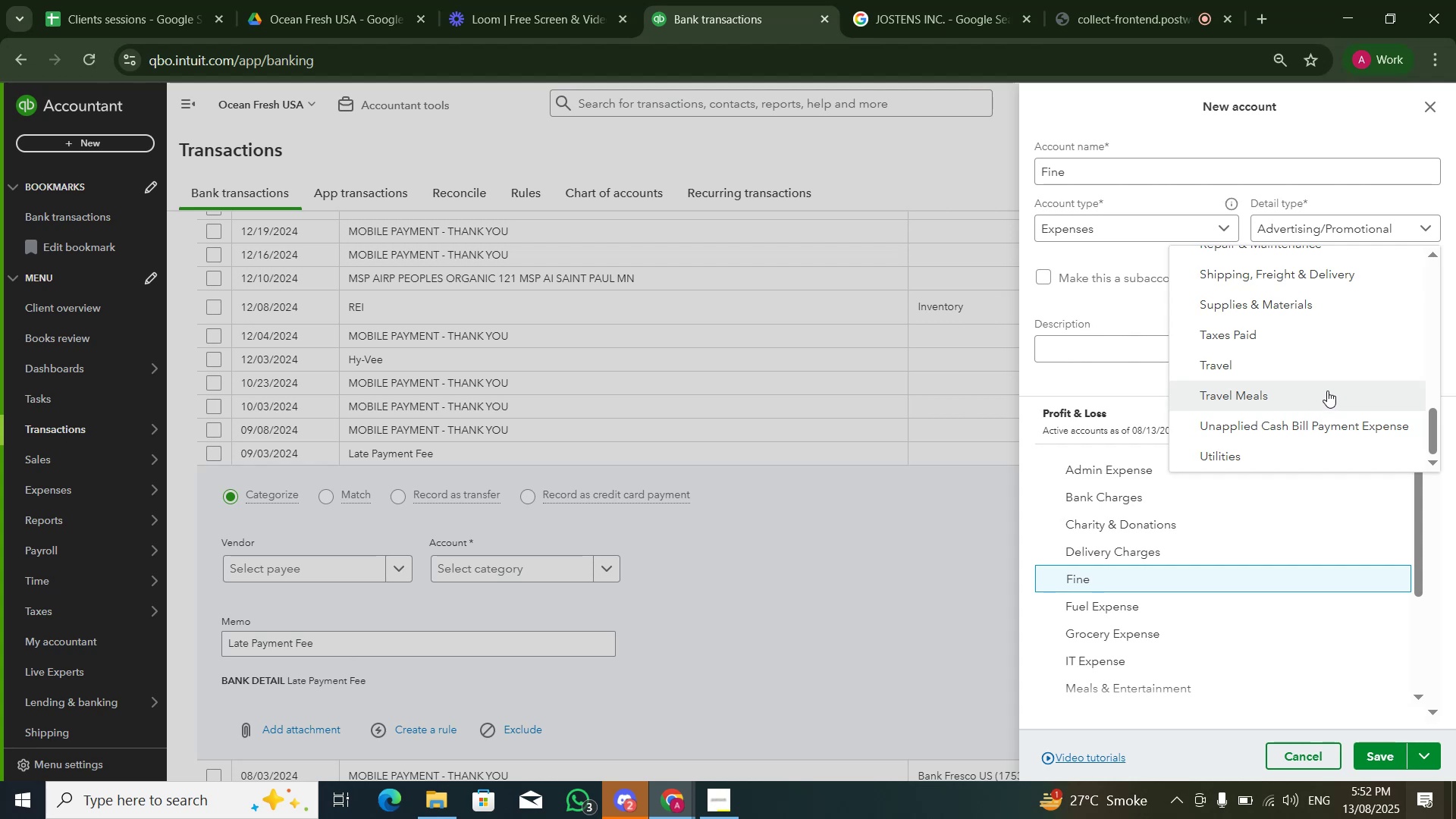 
left_click_drag(start_coordinate=[1436, 439], to_coordinate=[1432, 413])
 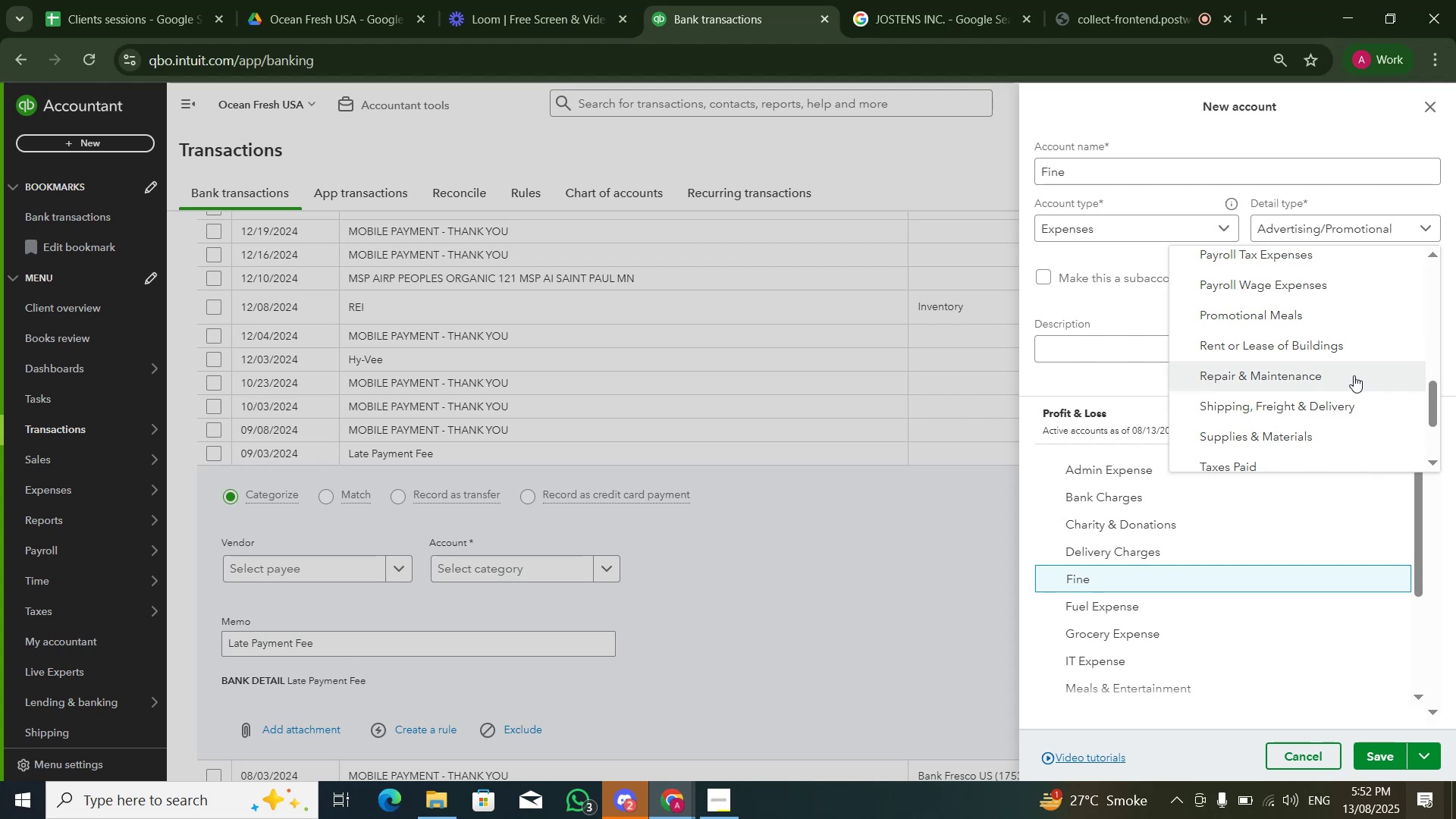 
wait(6.83)
 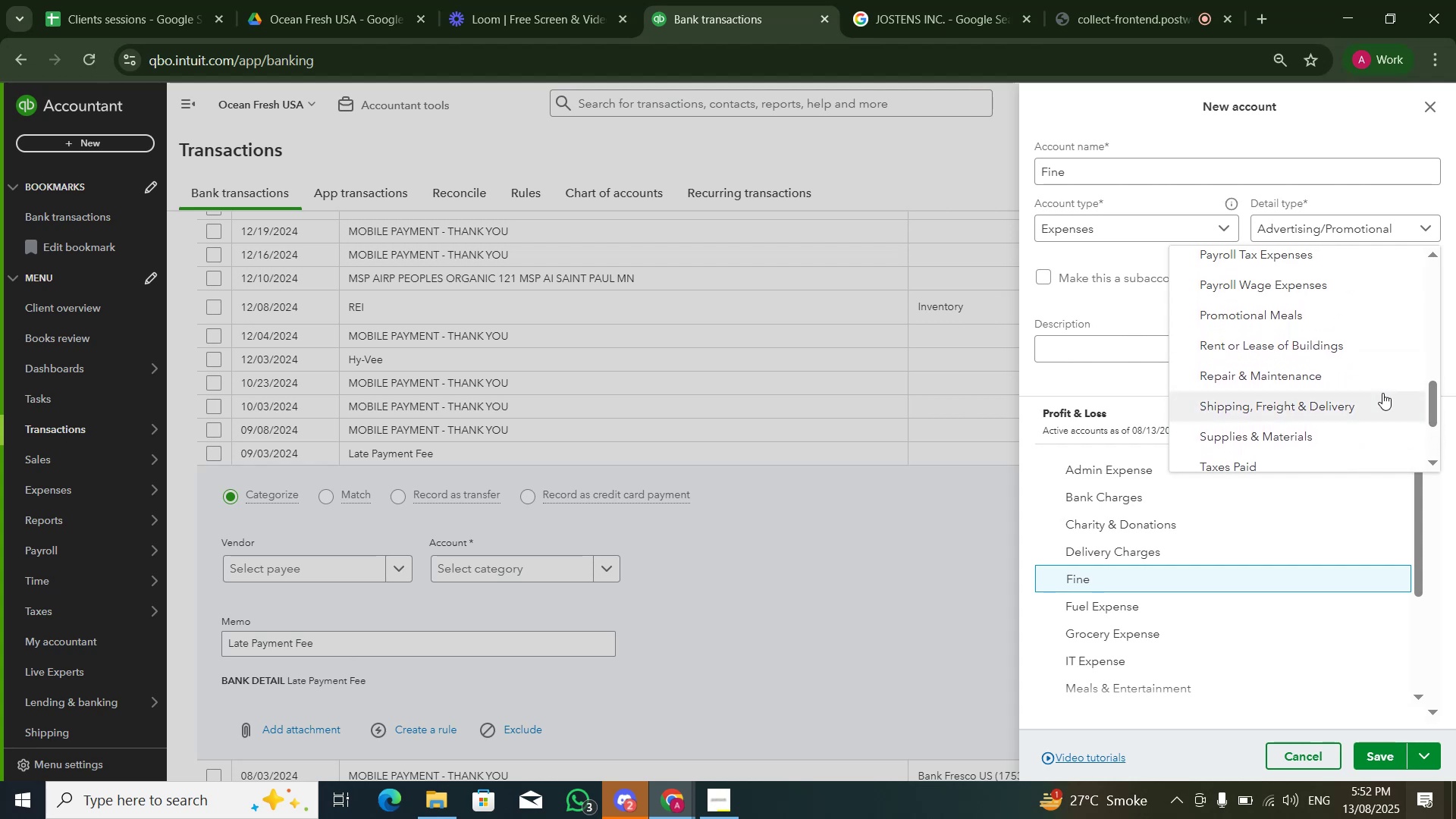 
left_click_drag(start_coordinate=[1429, 397], to_coordinate=[1431, 352])
 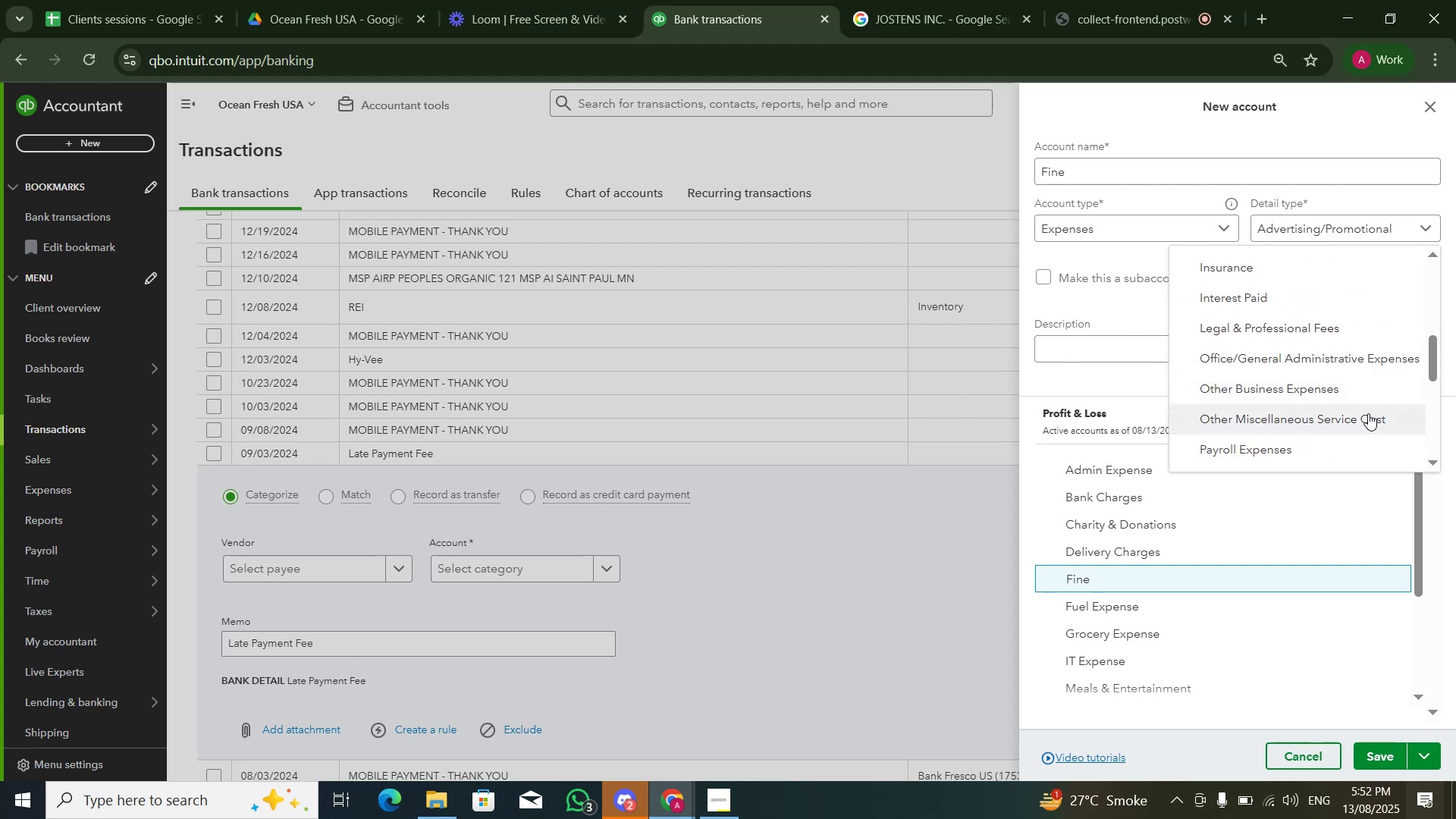 
left_click([1367, 416])
 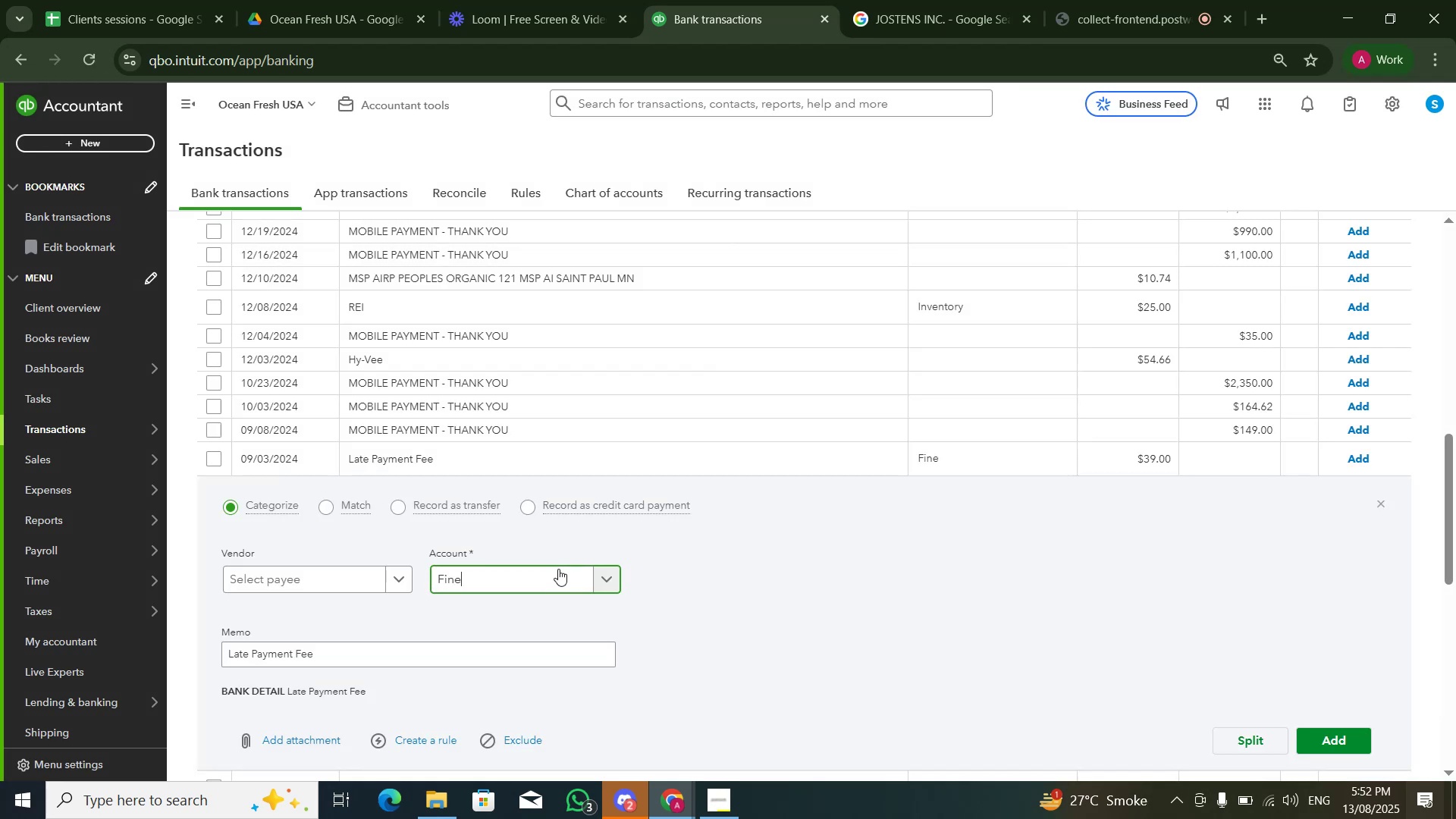 
left_click([1356, 743])
 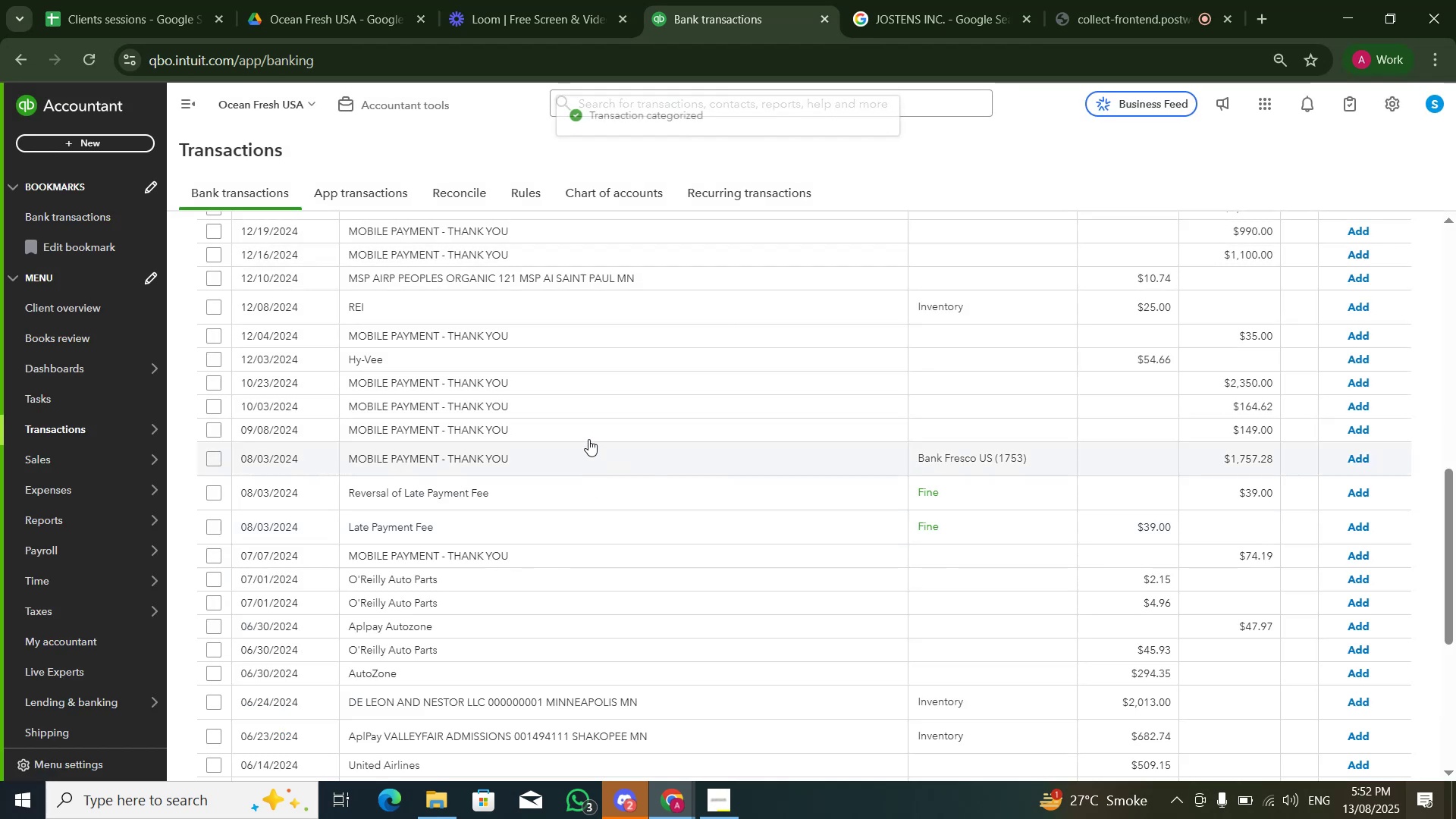 
left_click([607, 366])
 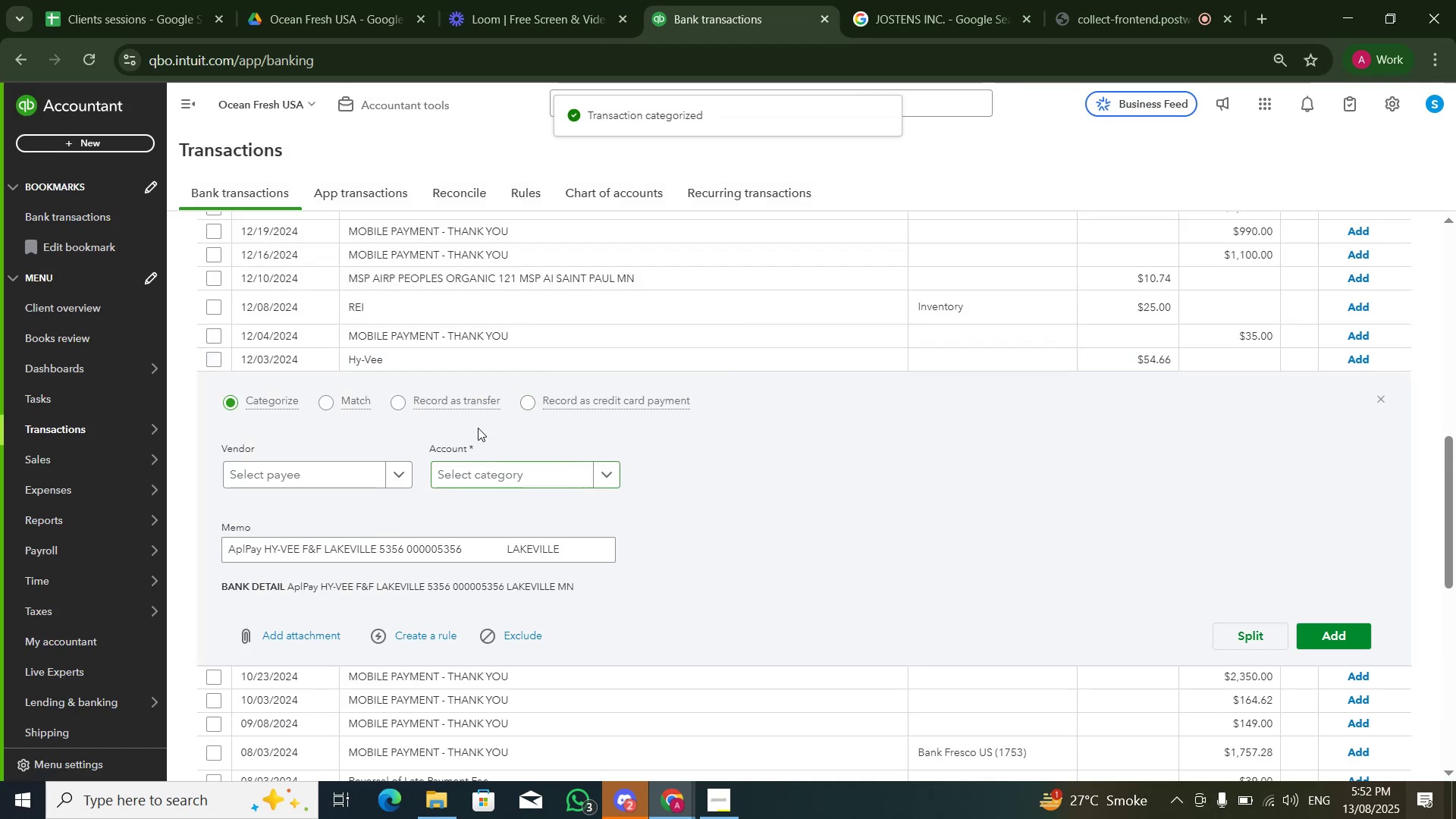 
left_click([500, 475])
 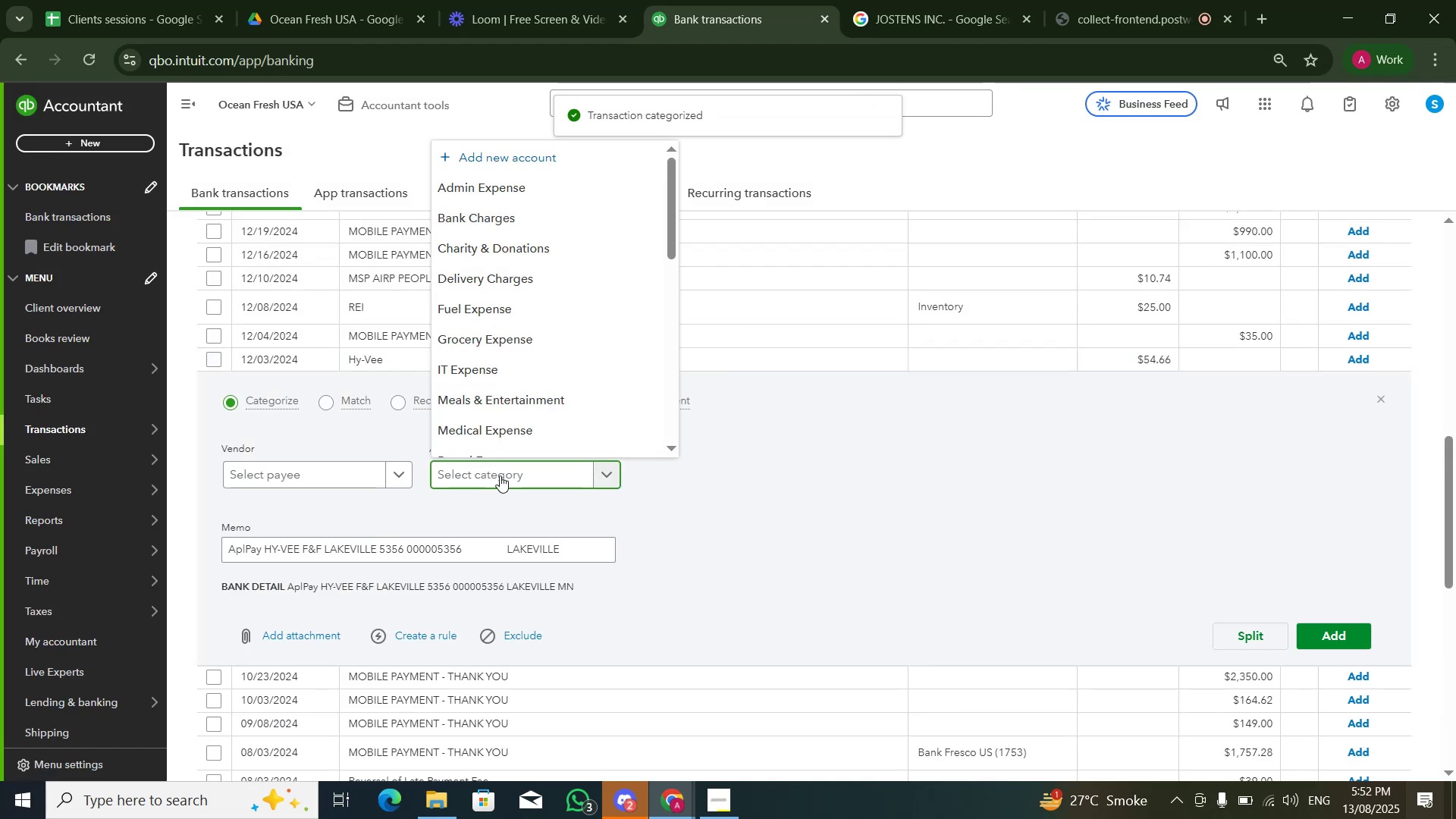 
type(grocer)
 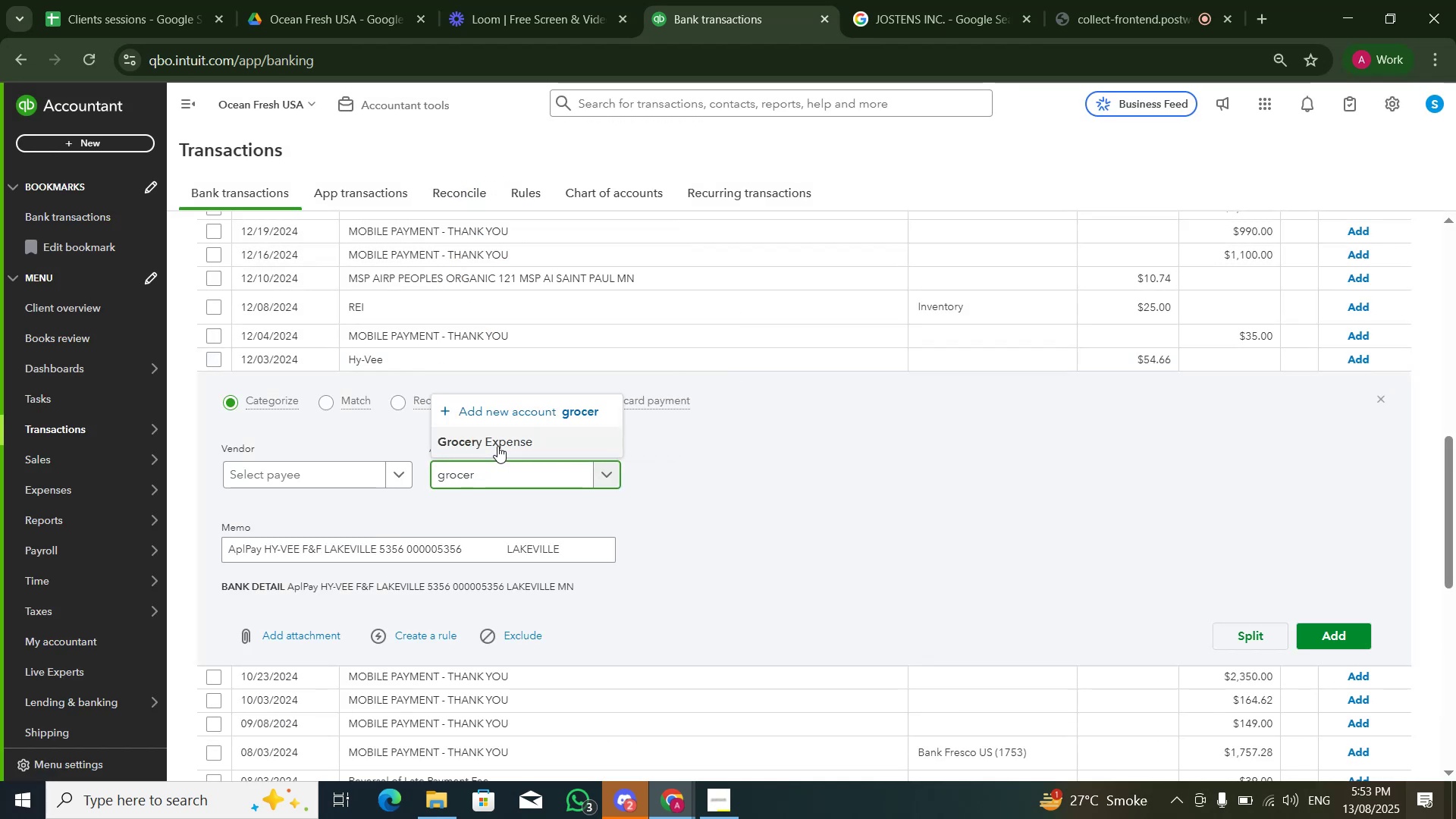 
left_click([497, 446])
 